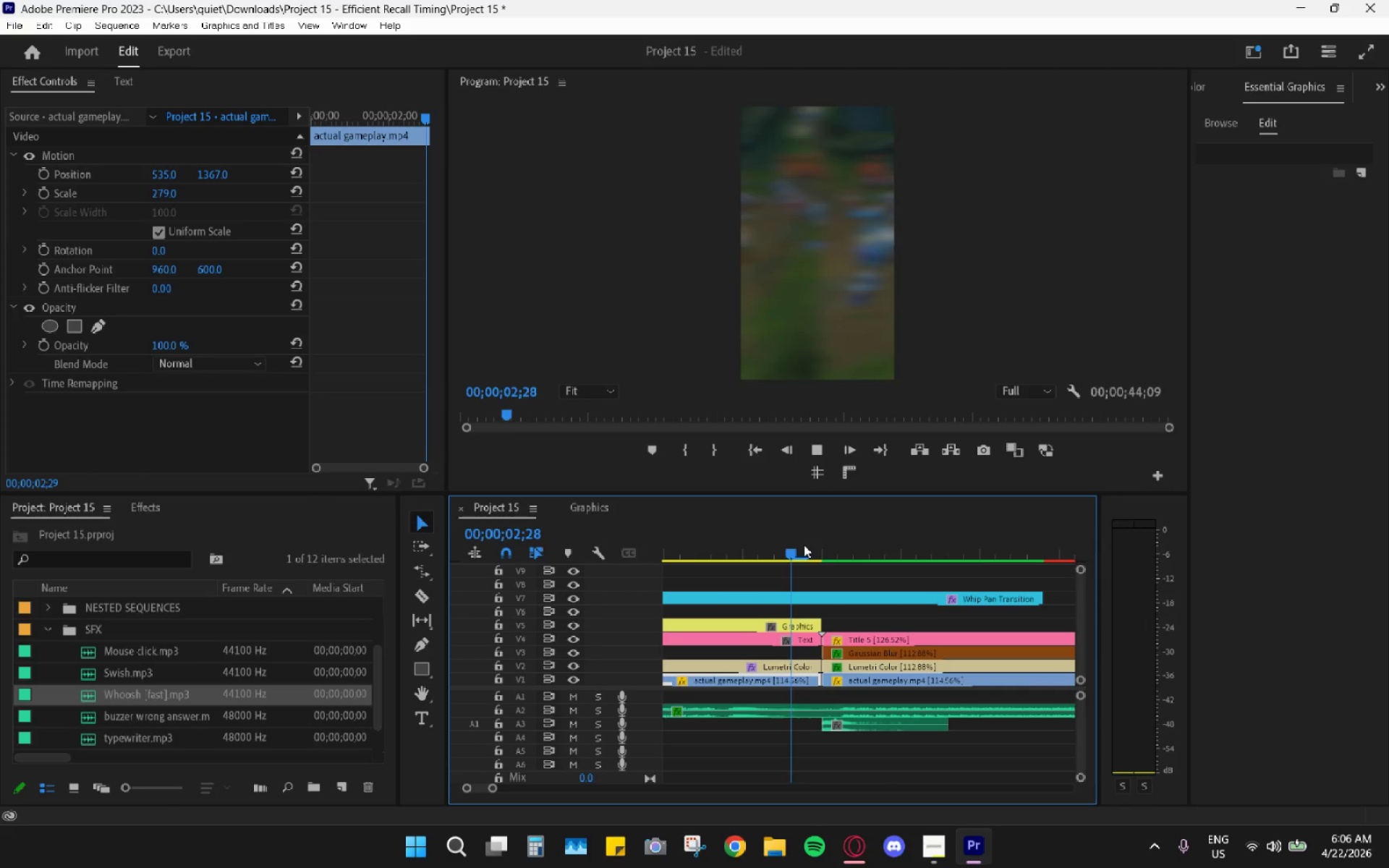 
key(Space)
 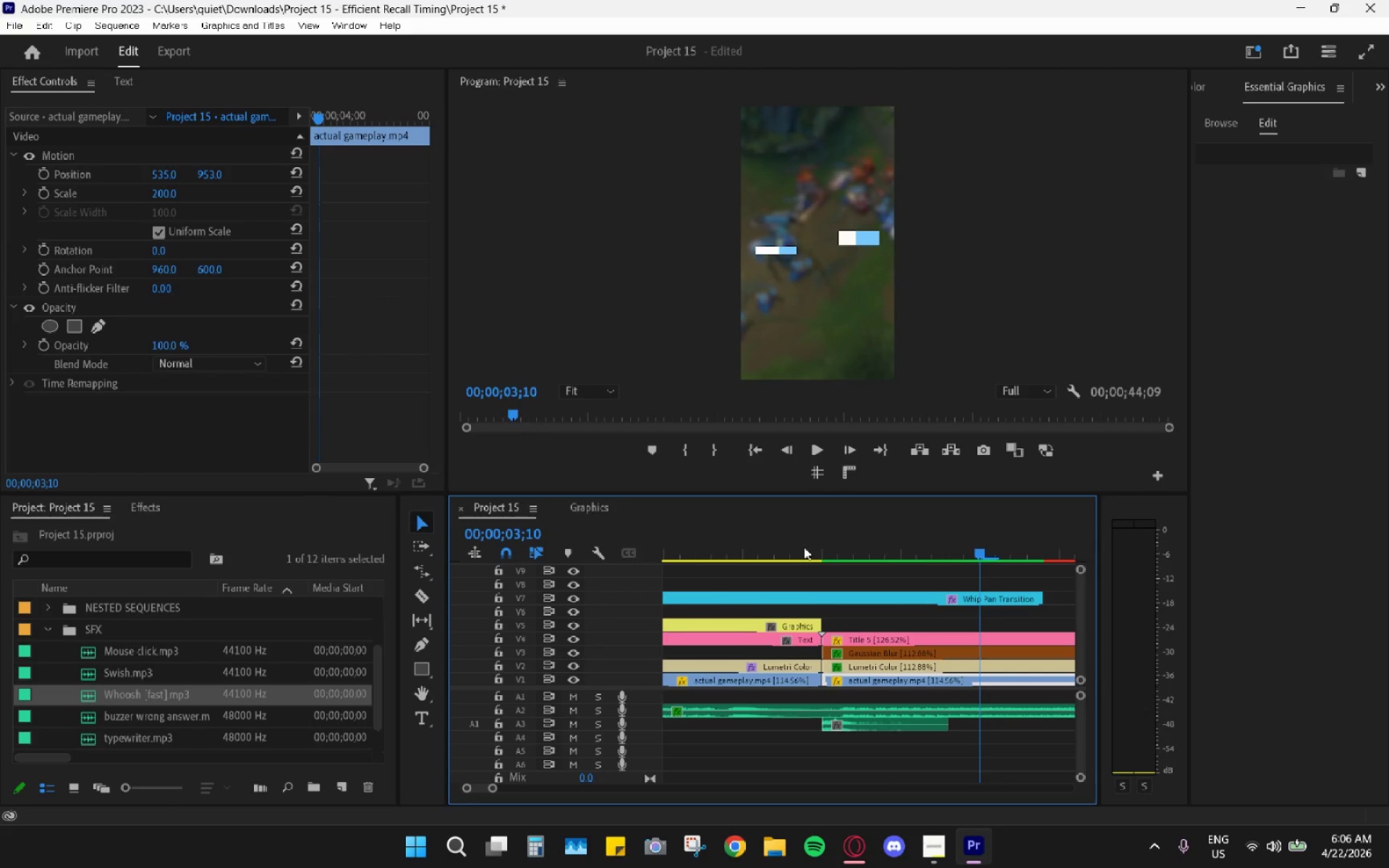 
hold_key(key=AltLeft, duration=0.39)
scroll: coordinate [813, 615], scroll_direction: down, amount: 5.0
 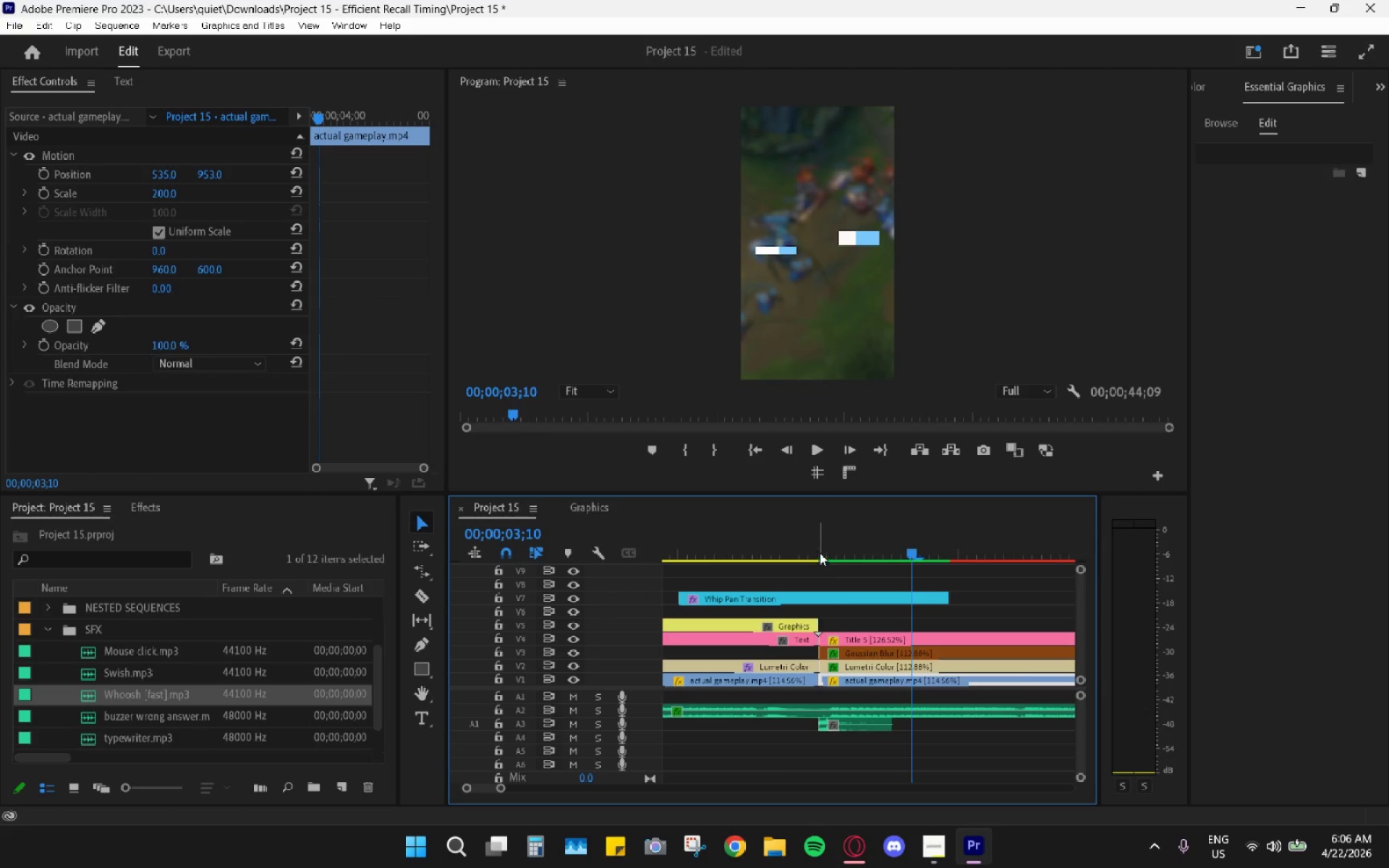 
left_click_drag(start_coordinate=[817, 545], to_coordinate=[784, 553])
 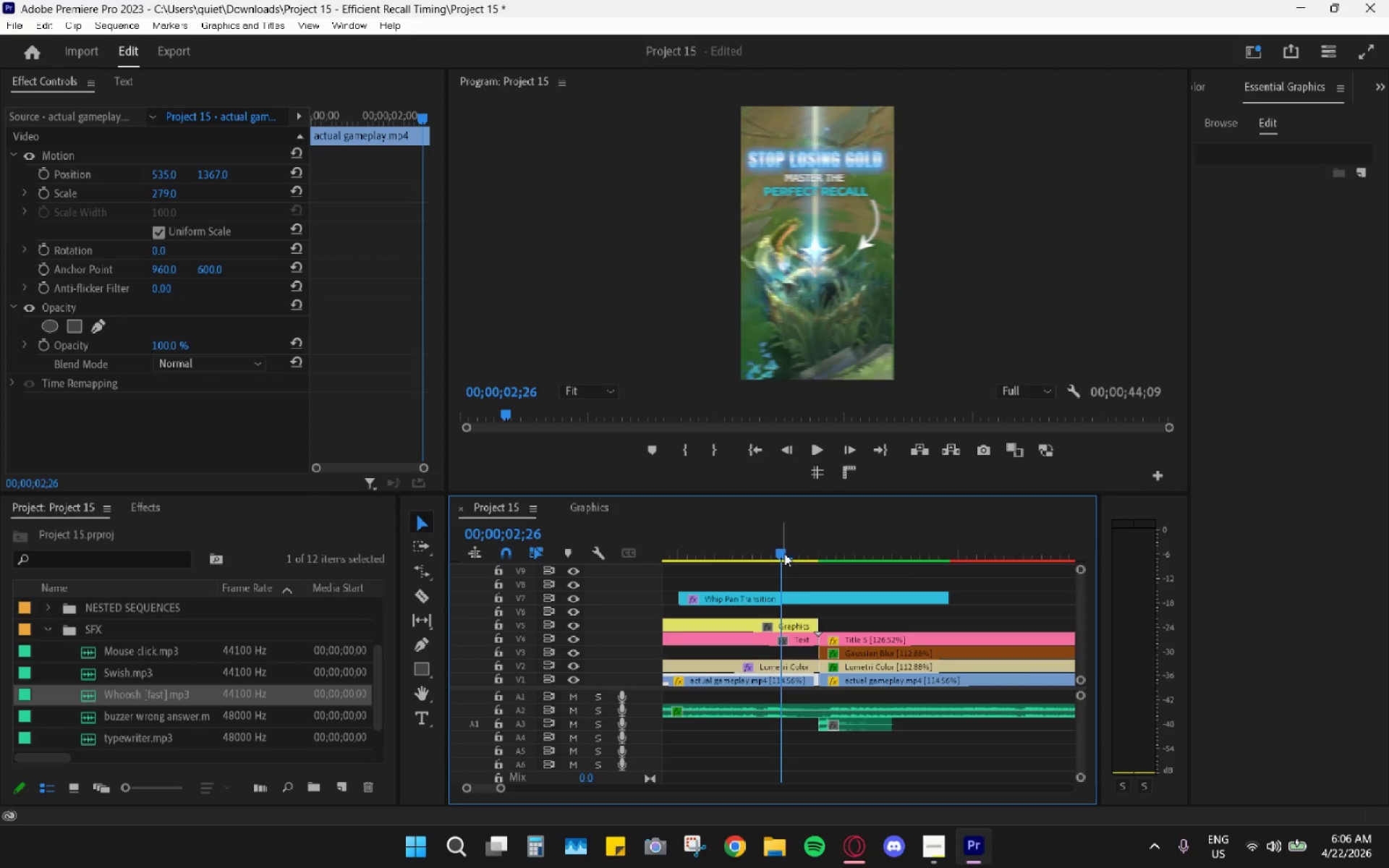 
key(Space)
 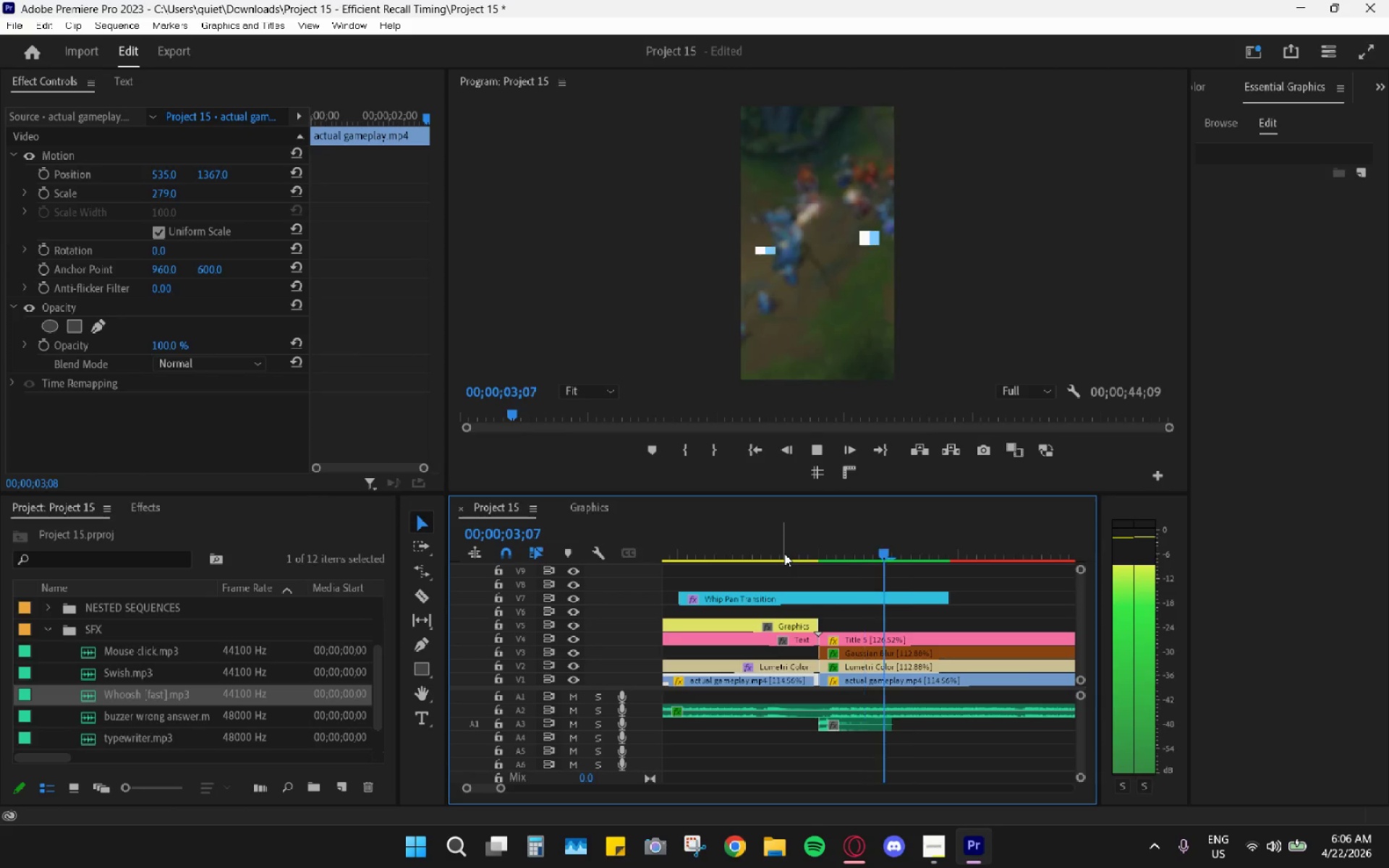 
key(Space)
 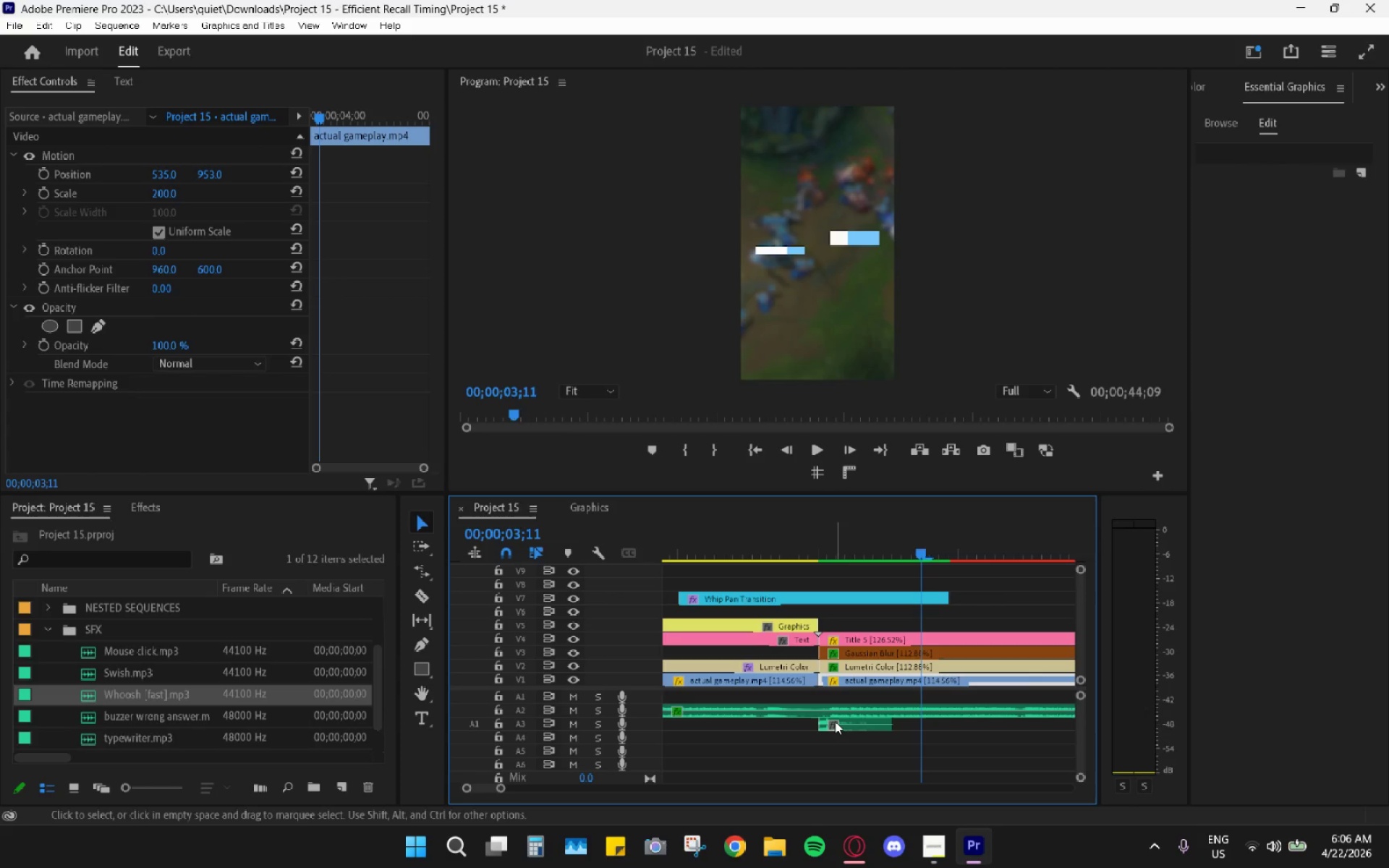 
left_click([840, 723])
 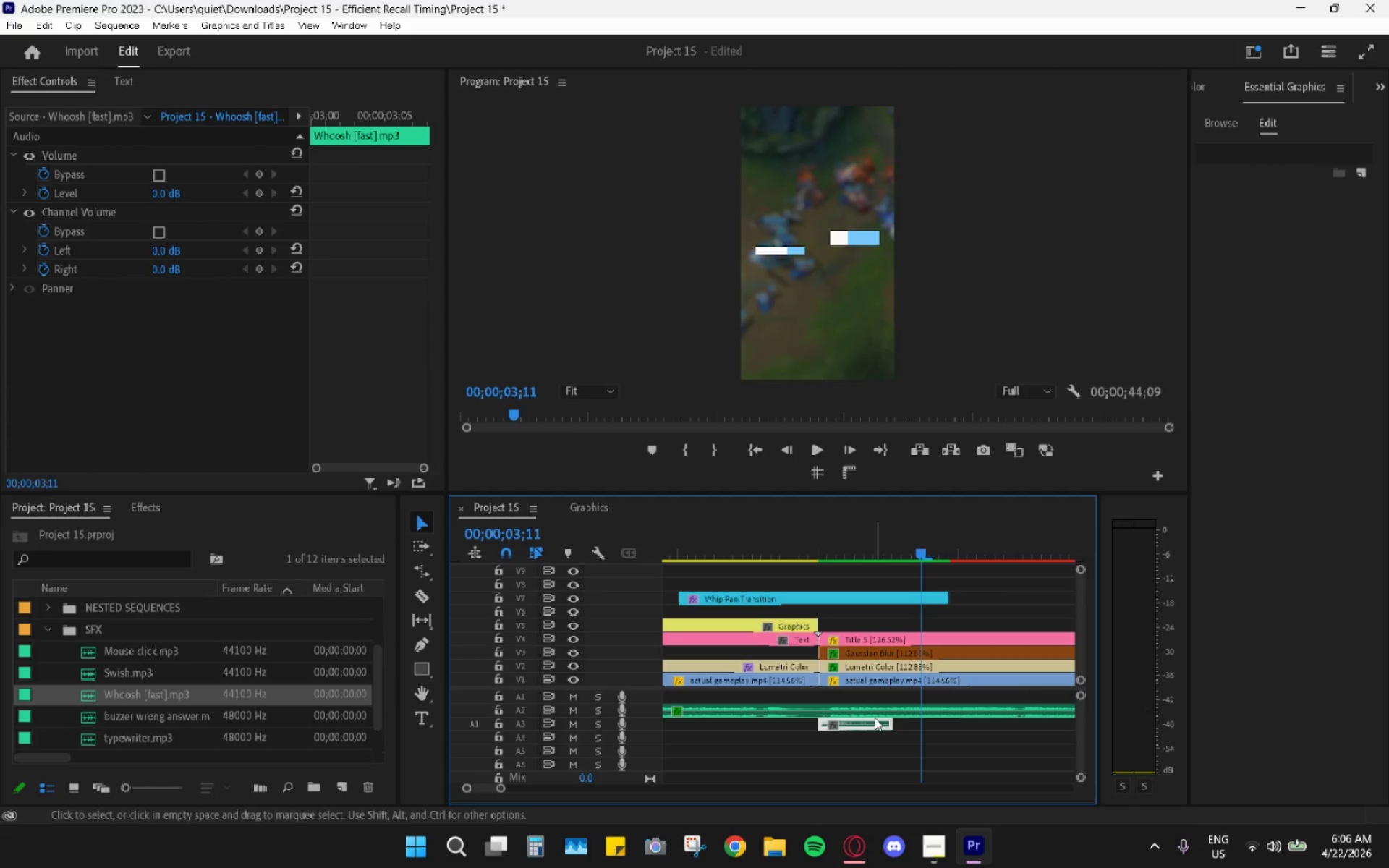 
key(Control+C)
 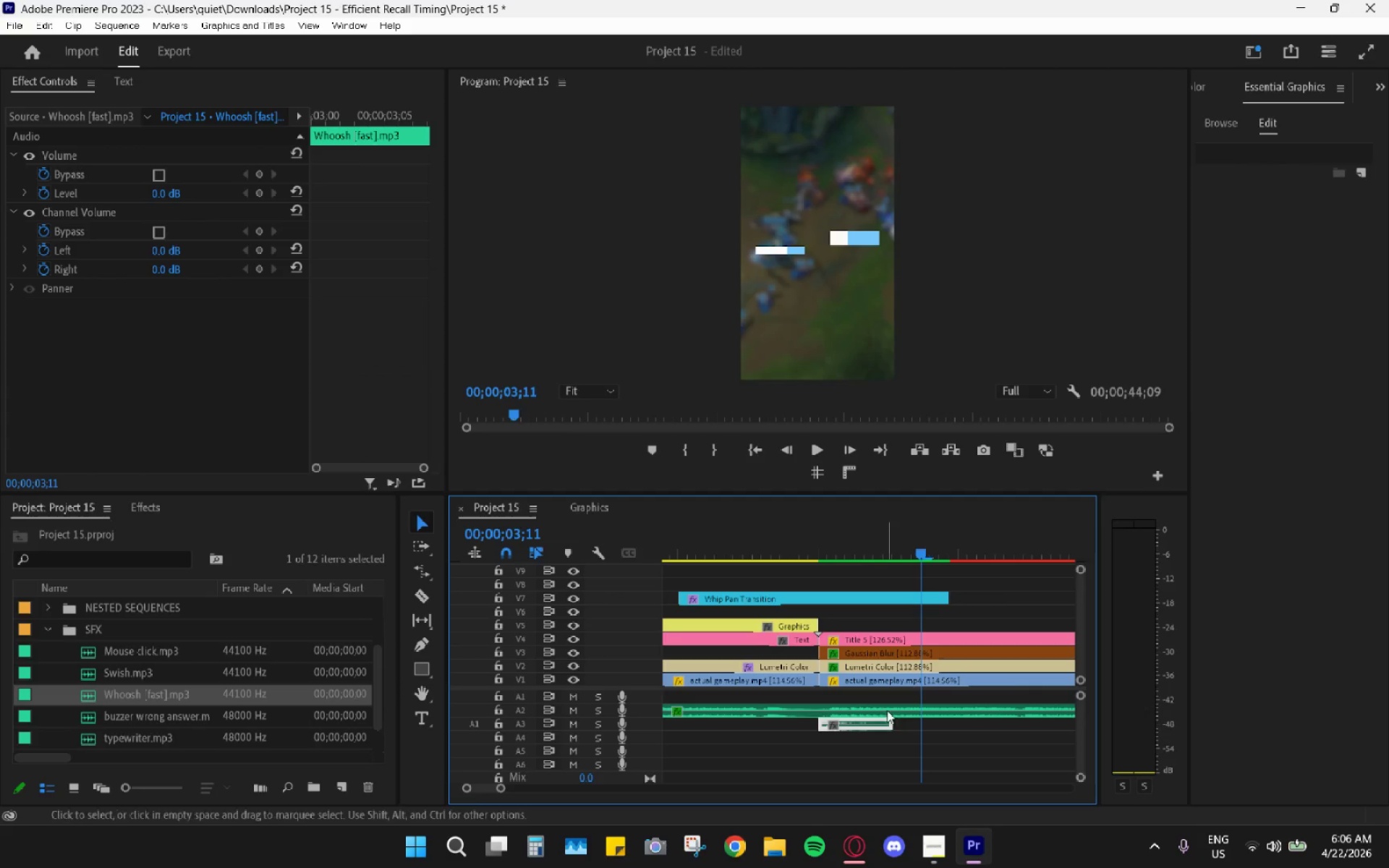 
hold_key(key=AltLeft, duration=0.72)
scroll: coordinate [909, 699], scroll_direction: down, amount: 25.0
 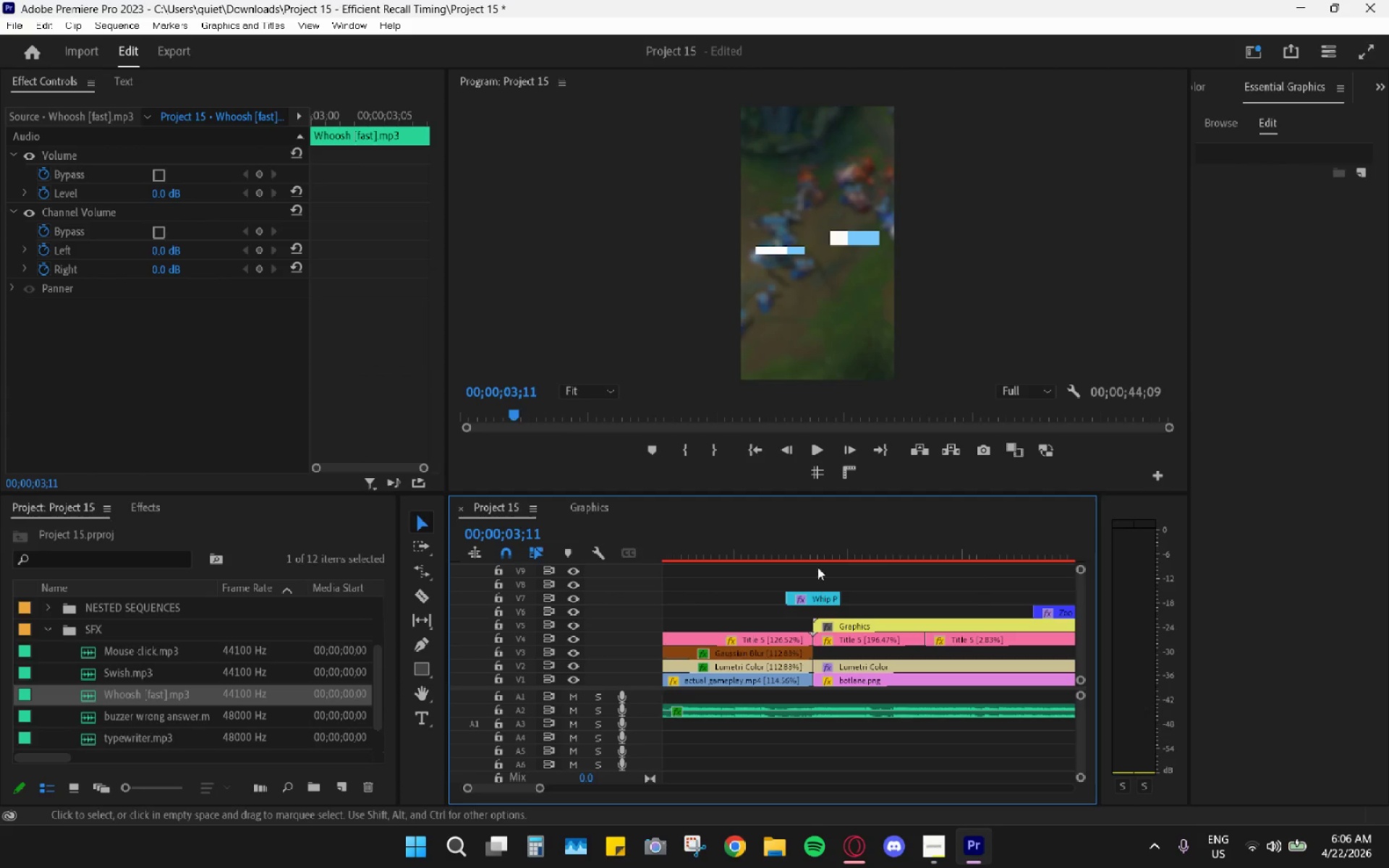 
left_click_drag(start_coordinate=[808, 543], to_coordinate=[812, 545])
 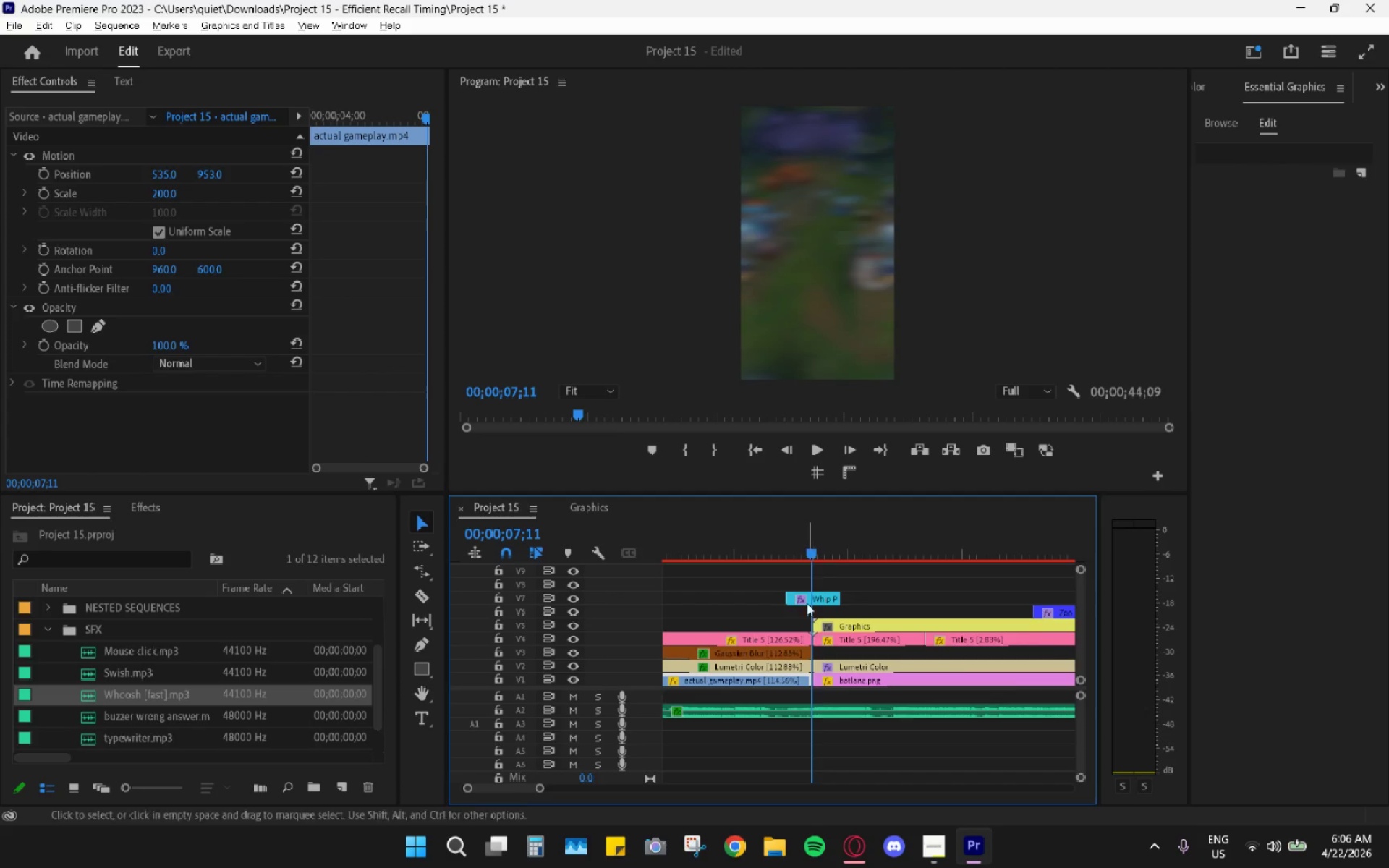 
hold_key(key=AltLeft, duration=0.89)
scroll: coordinate [807, 609], scroll_direction: up, amount: 15.0
 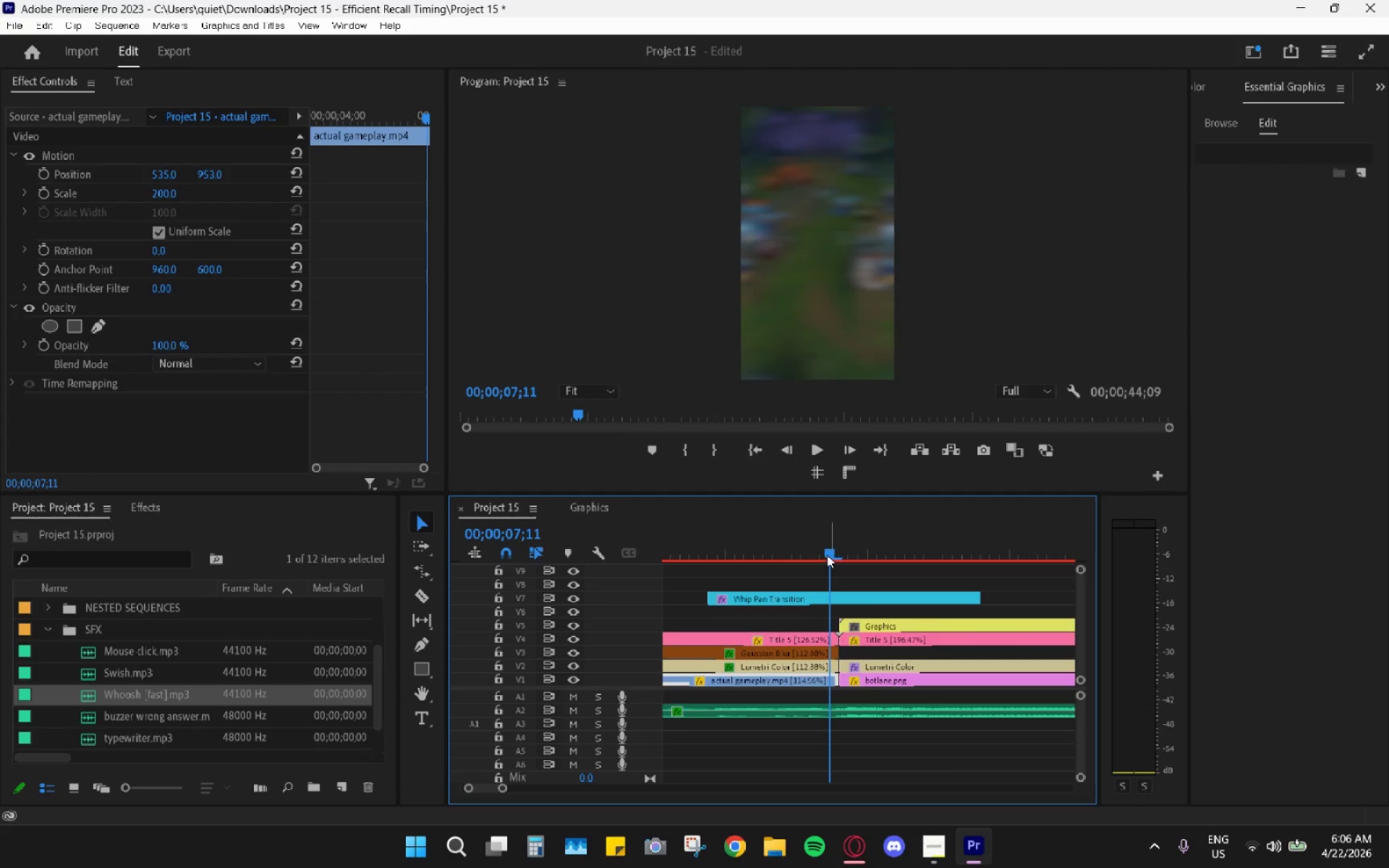 
left_click_drag(start_coordinate=[827, 554], to_coordinate=[833, 556])
 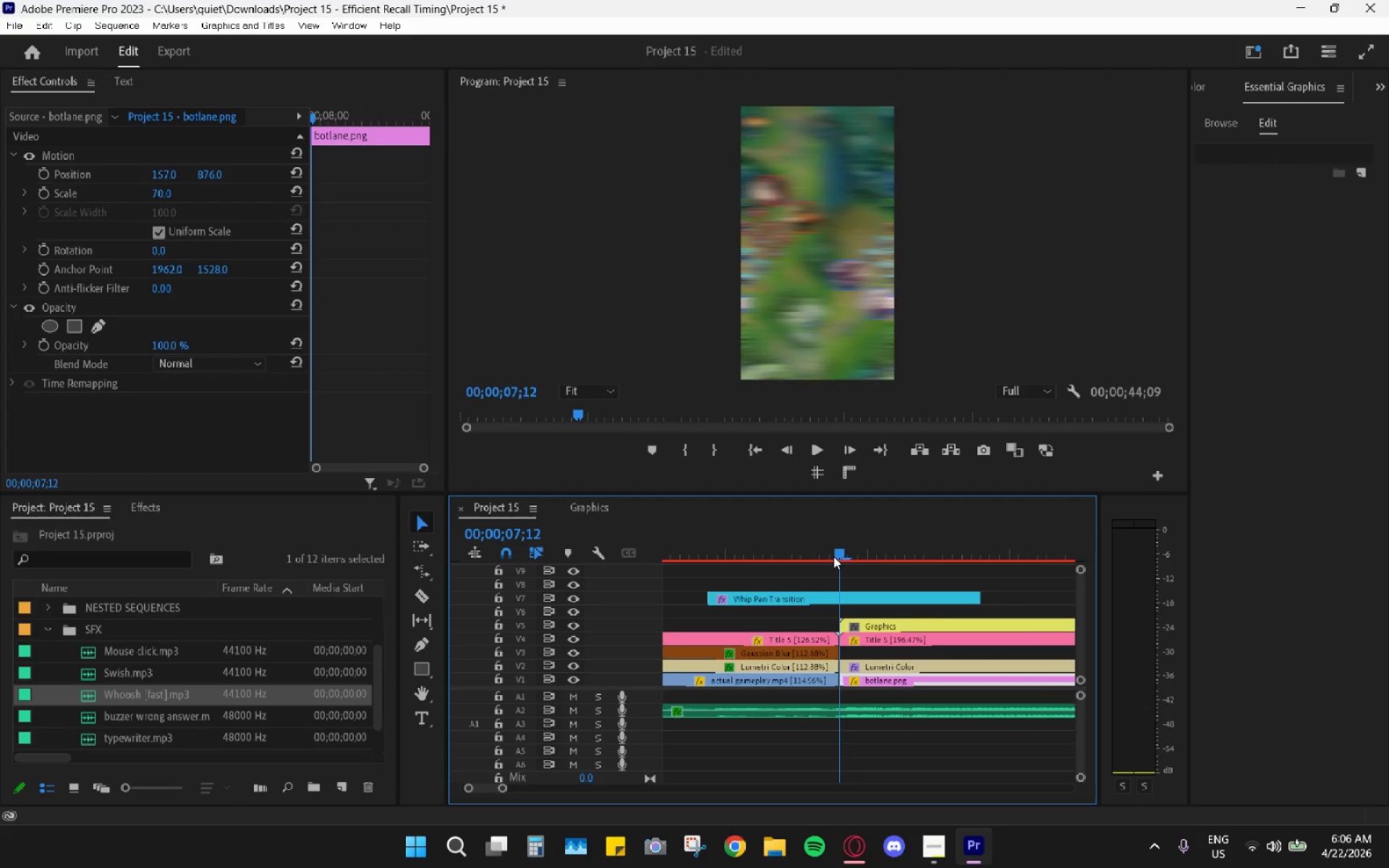 
key(Control+ControlLeft)
 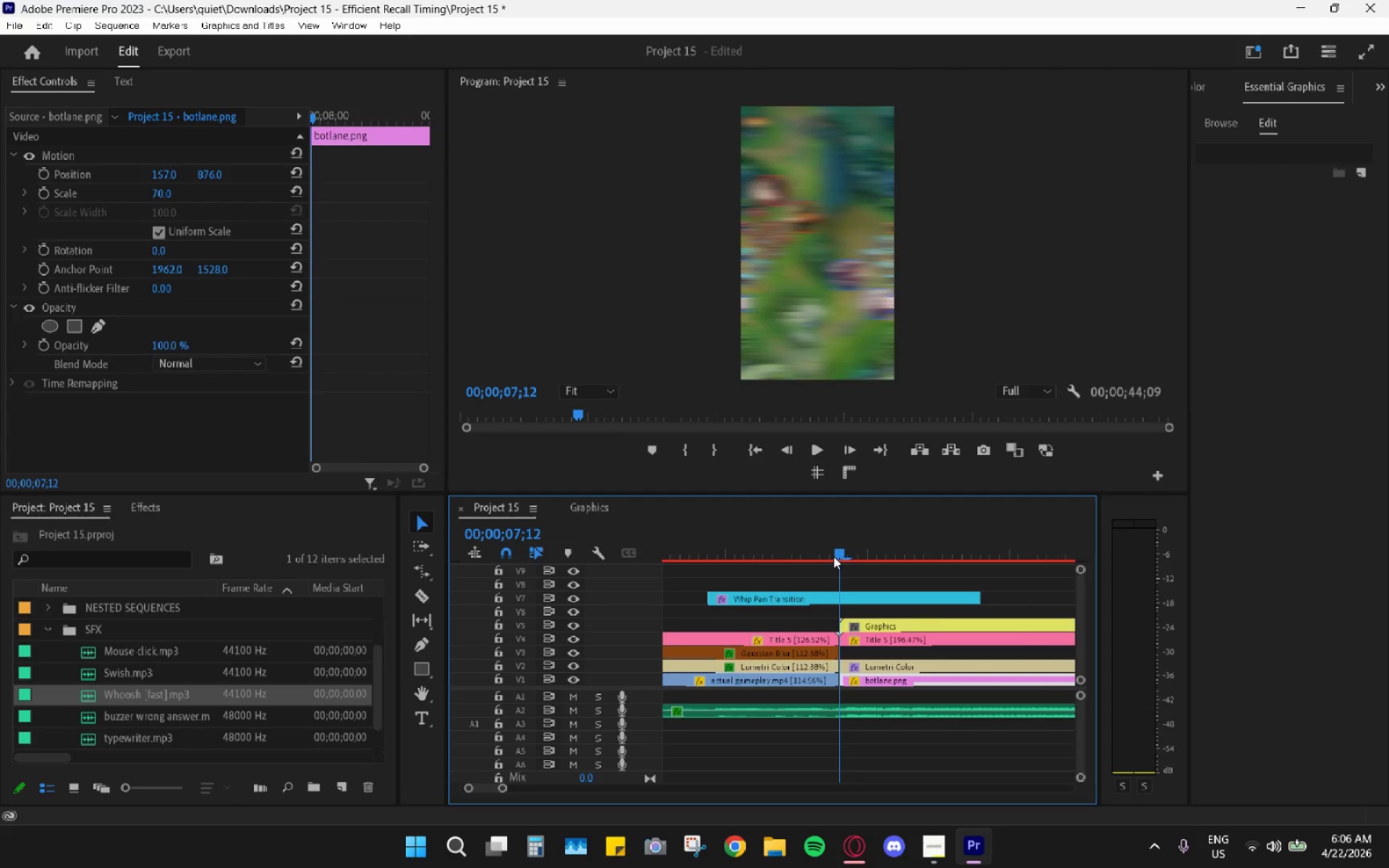 
key(Control+V)
 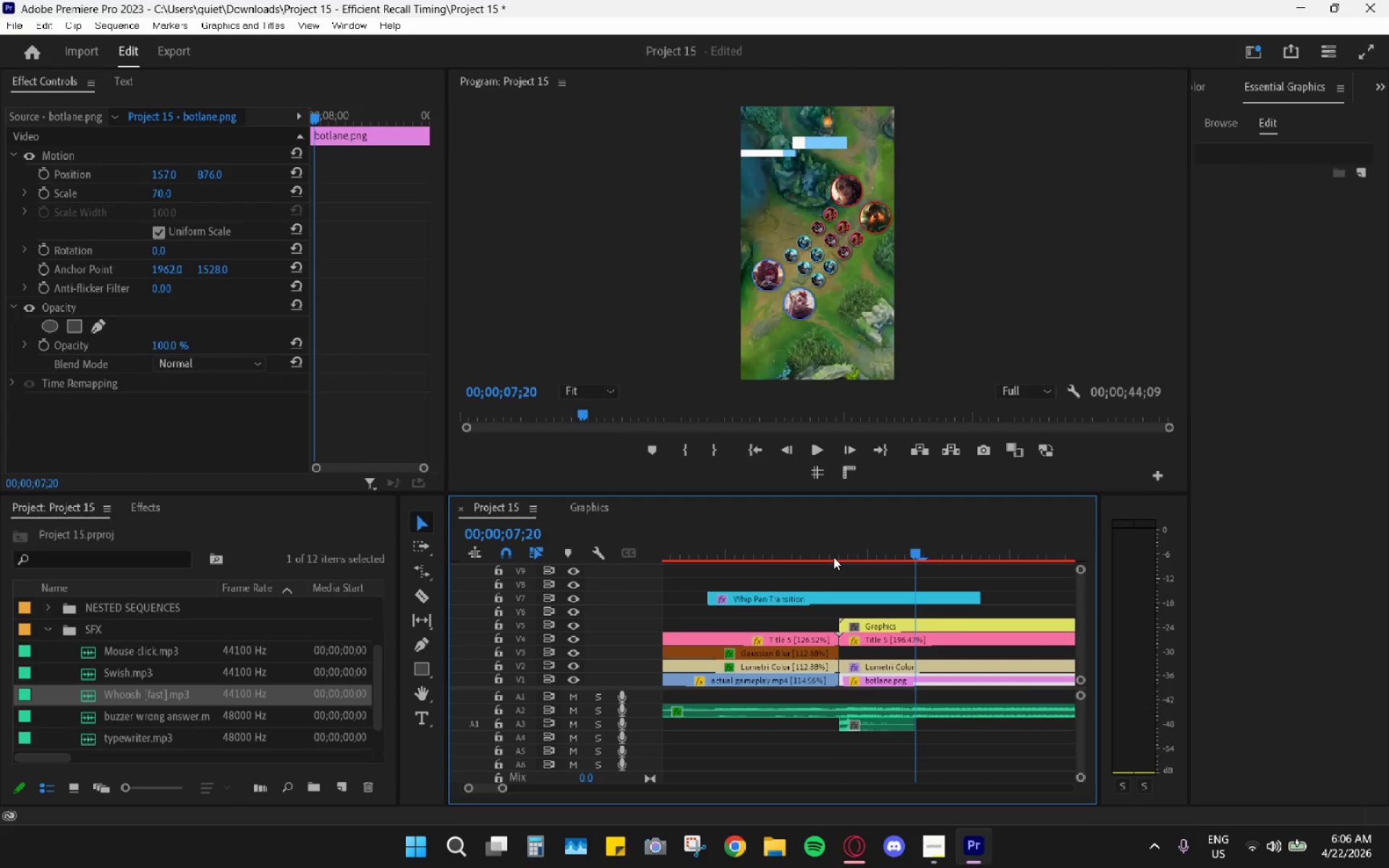 
left_click([825, 542])
 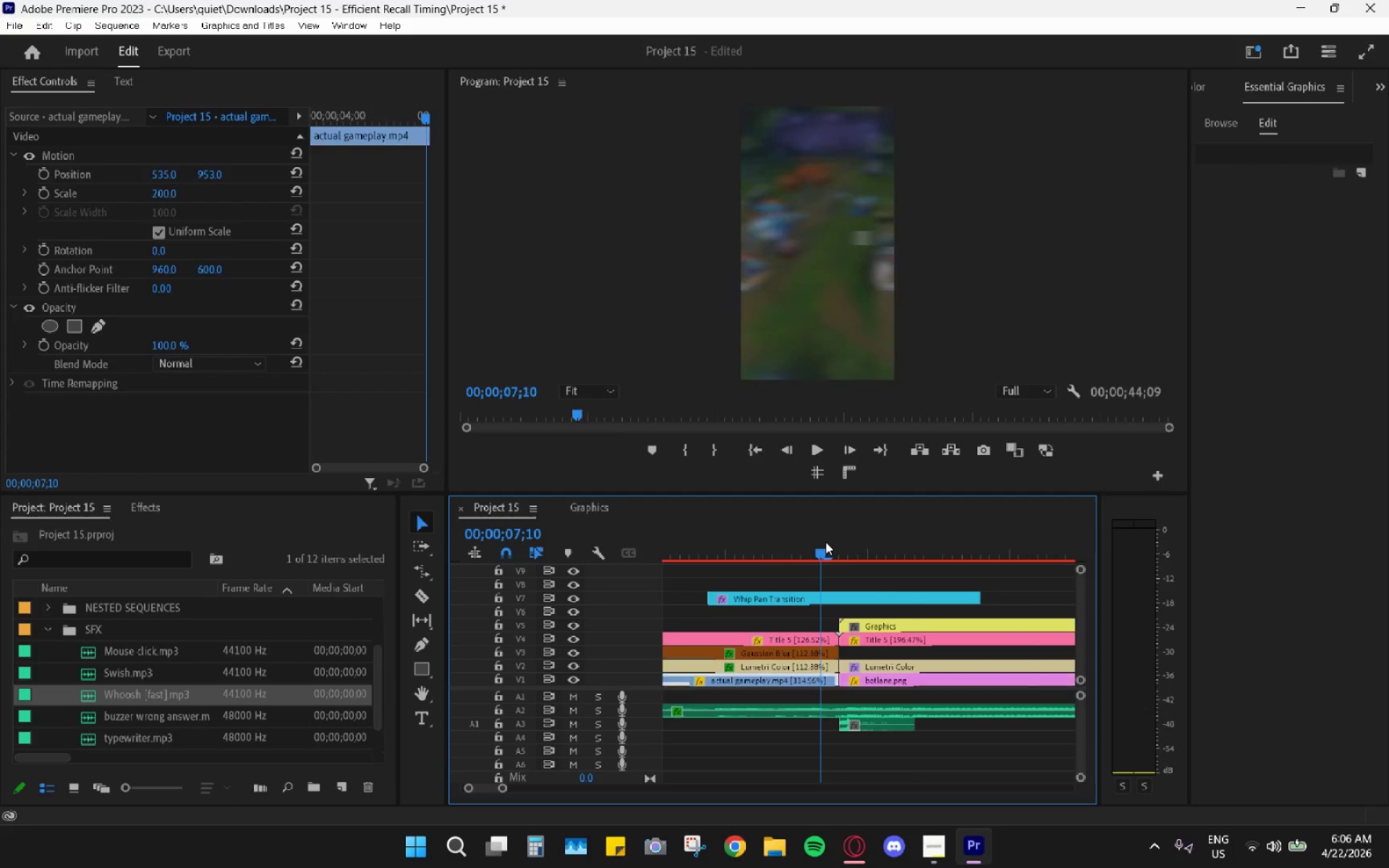 
key(Space)
 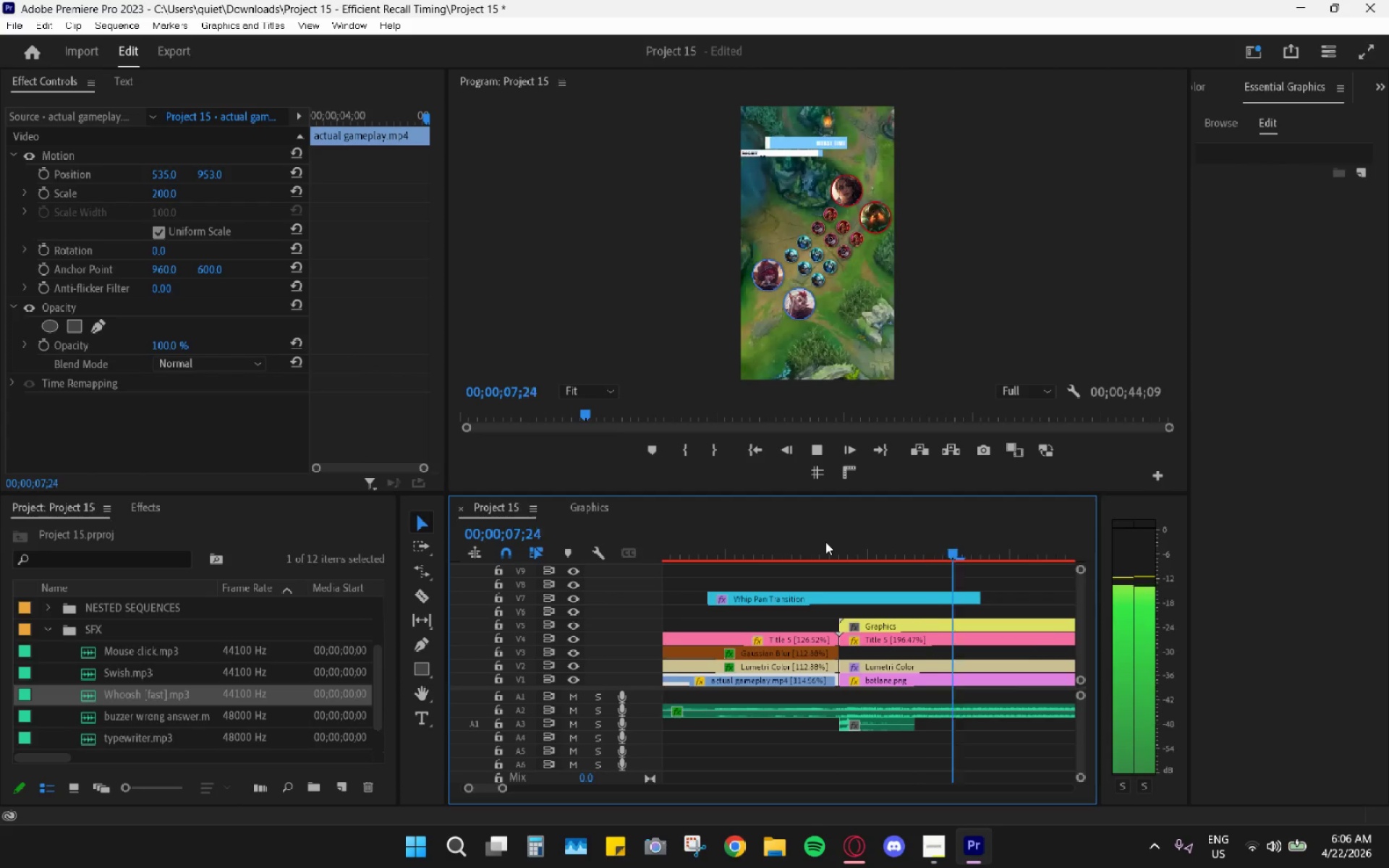 
key(Space)
 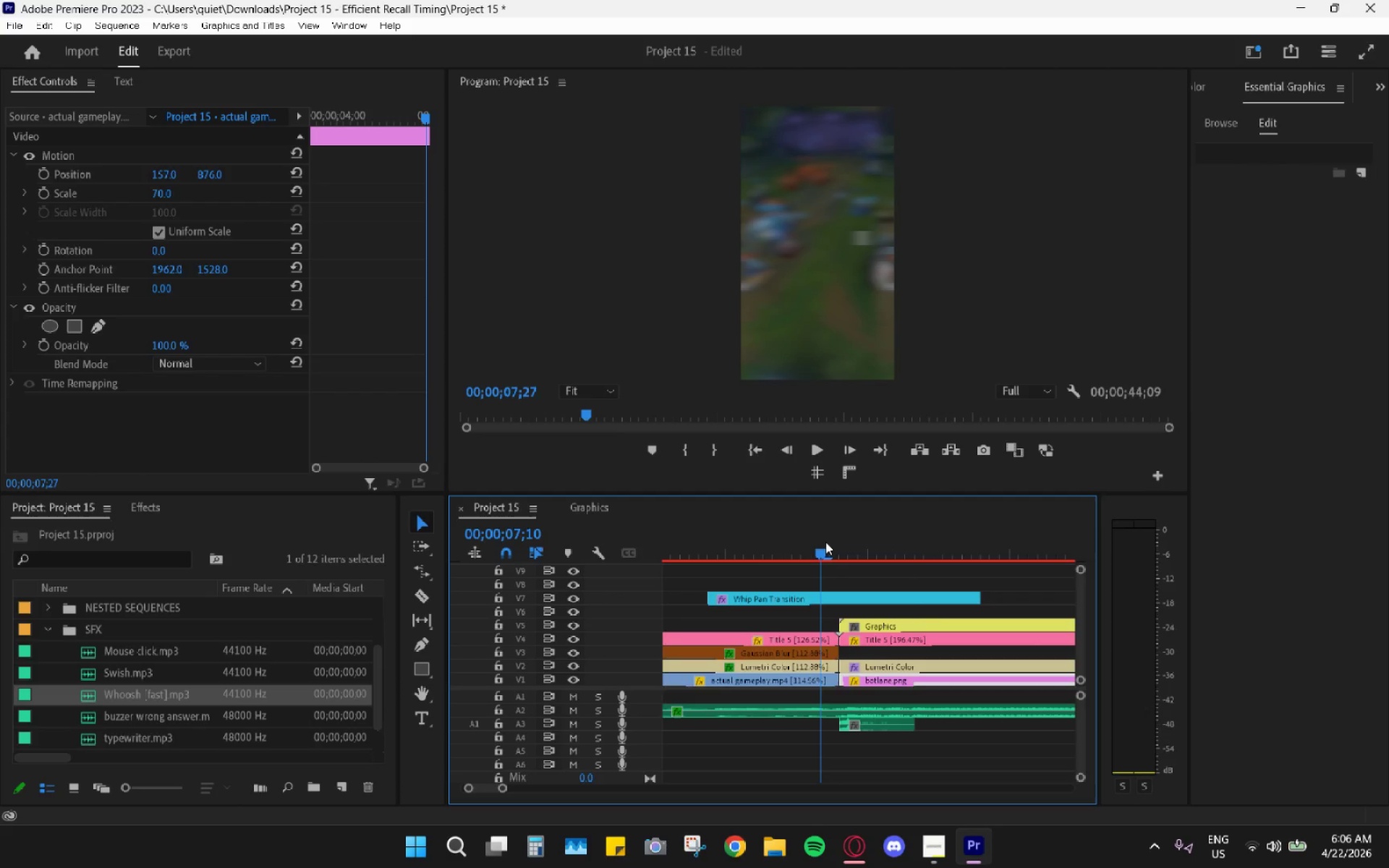 
left_click([825, 542])
 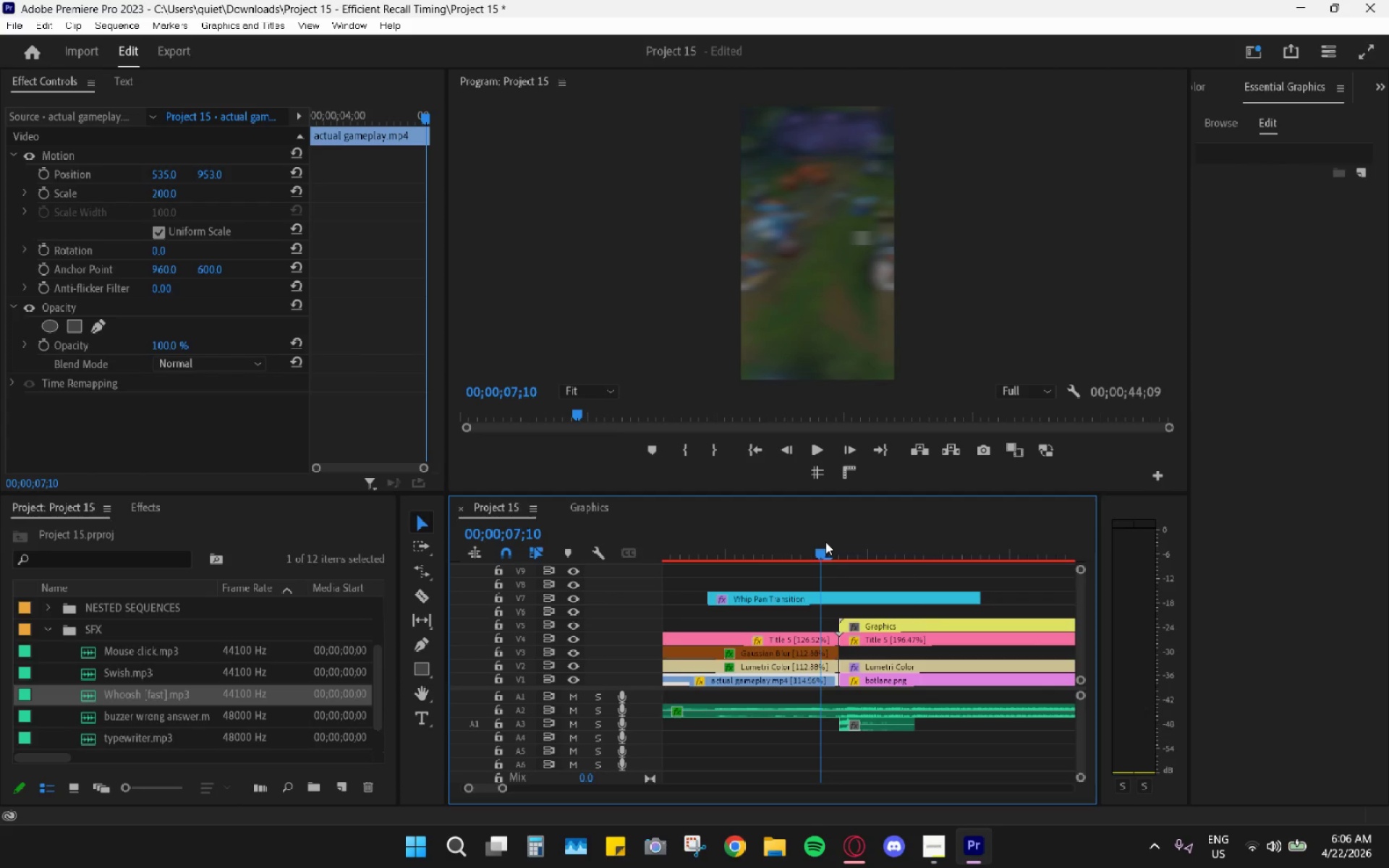 
key(Space)
 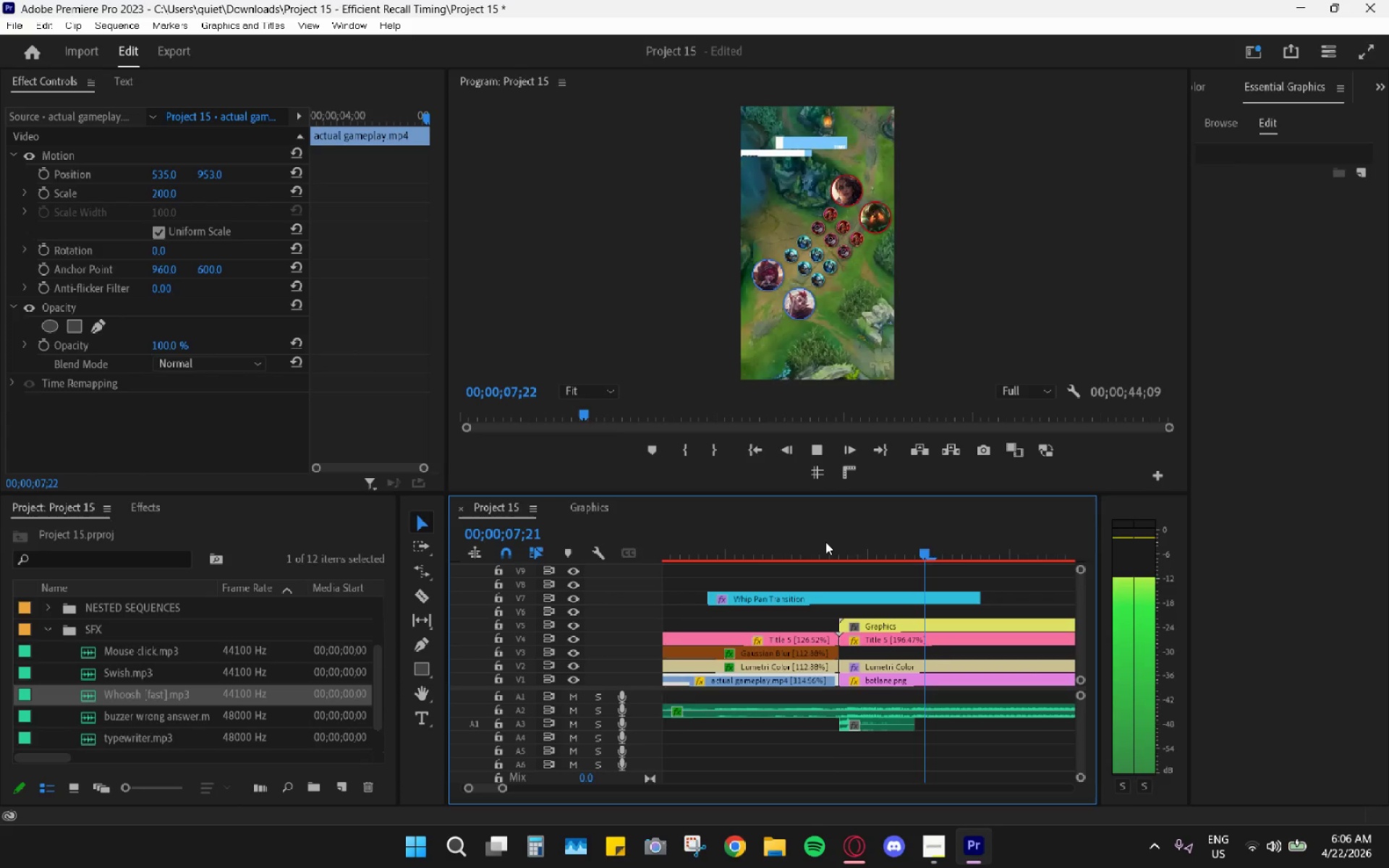 
key(Space)
 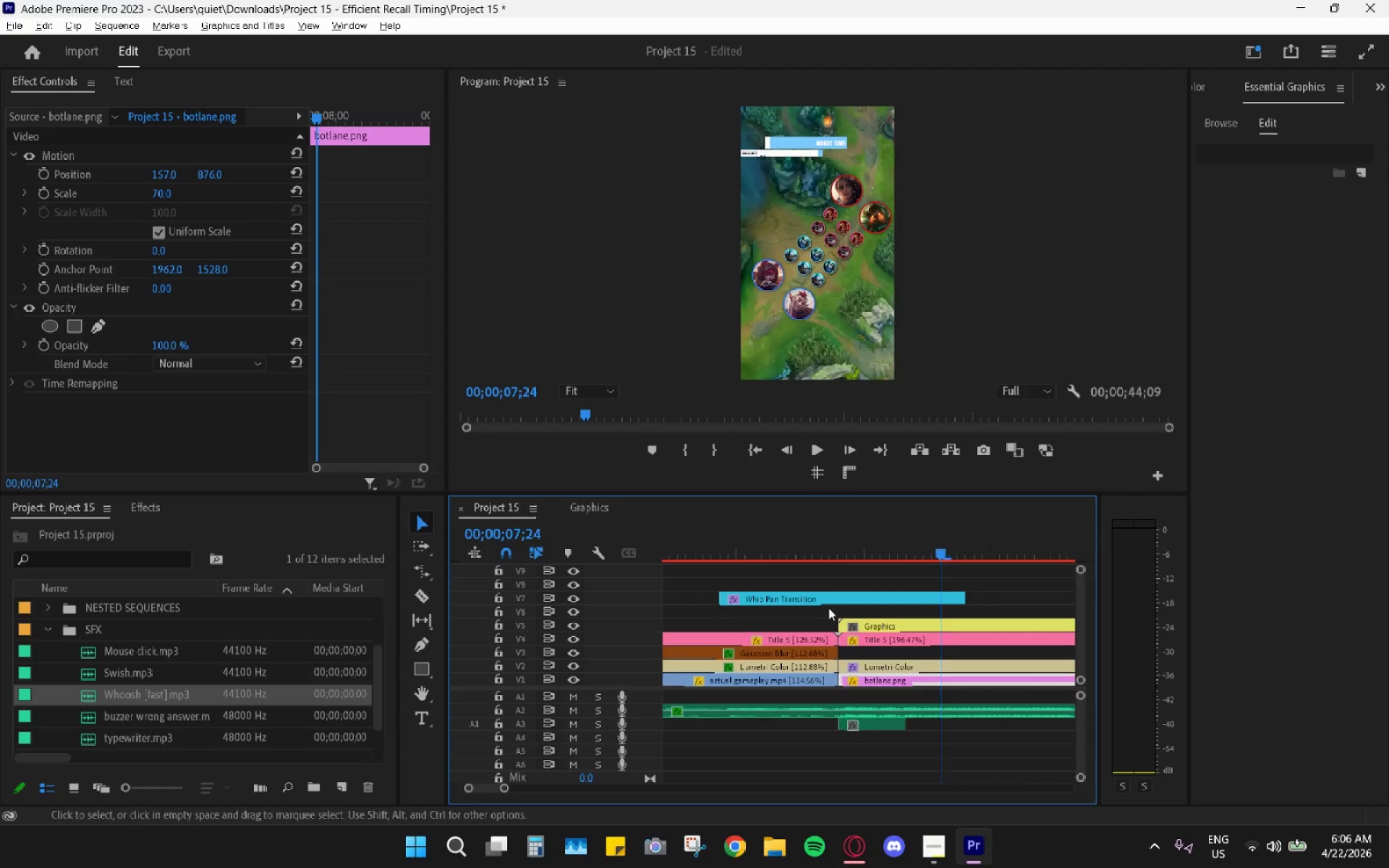 
hold_key(key=AltLeft, duration=1.0)
 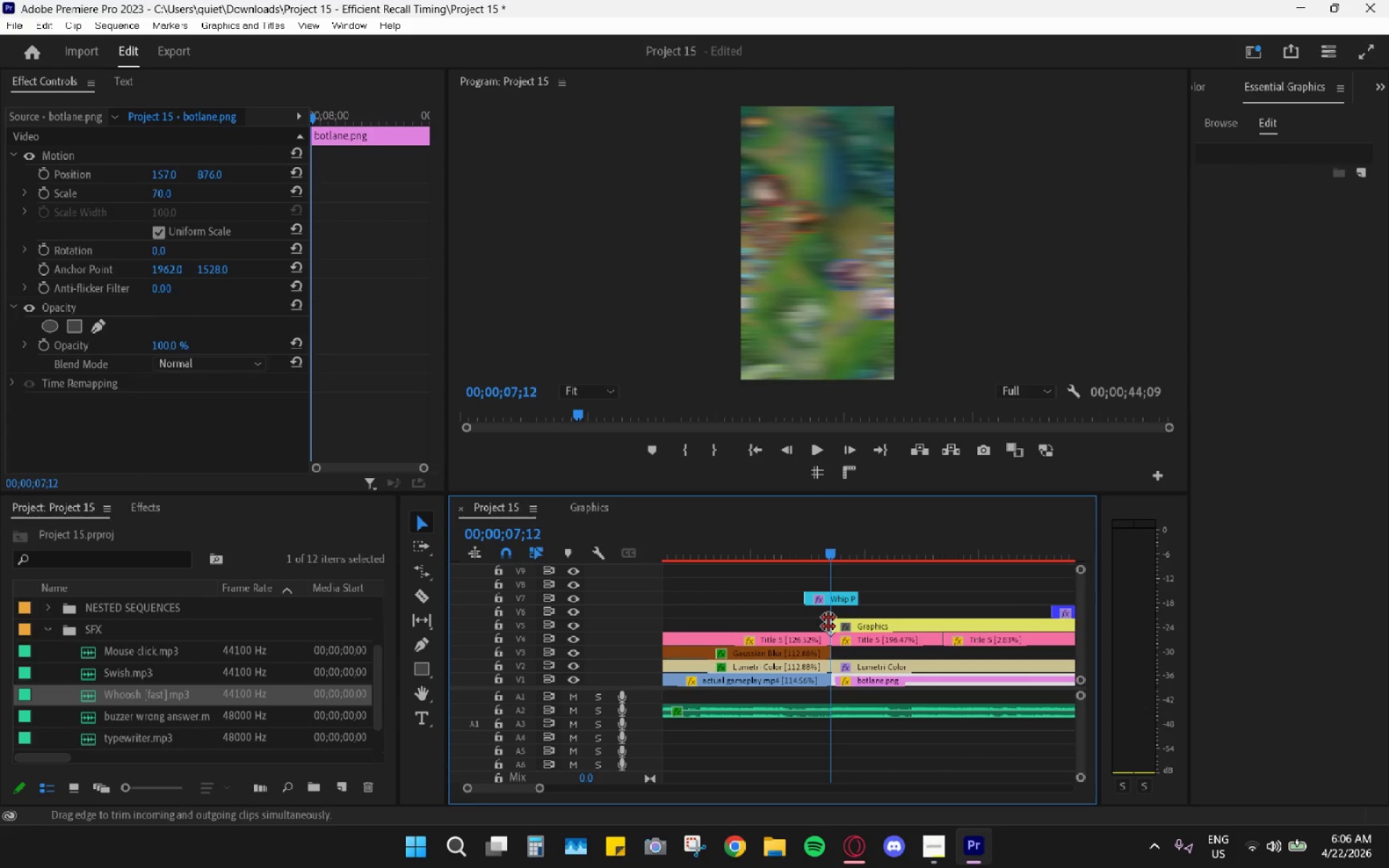 
key(Control+Z)
 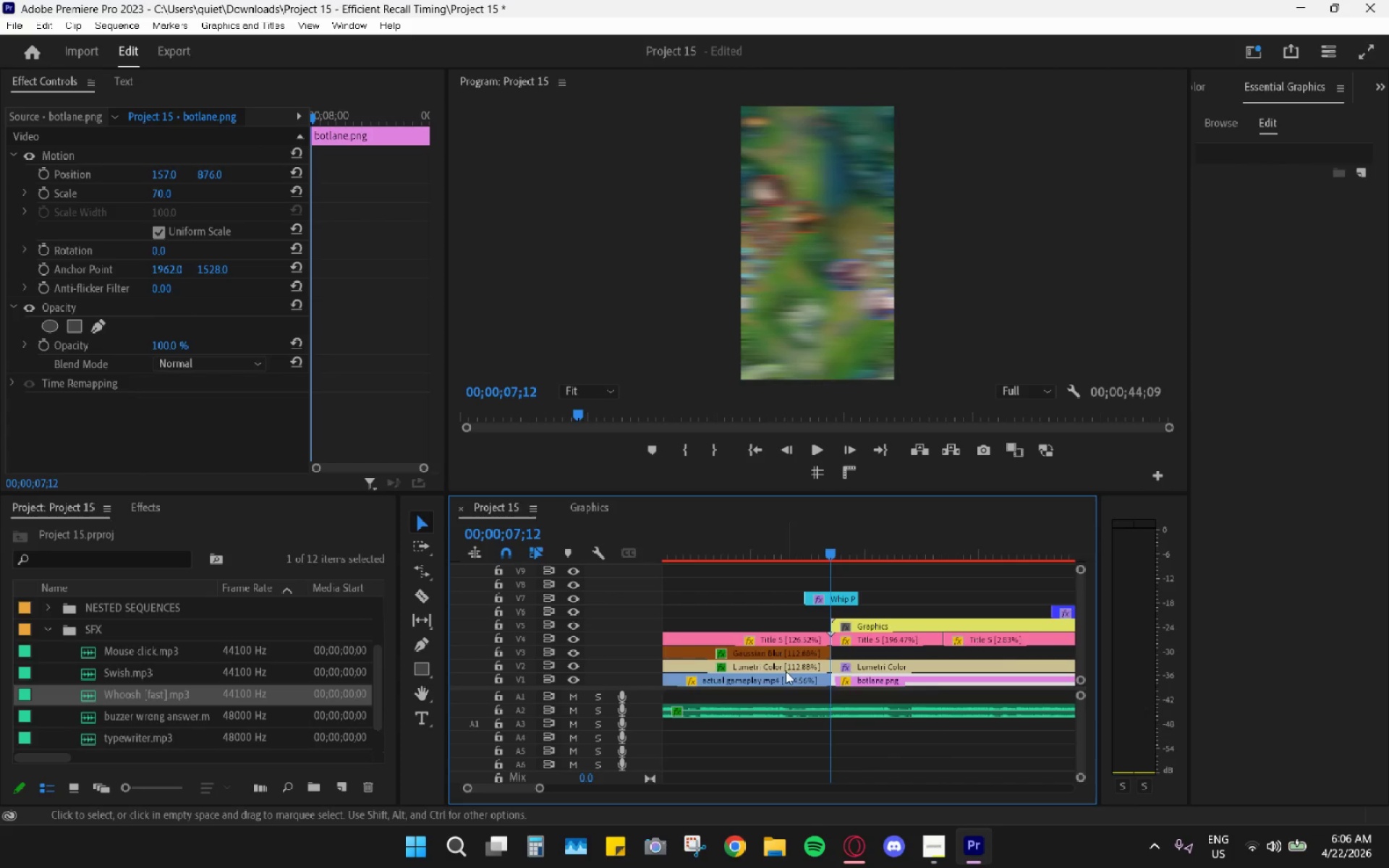 
scroll: coordinate [828, 621], scroll_direction: down, amount: 15.0
 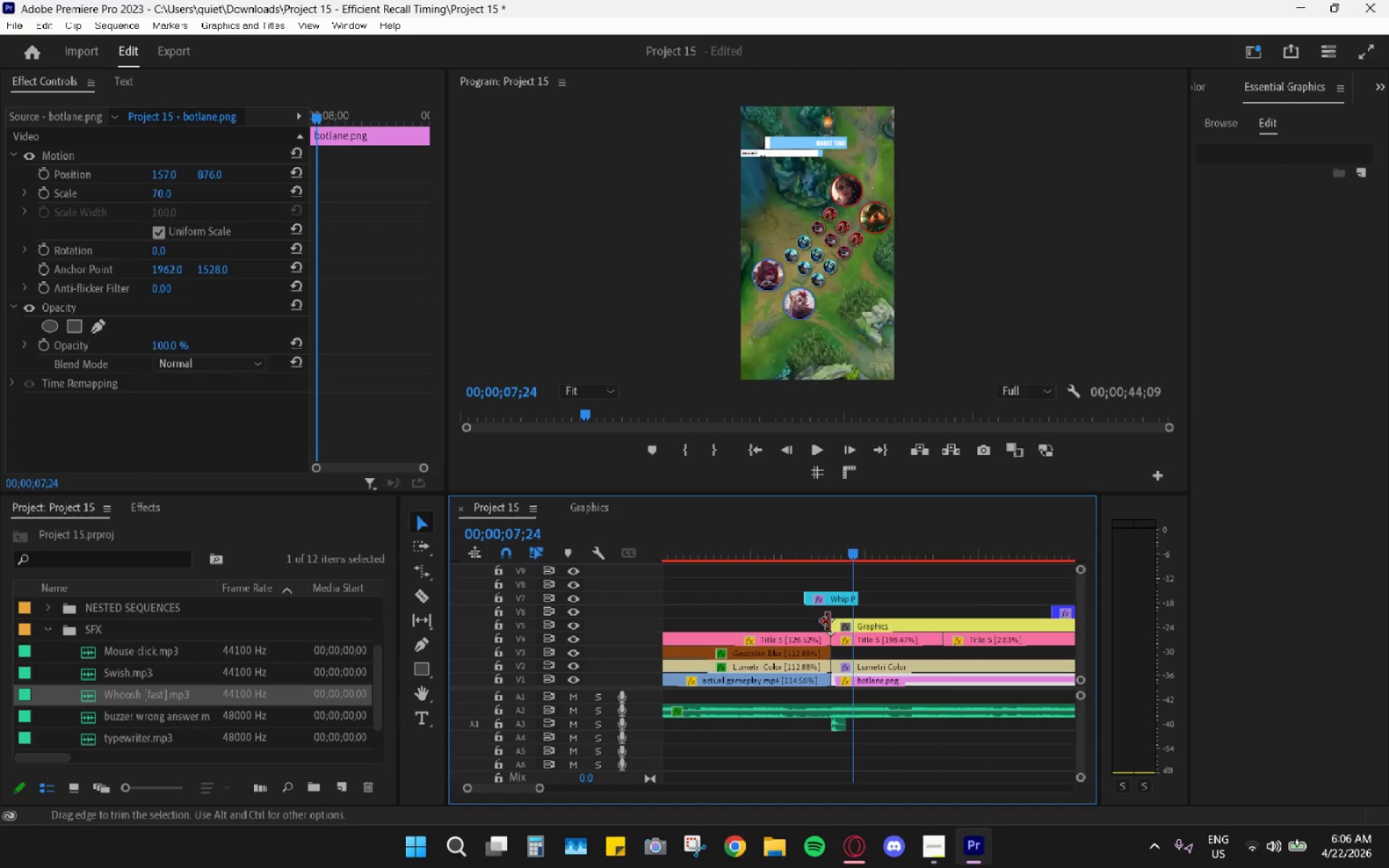 
hold_key(key=AltLeft, duration=0.58)
scroll: coordinate [777, 680], scroll_direction: up, amount: 22.0
 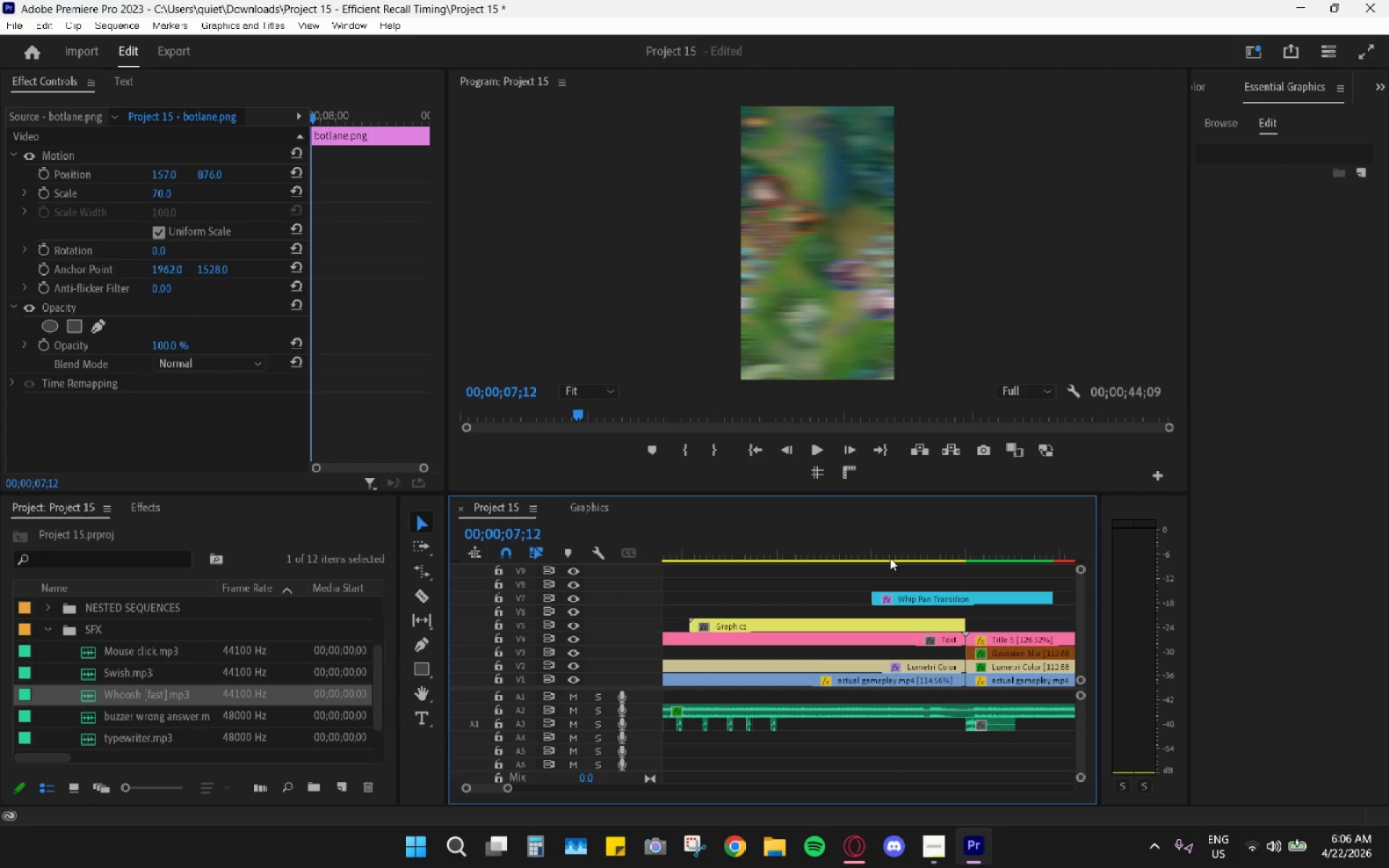 
key(Space)
 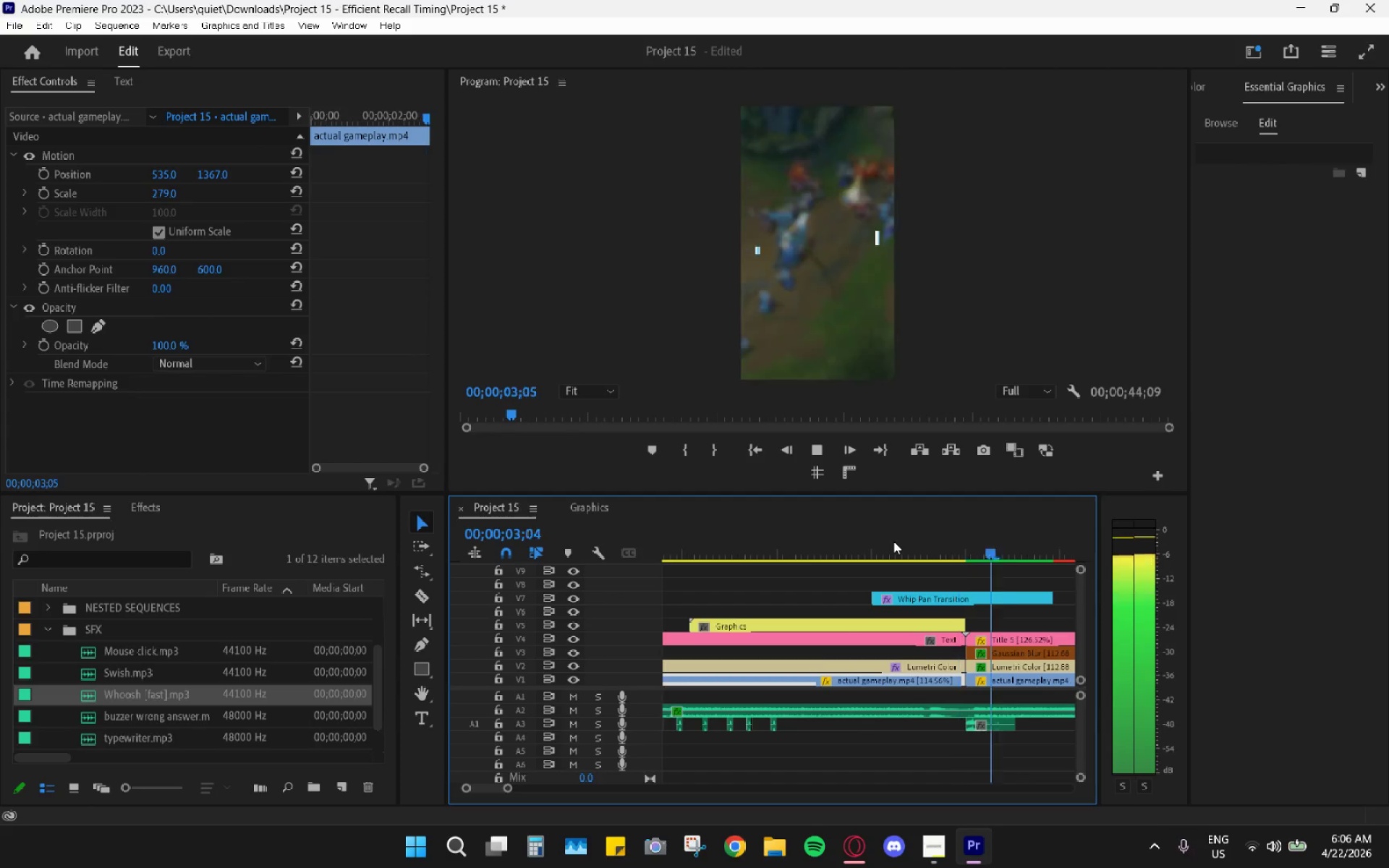 
key(Space)
 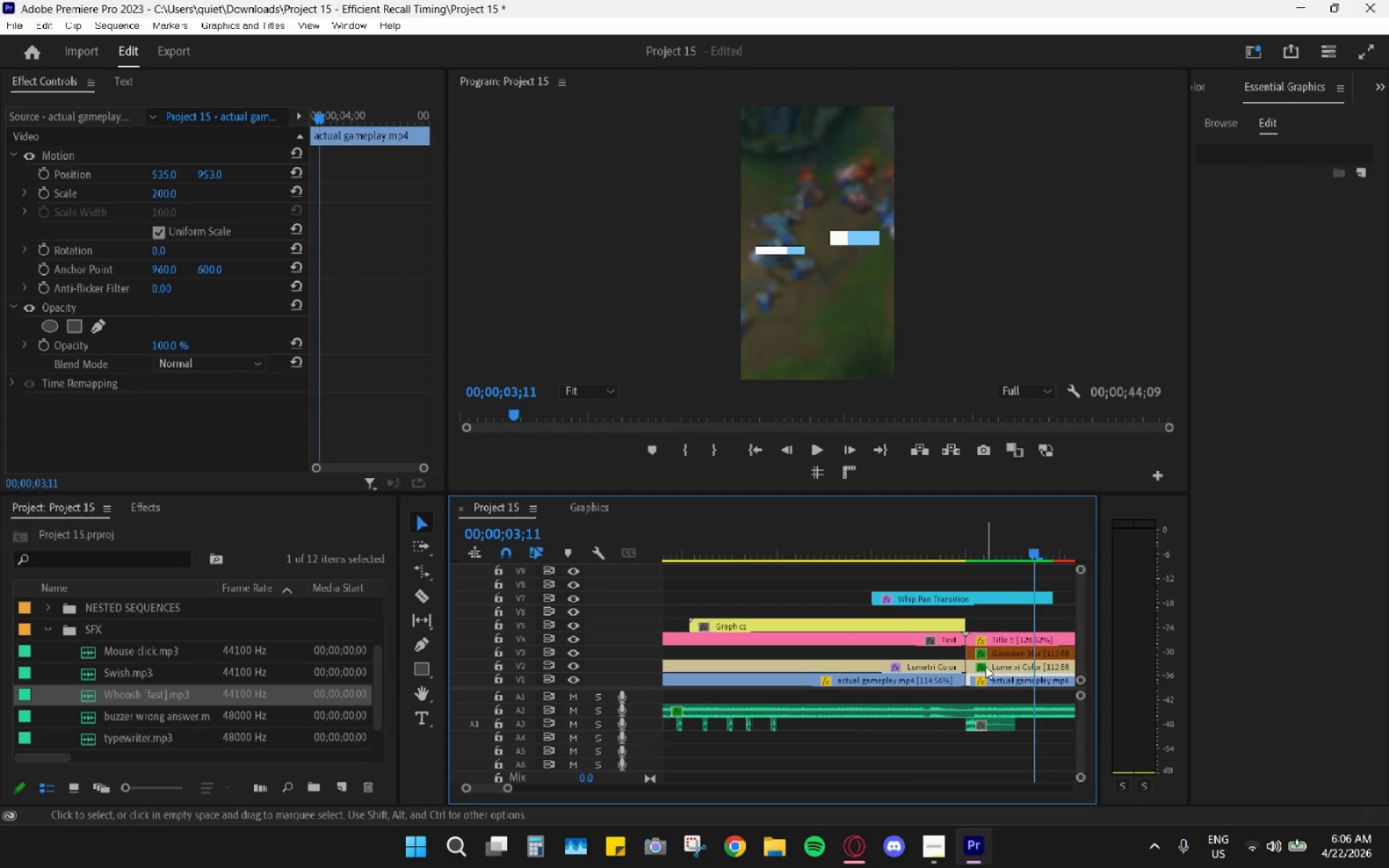 
left_click([999, 726])
 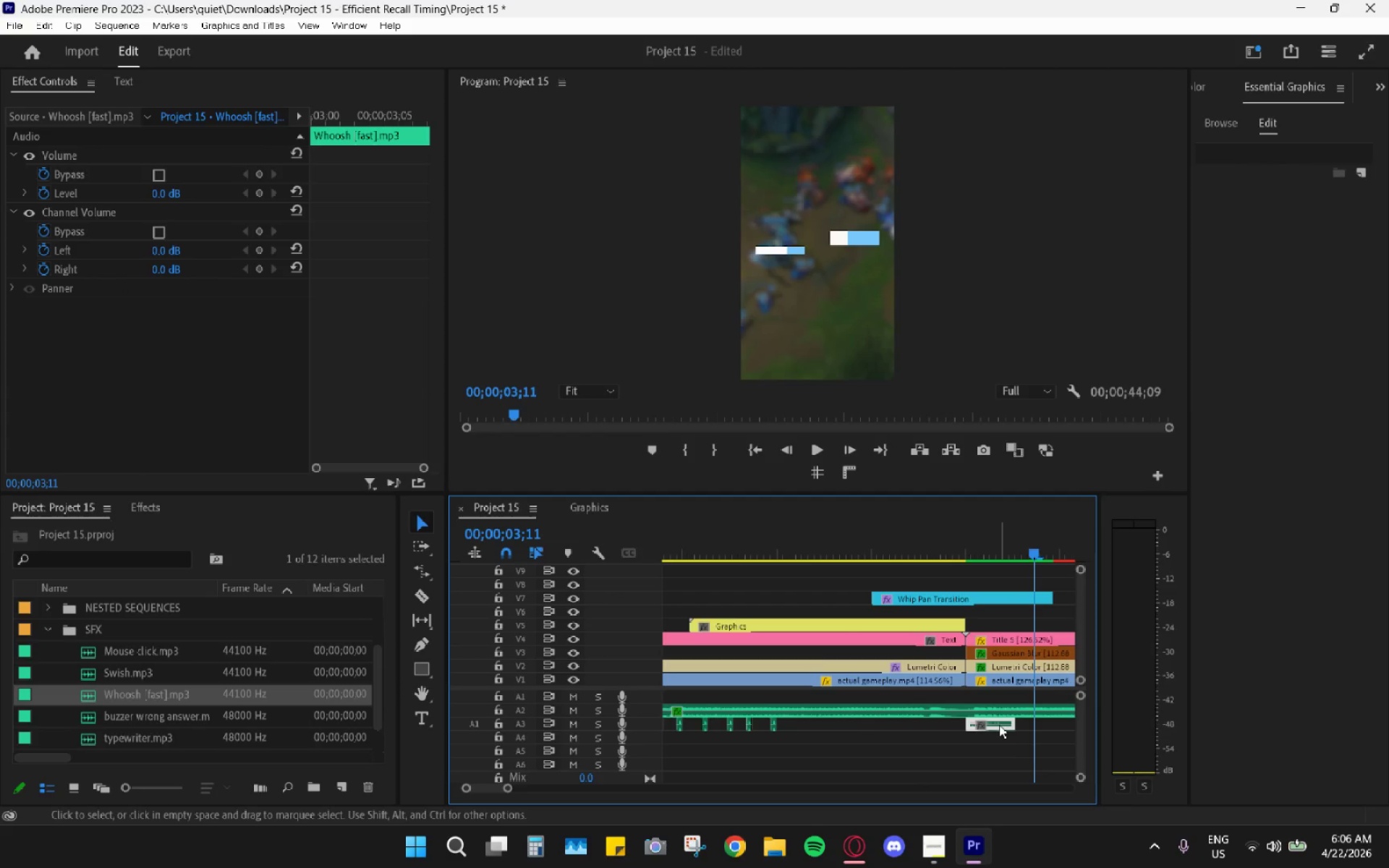 
key(G)
 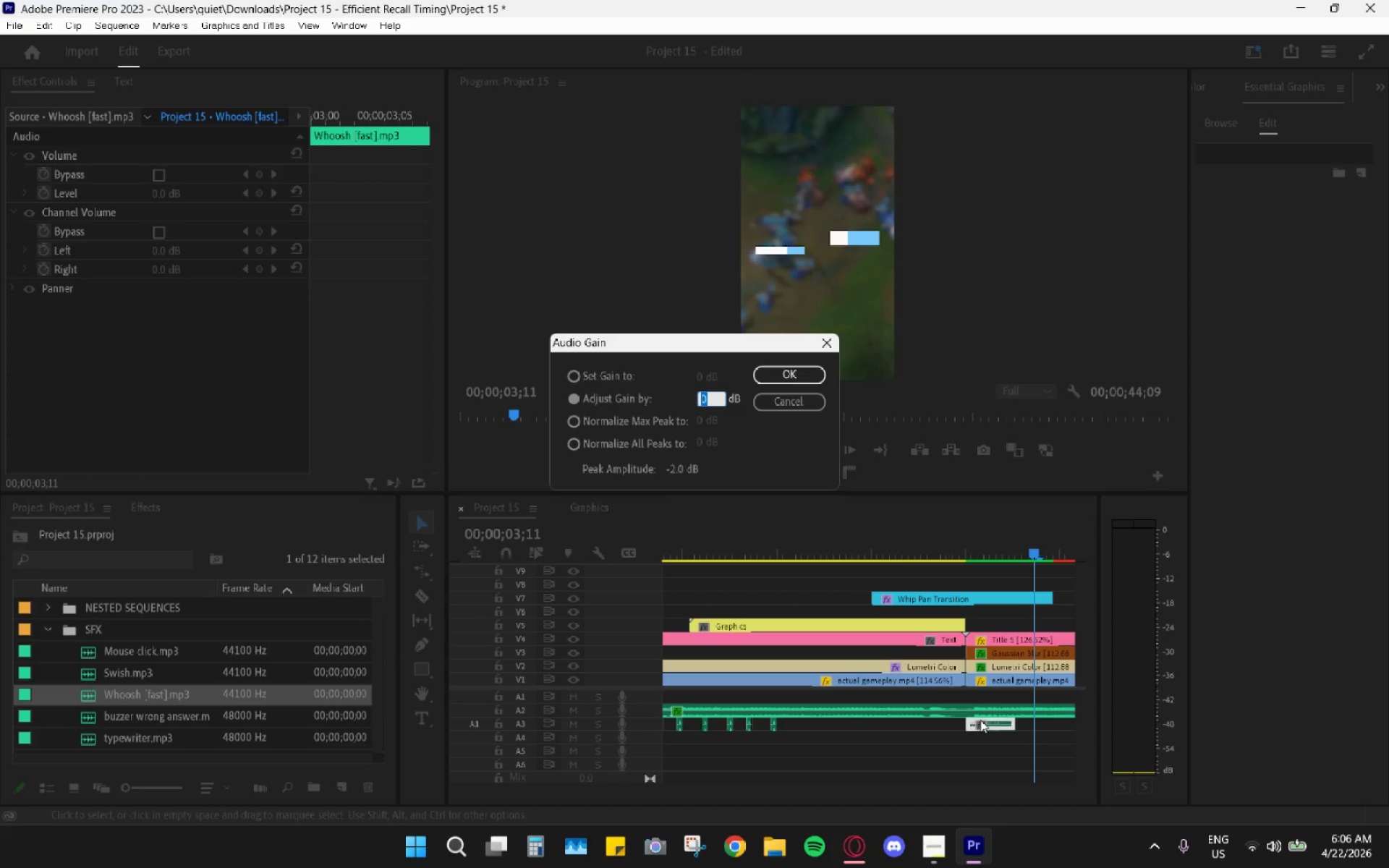 
key(Minus)
 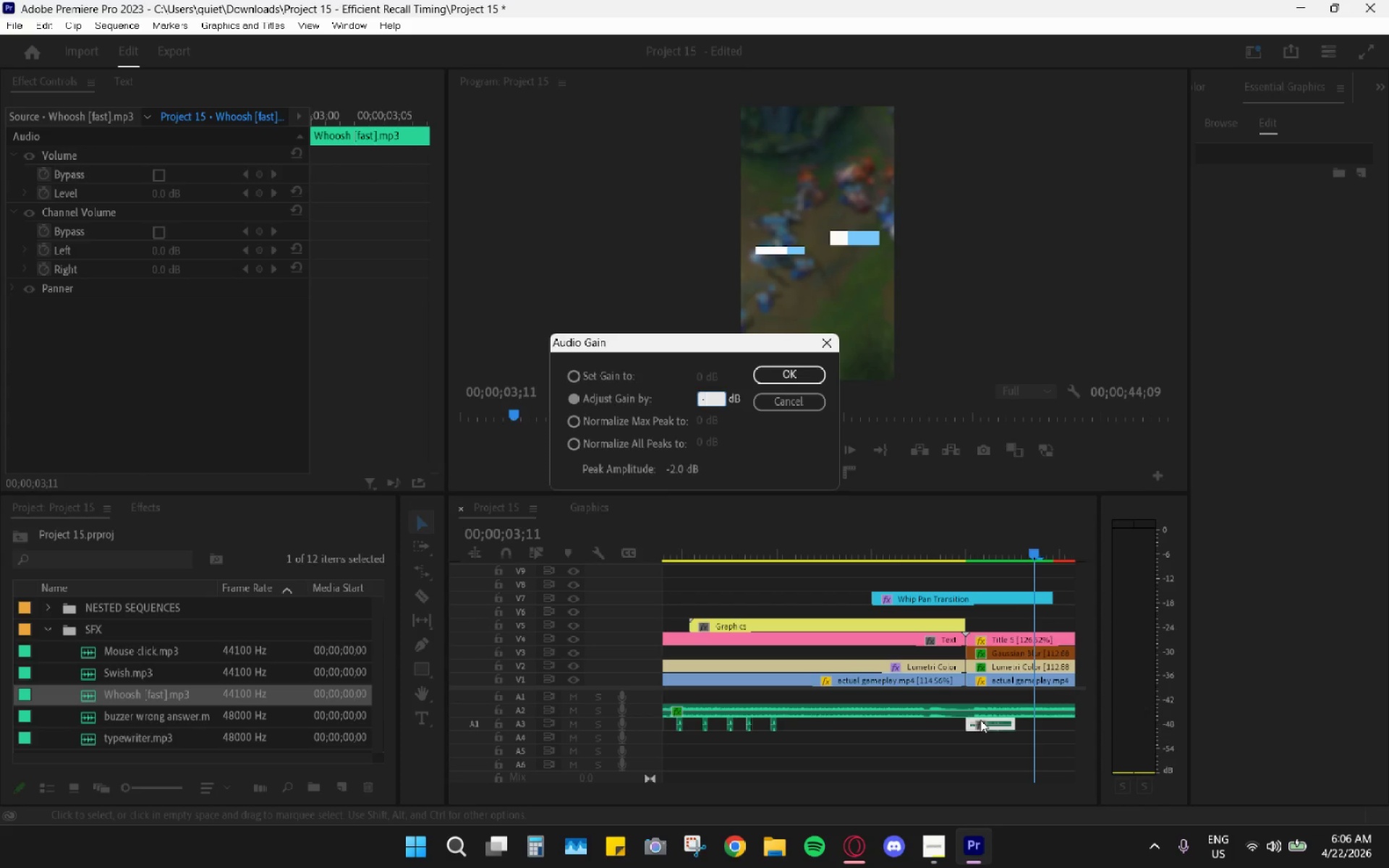 
key(5)
 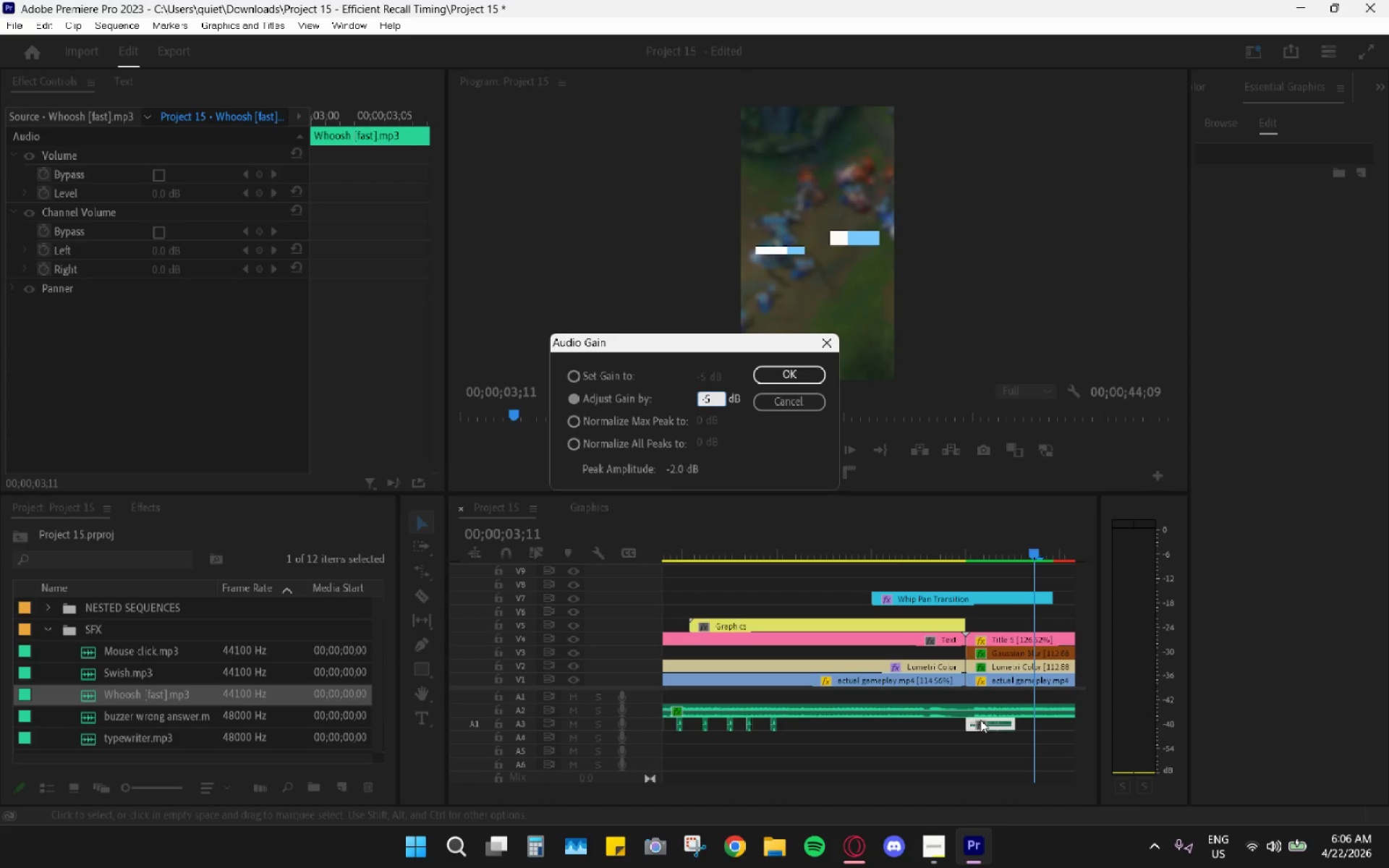 
wait(8.66)
 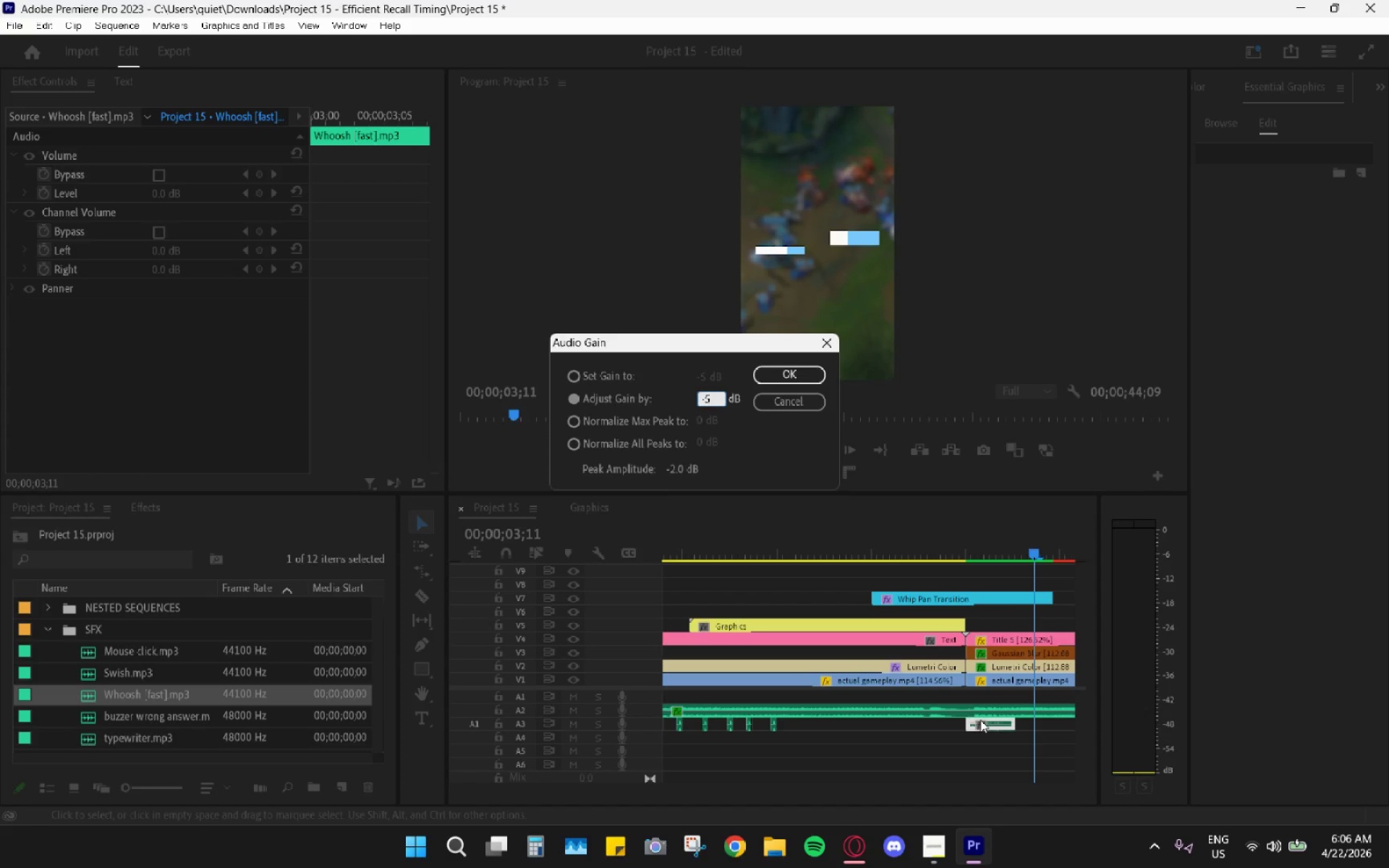 
left_click([789, 382])
 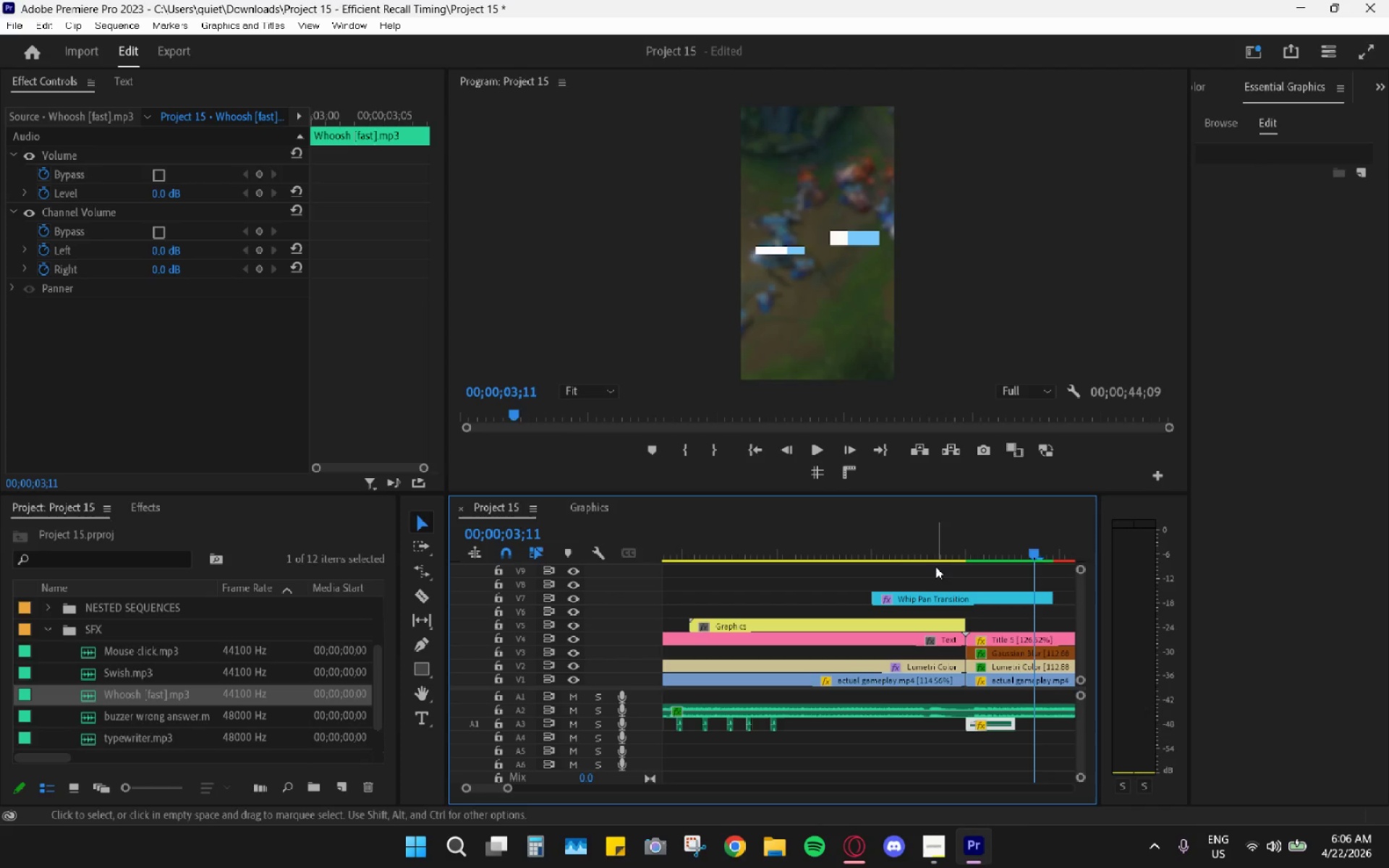 
left_click_drag(start_coordinate=[893, 545], to_coordinate=[888, 545])
 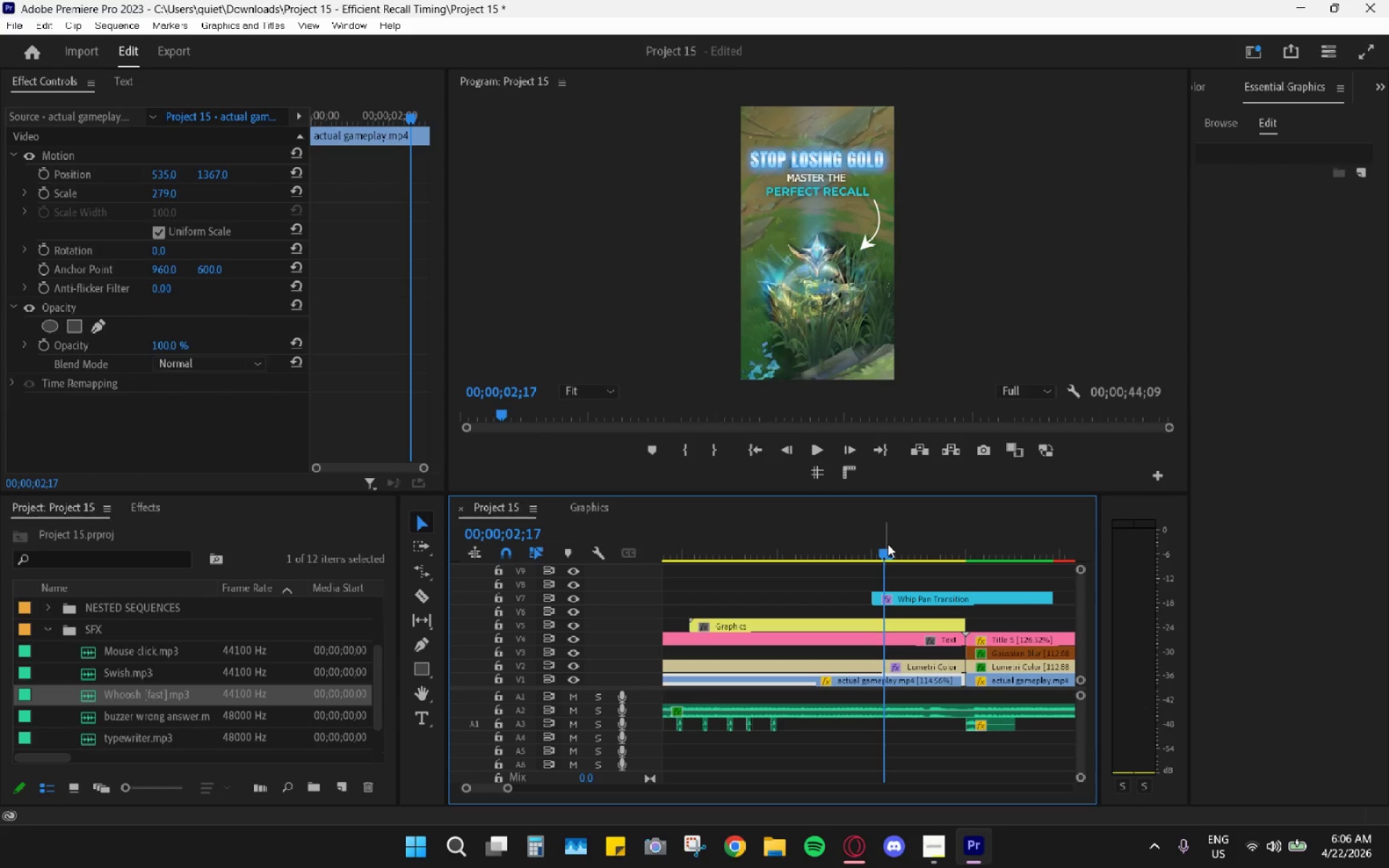 
key(Space)
 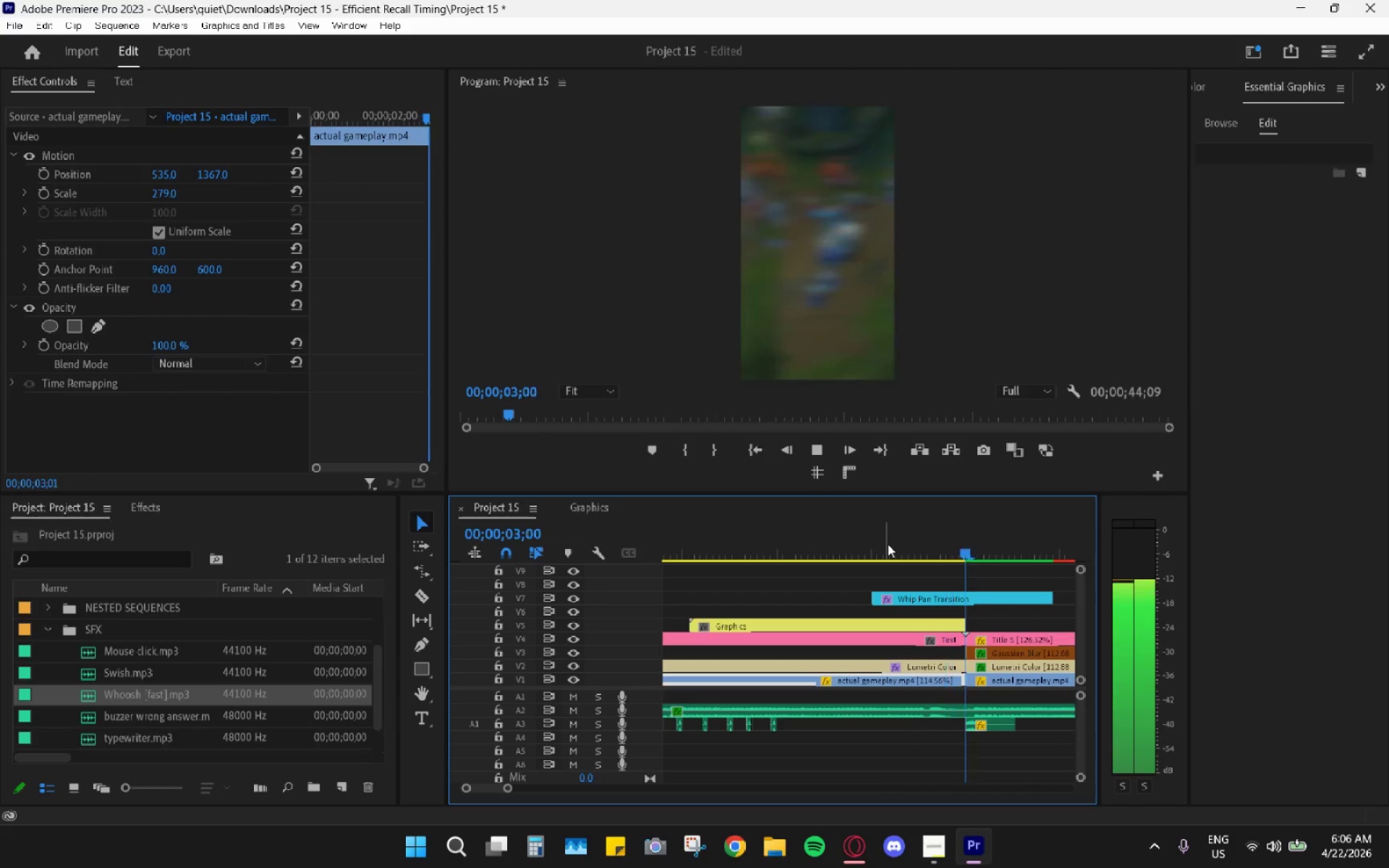 
key(Space)
 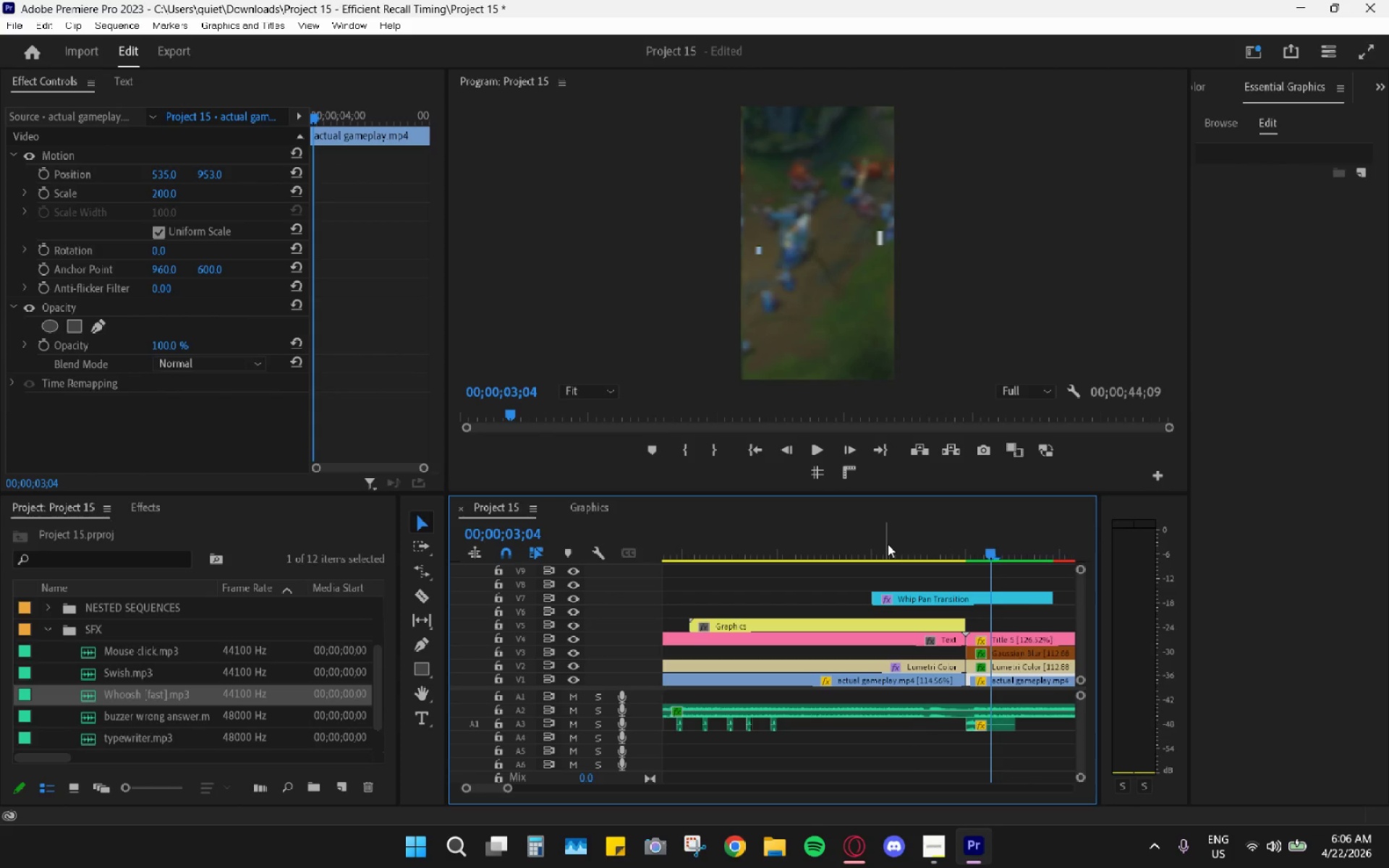 
key(Space)
 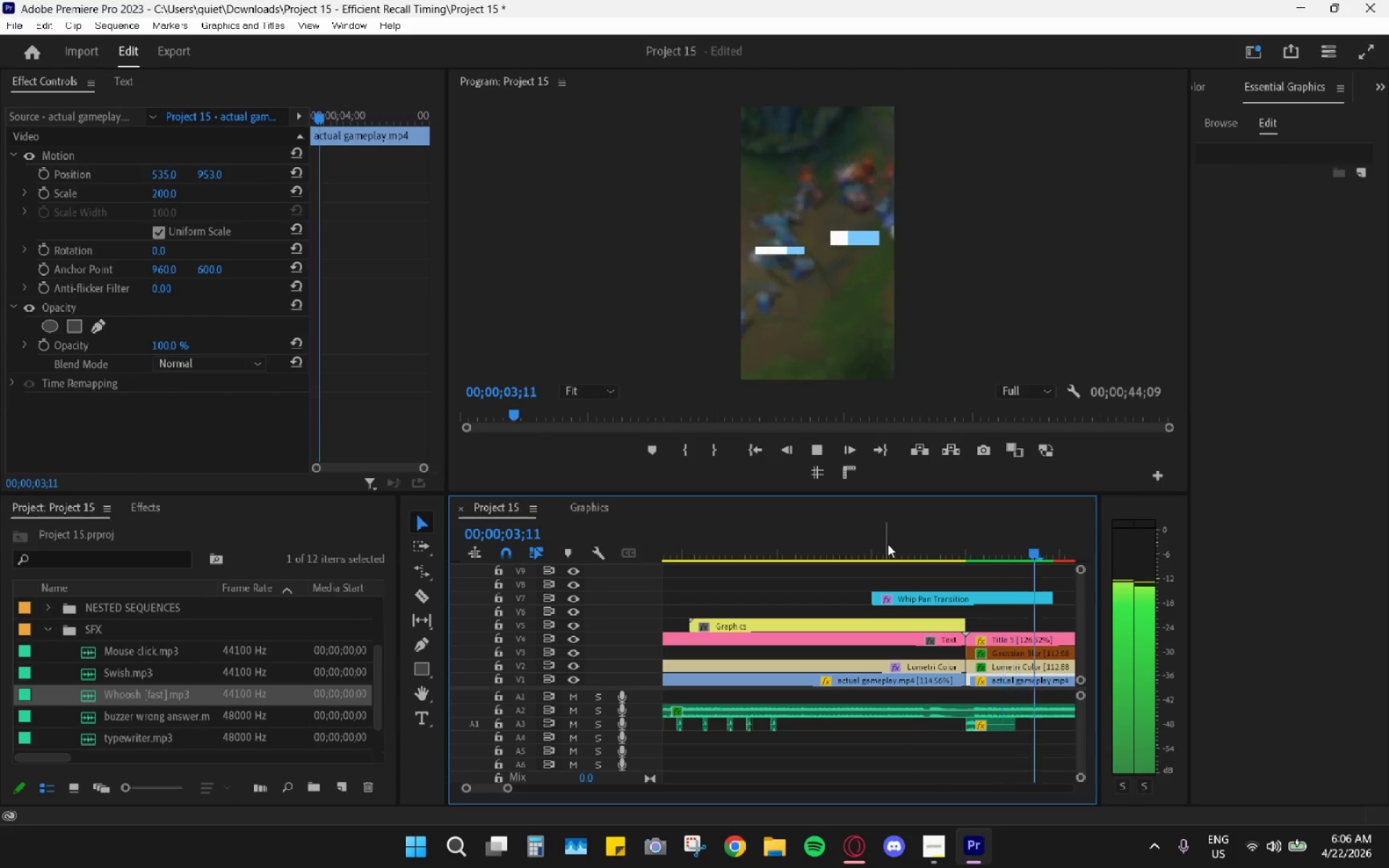 
key(Space)
 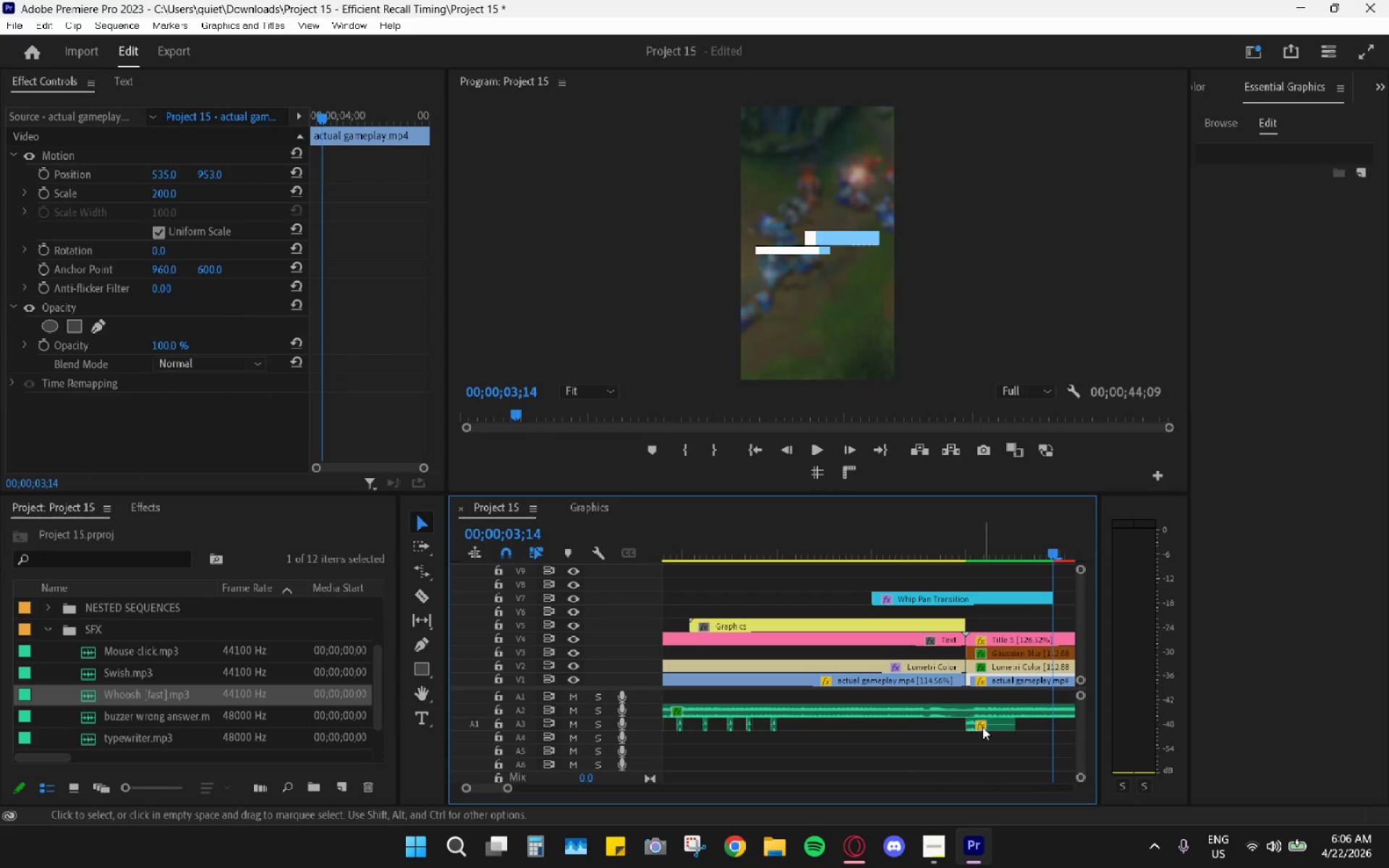 
left_click([998, 727])
 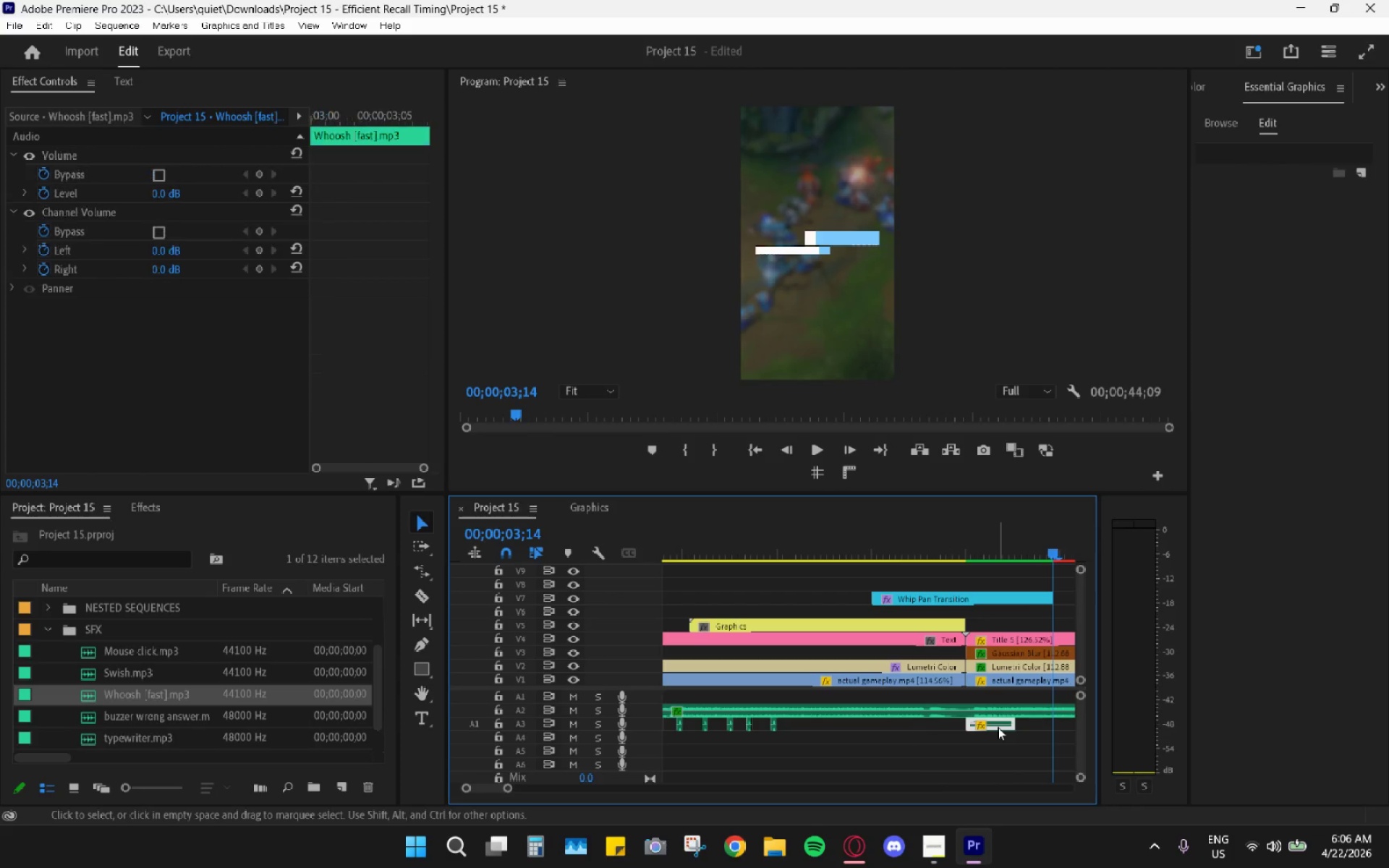 
key(Control+C)
 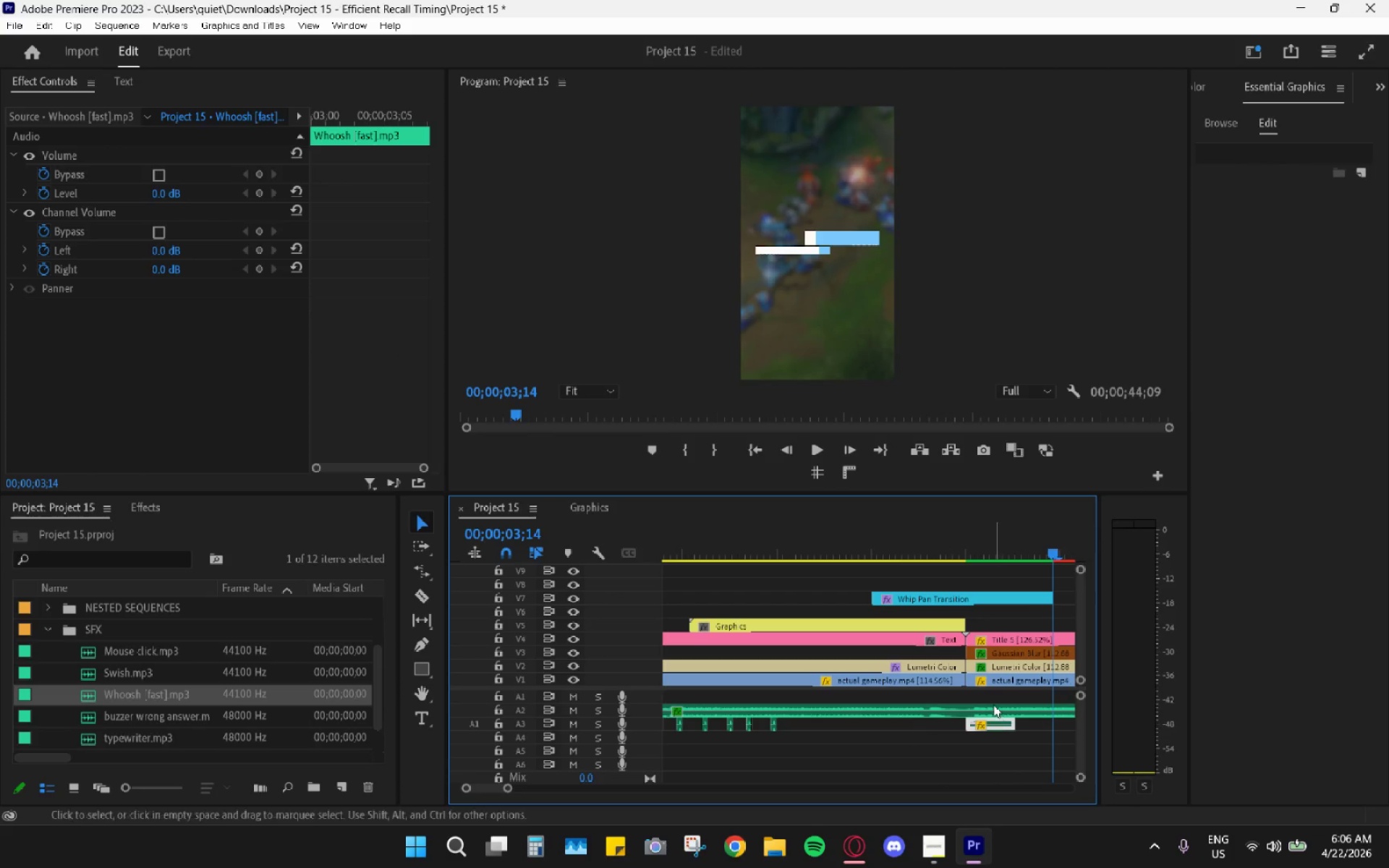 
hold_key(key=AltLeft, duration=0.81)
scroll: coordinate [975, 679], scroll_direction: down, amount: 12.0
 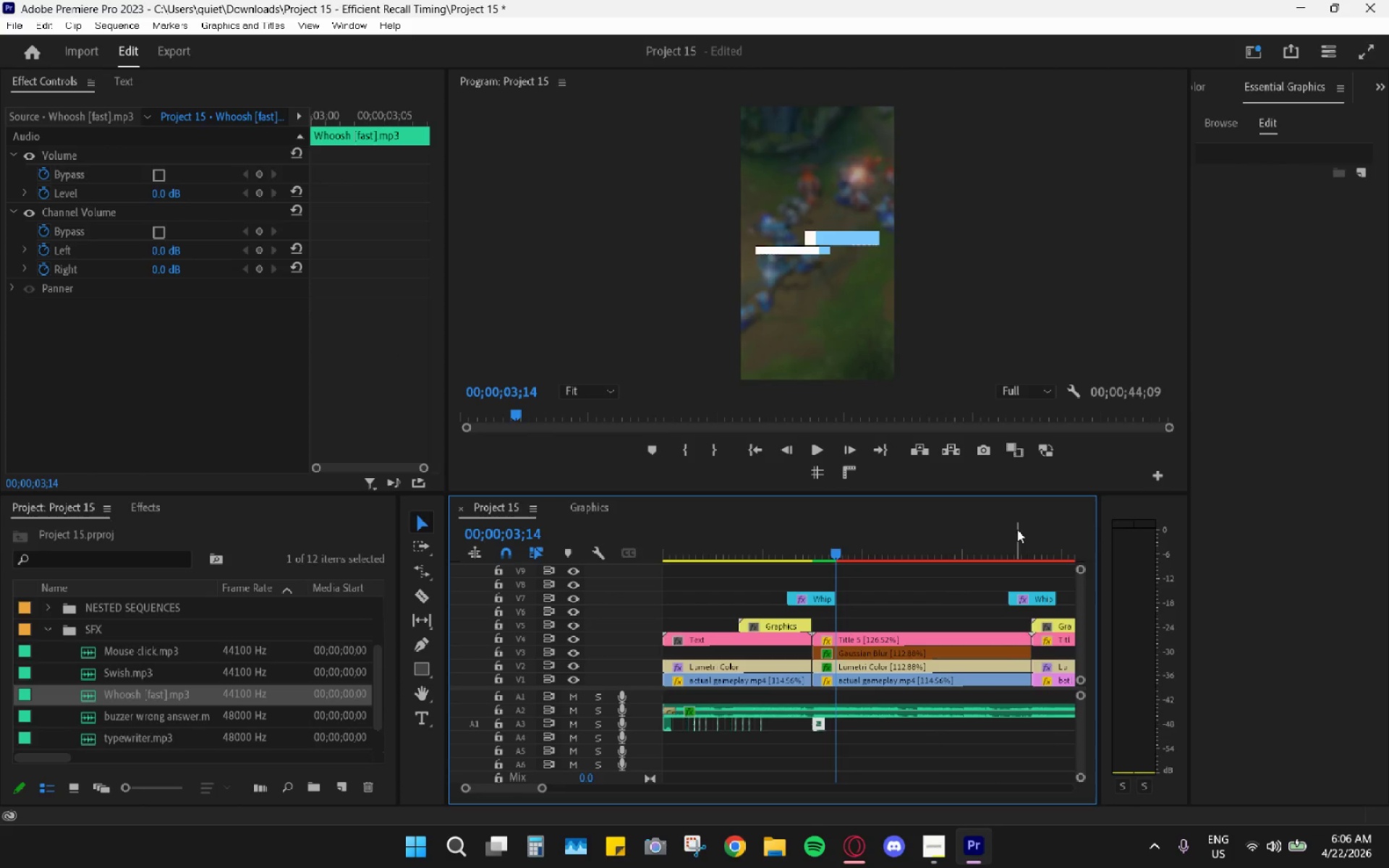 
left_click_drag(start_coordinate=[1024, 538], to_coordinate=[1032, 542])
 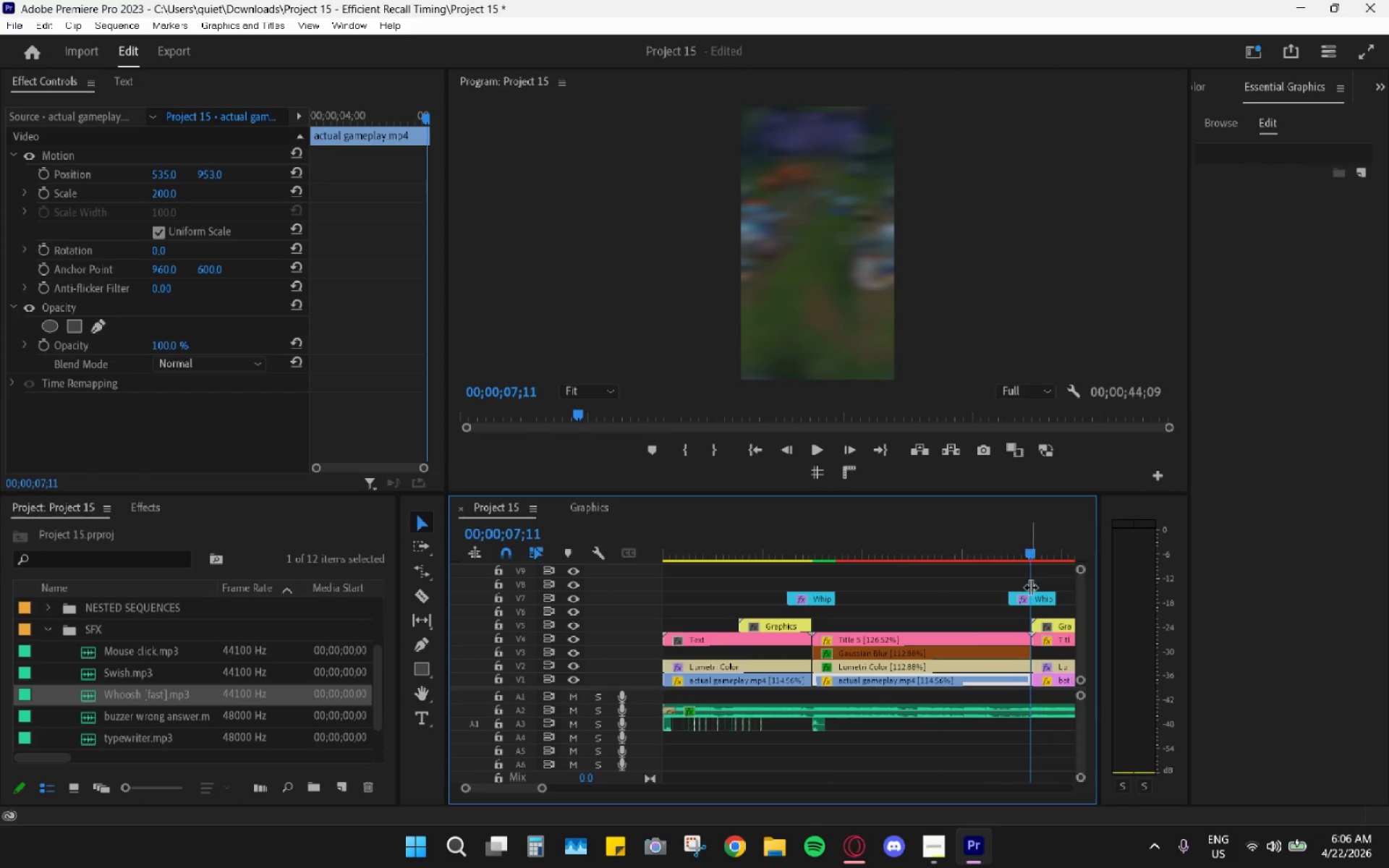 
hold_key(key=AltLeft, duration=0.61)
scroll: coordinate [1032, 590], scroll_direction: up, amount: 5.0
 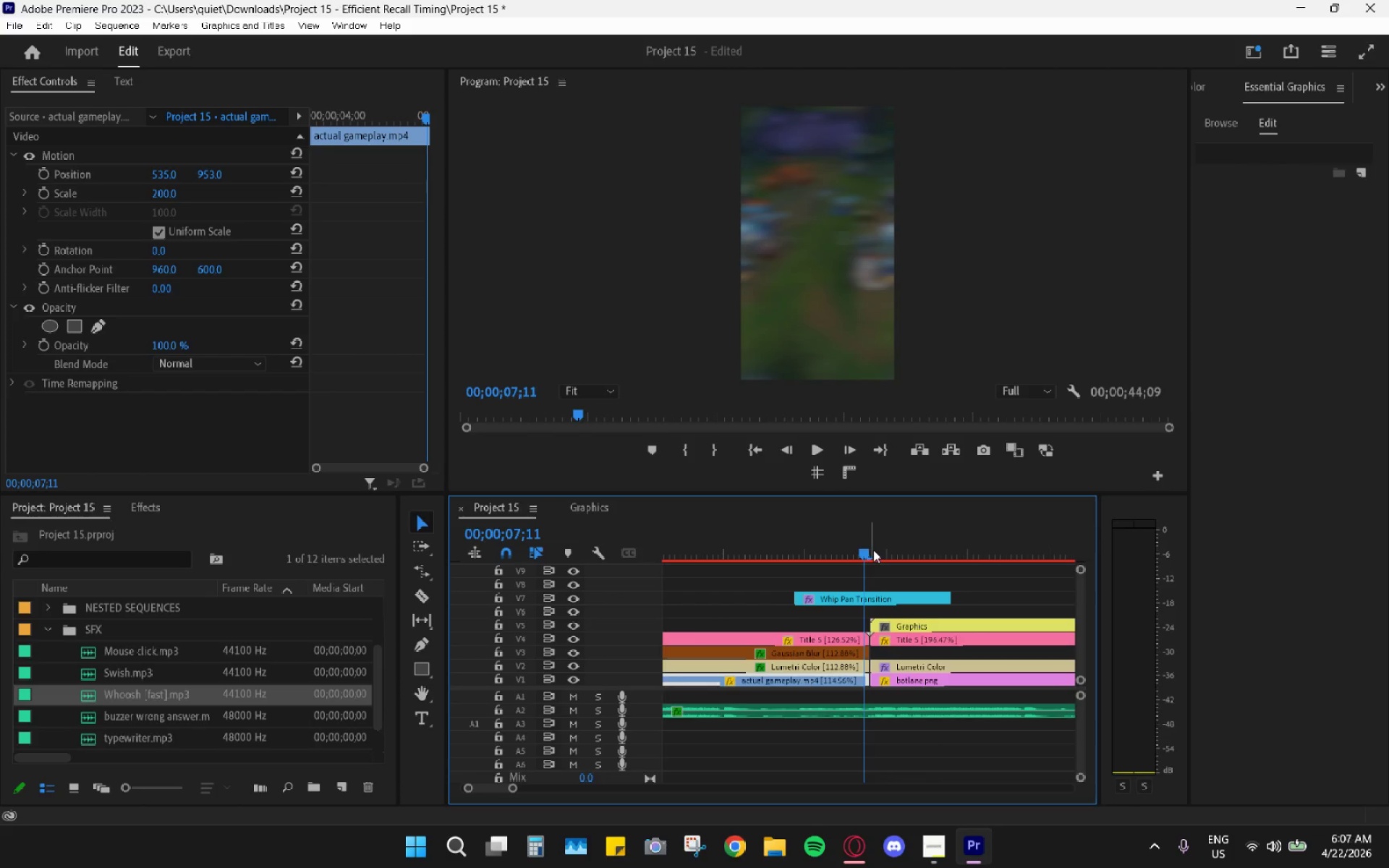 
left_click([873, 550])
 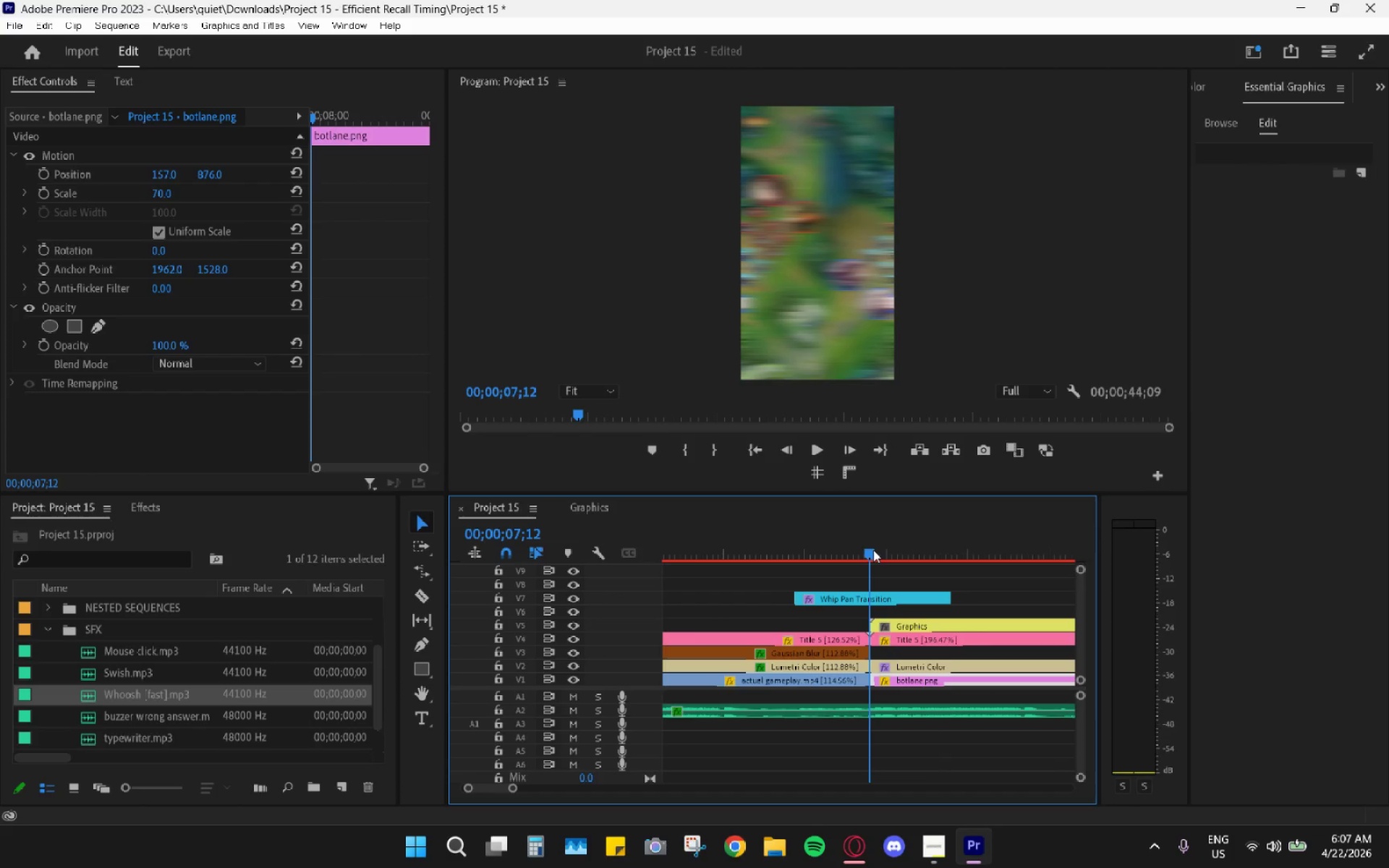 
key(Control+ControlLeft)
 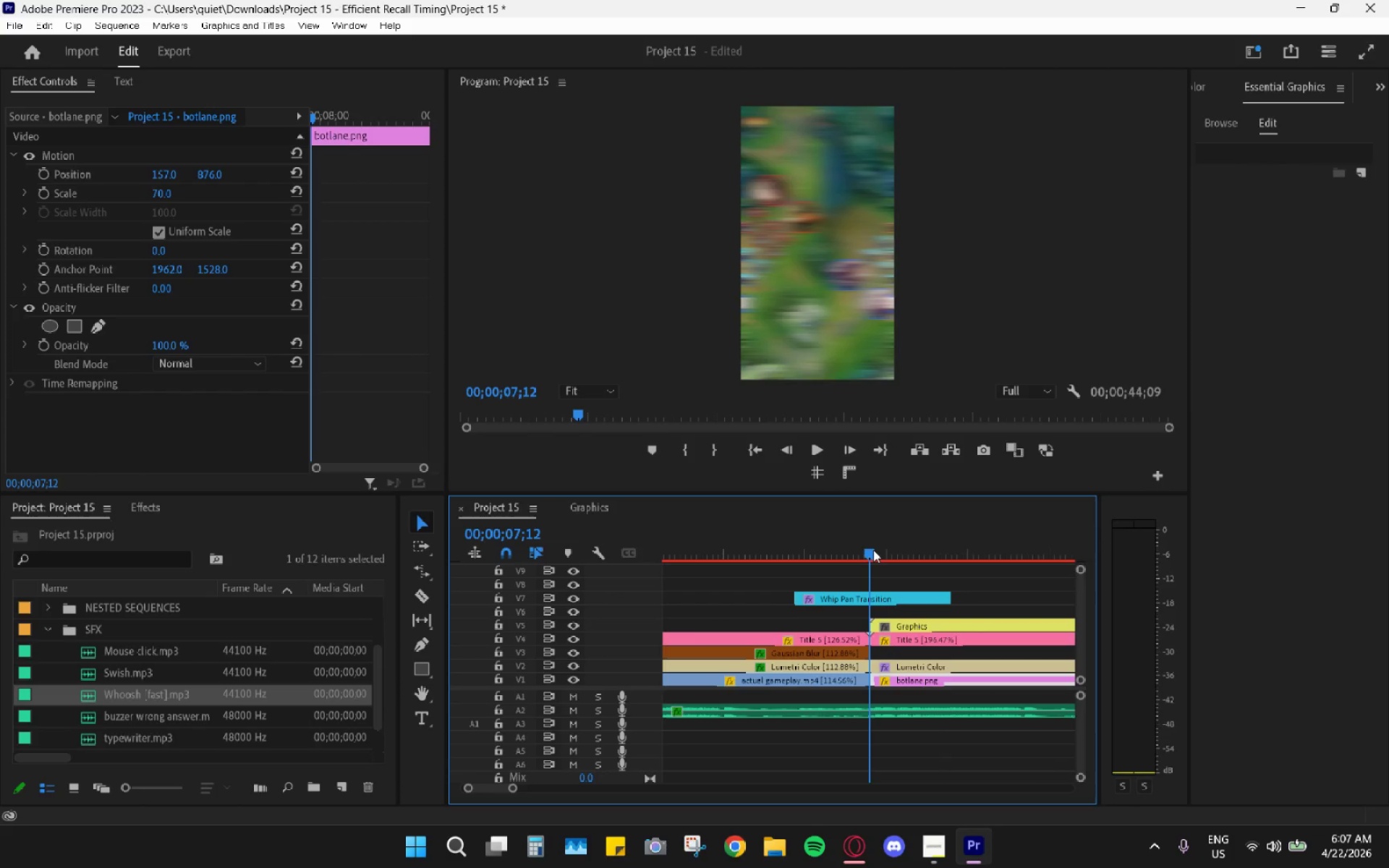 
key(Control+V)
 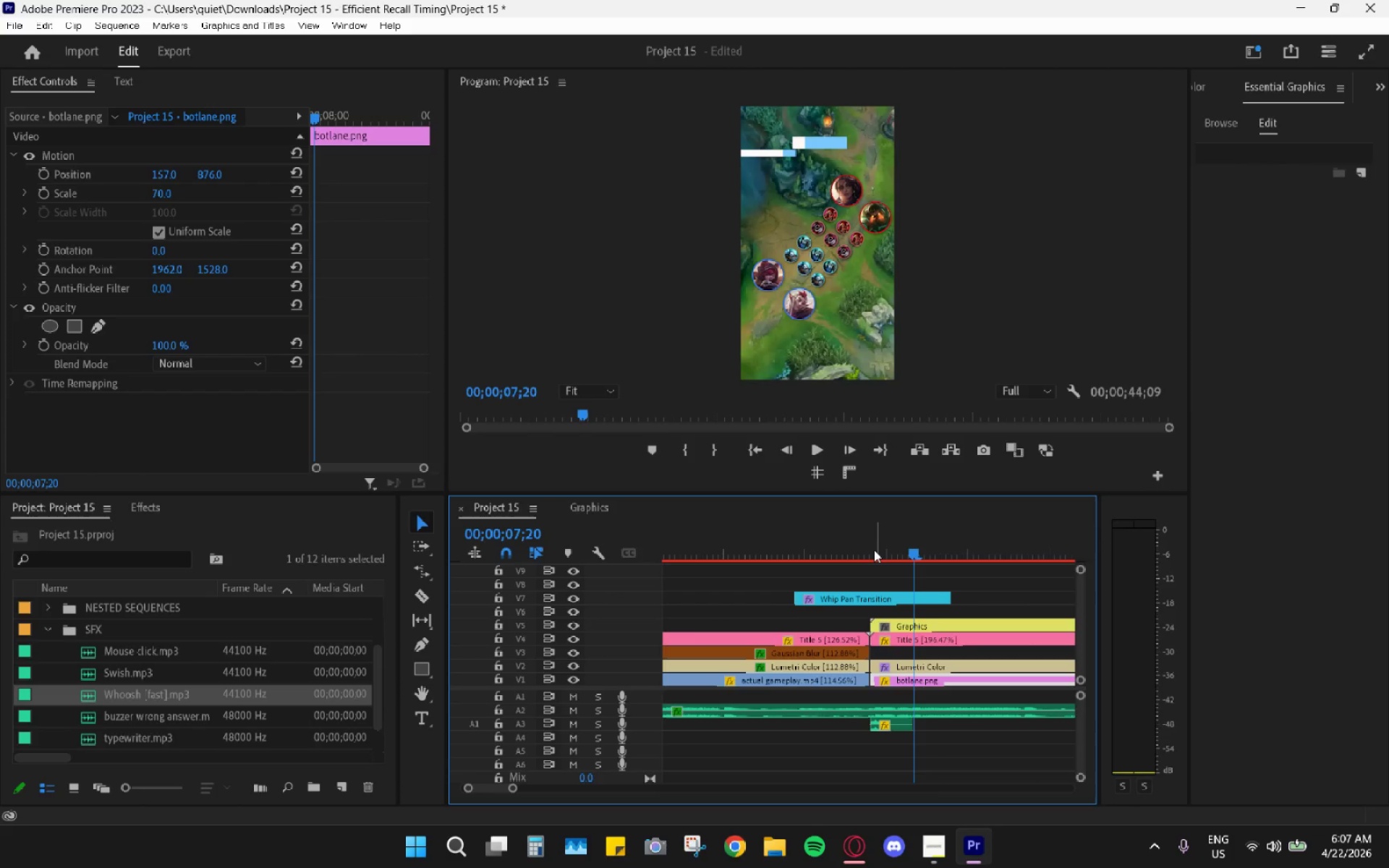 
hold_key(key=AltLeft, duration=0.66)
scroll: coordinate [929, 524], scroll_direction: down, amount: 21.0
 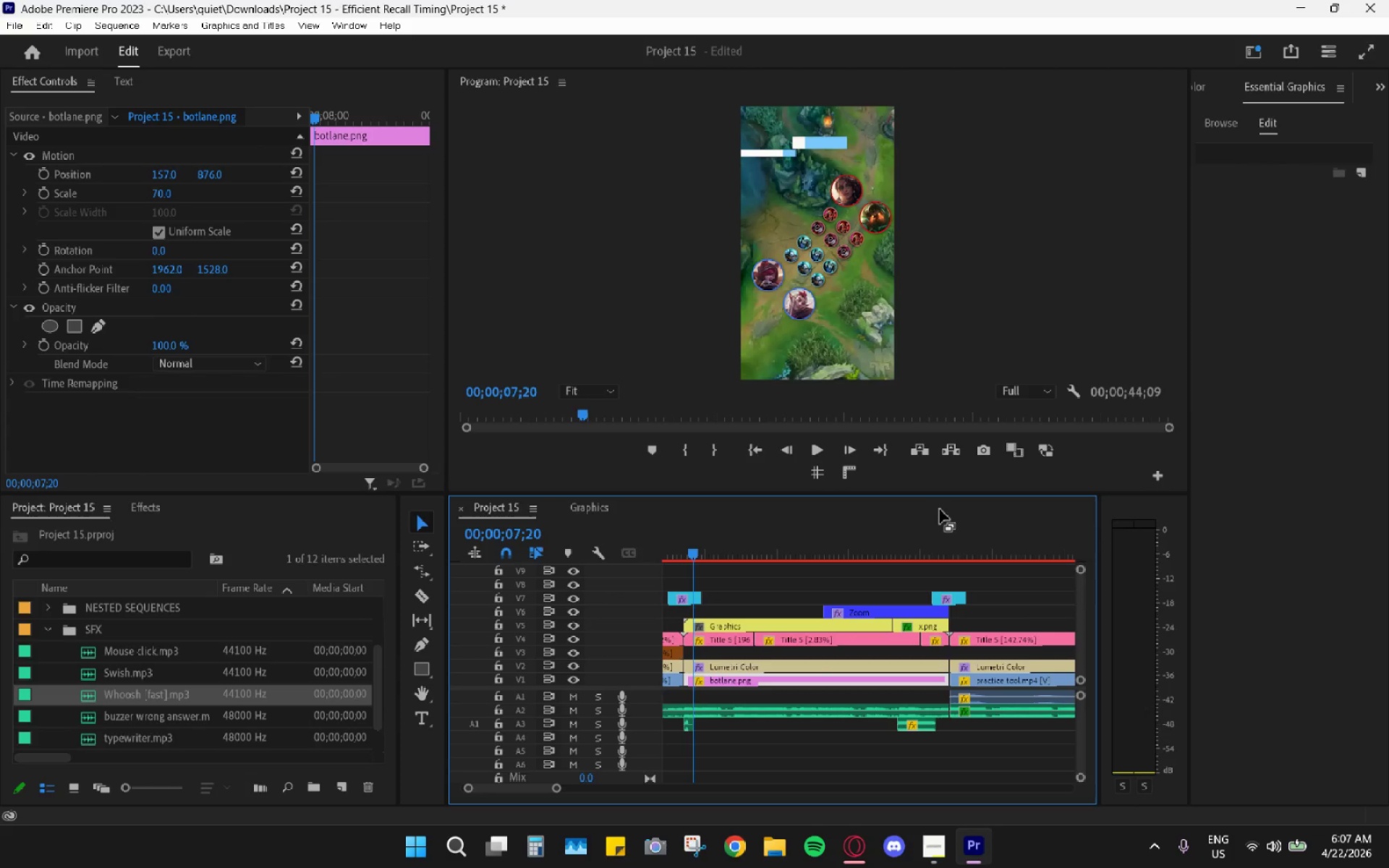 
left_click_drag(start_coordinate=[940, 509], to_coordinate=[948, 514])
 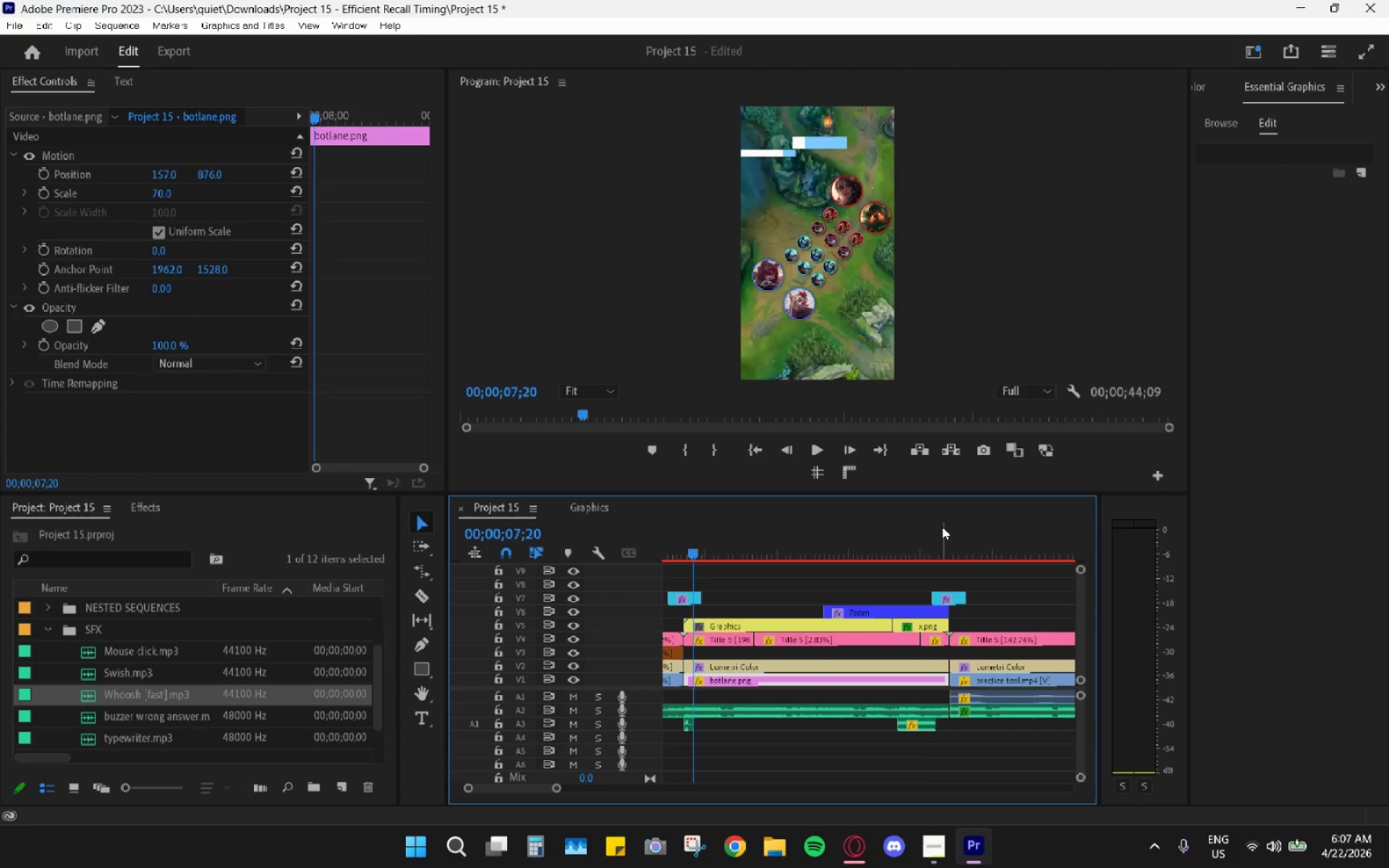 
left_click_drag(start_coordinate=[943, 532], to_coordinate=[953, 539])
 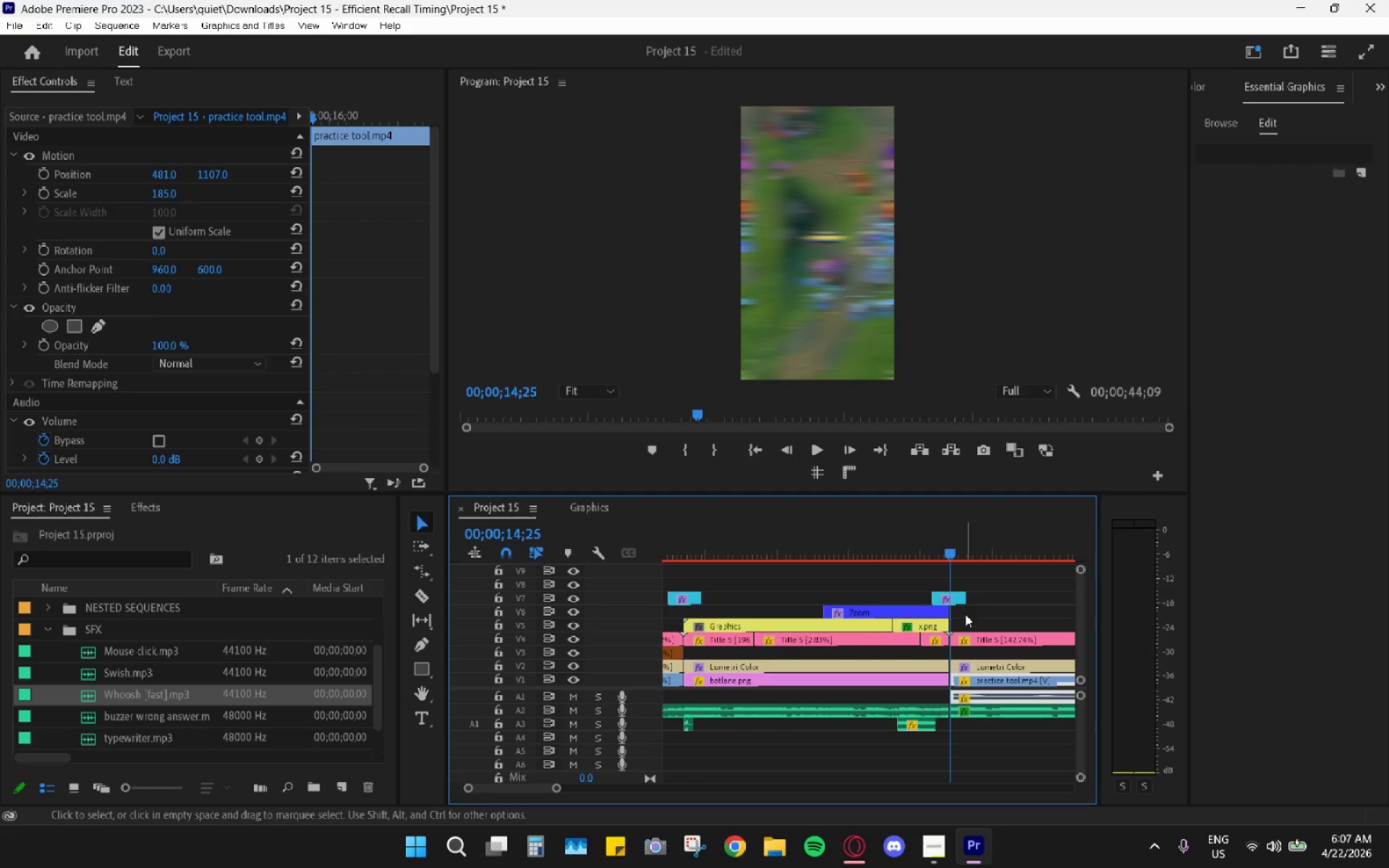 
hold_key(key=AltLeft, duration=1.0)
scroll: coordinate [966, 632], scroll_direction: up, amount: 10.0
 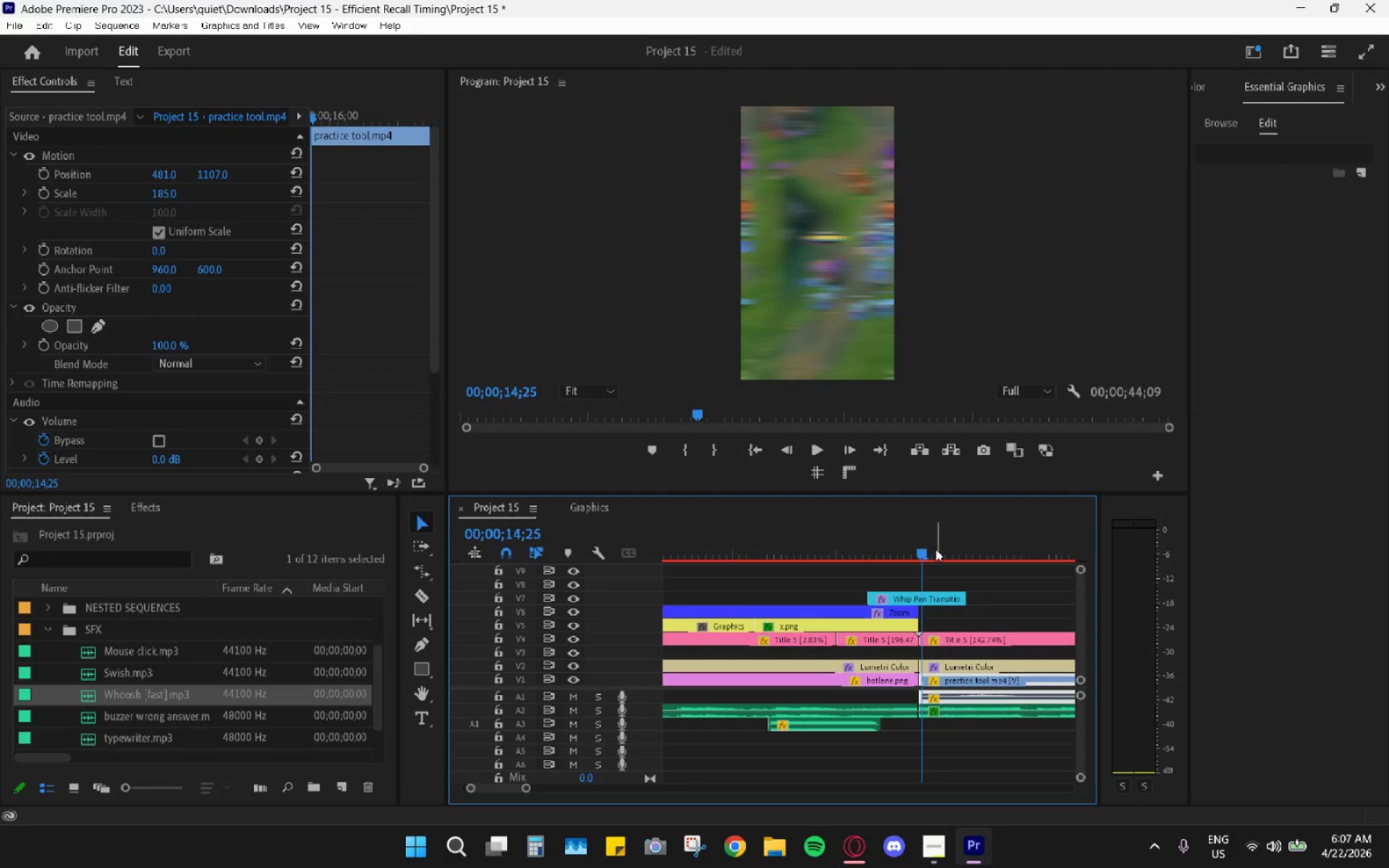 
left_click_drag(start_coordinate=[930, 548], to_coordinate=[919, 544])
 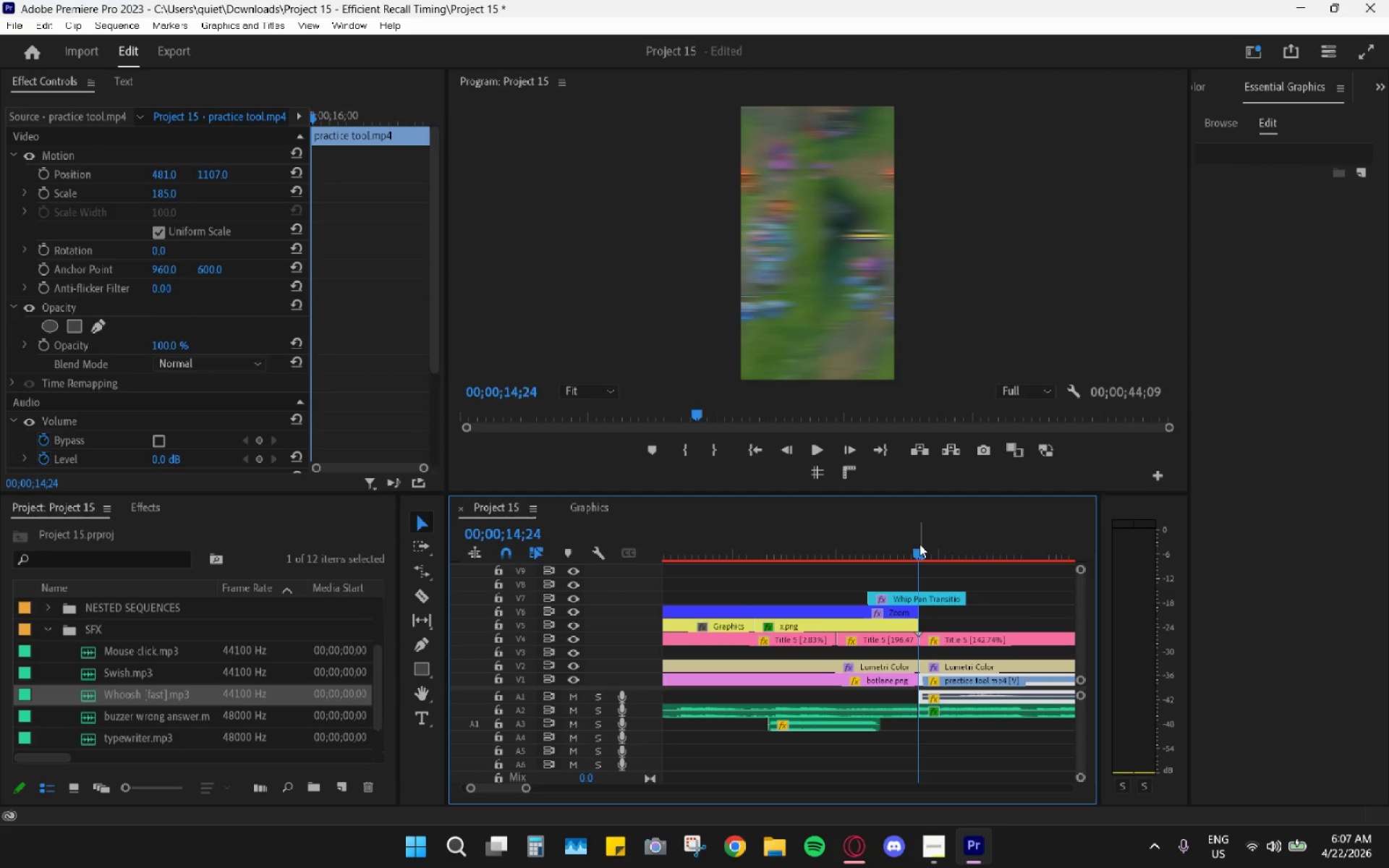 
key(Control+ControlLeft)
 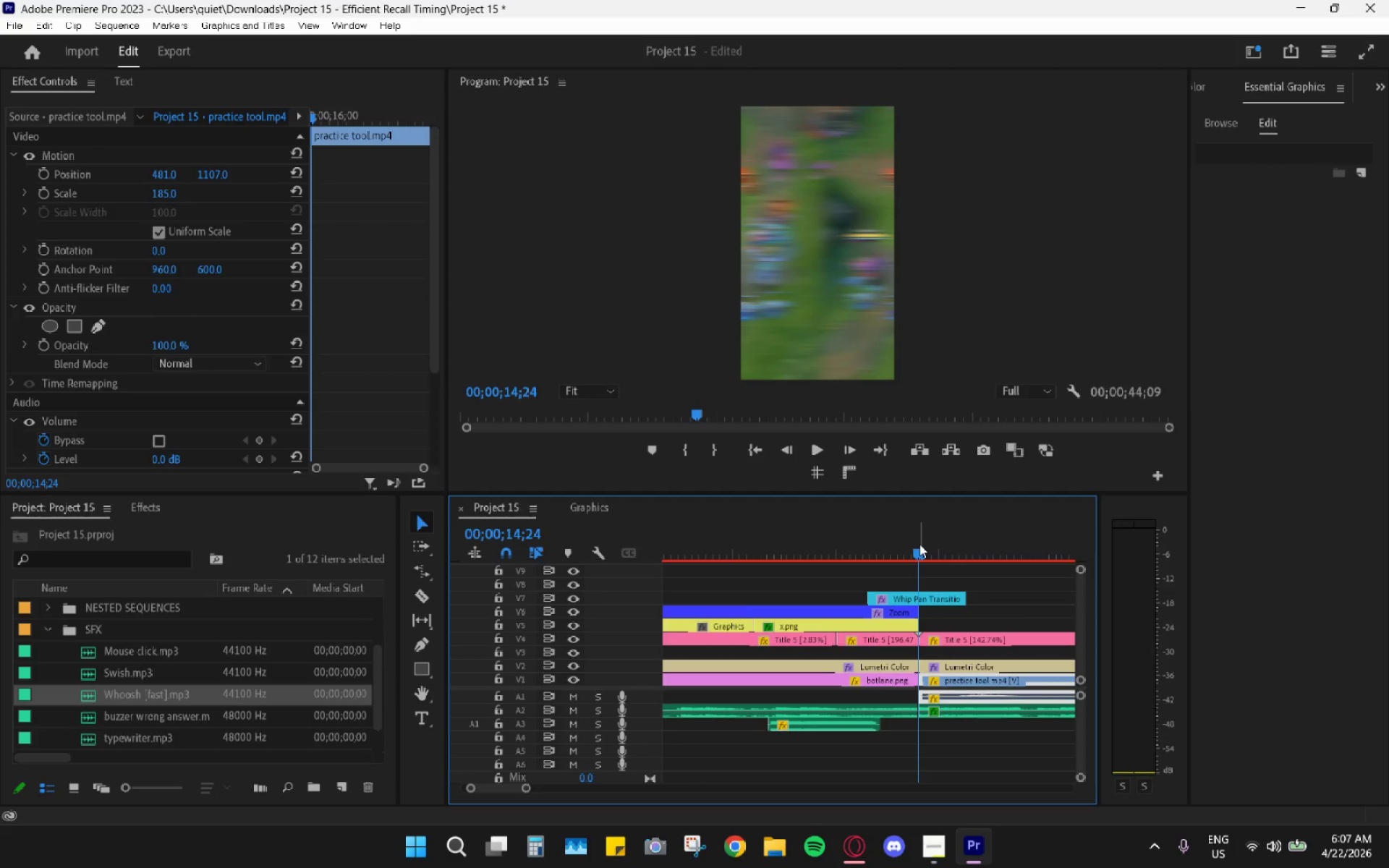 
key(Control+V)
 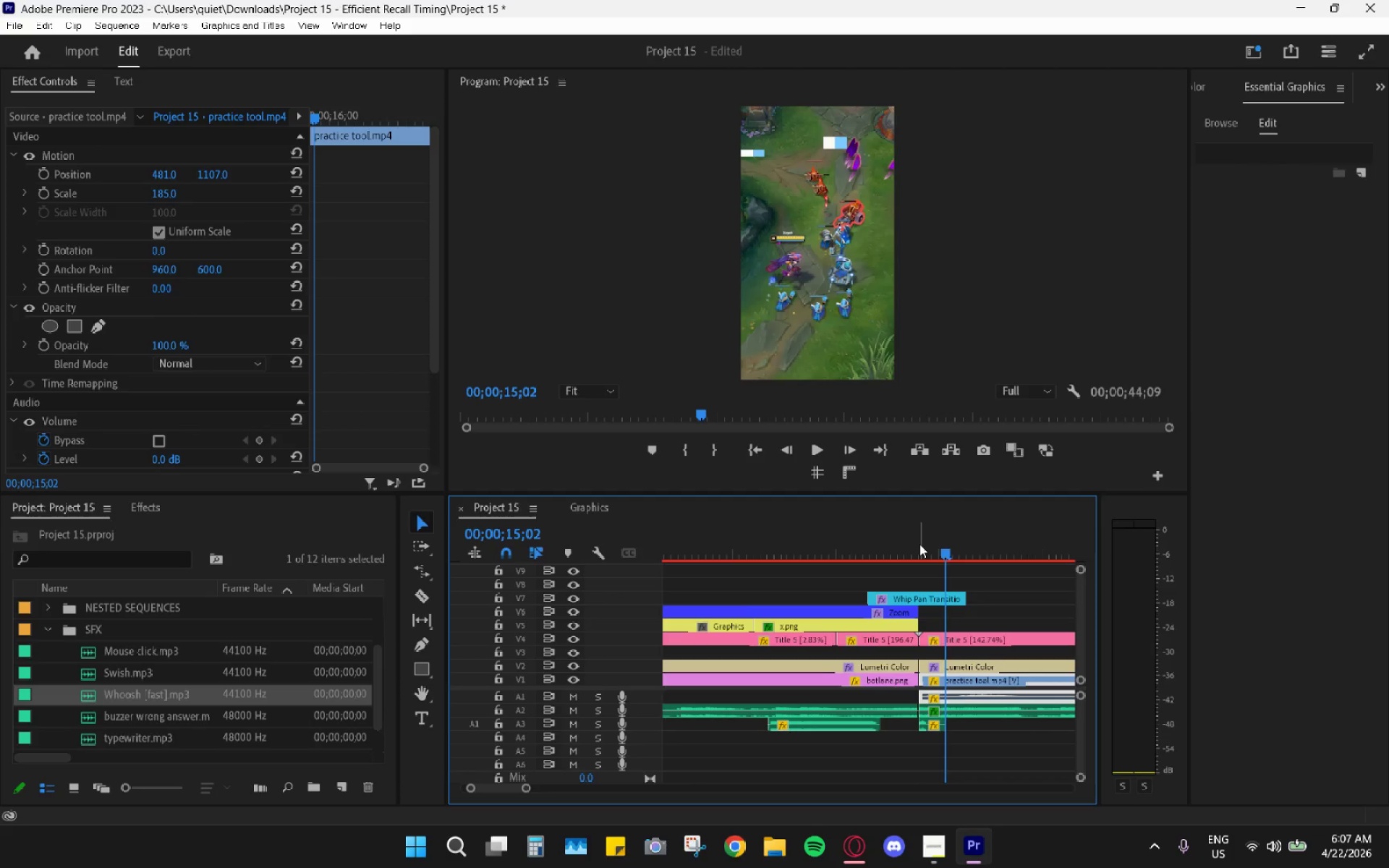 
hold_key(key=AltLeft, duration=1.01)
scroll: coordinate [920, 545], scroll_direction: down, amount: 26.0
 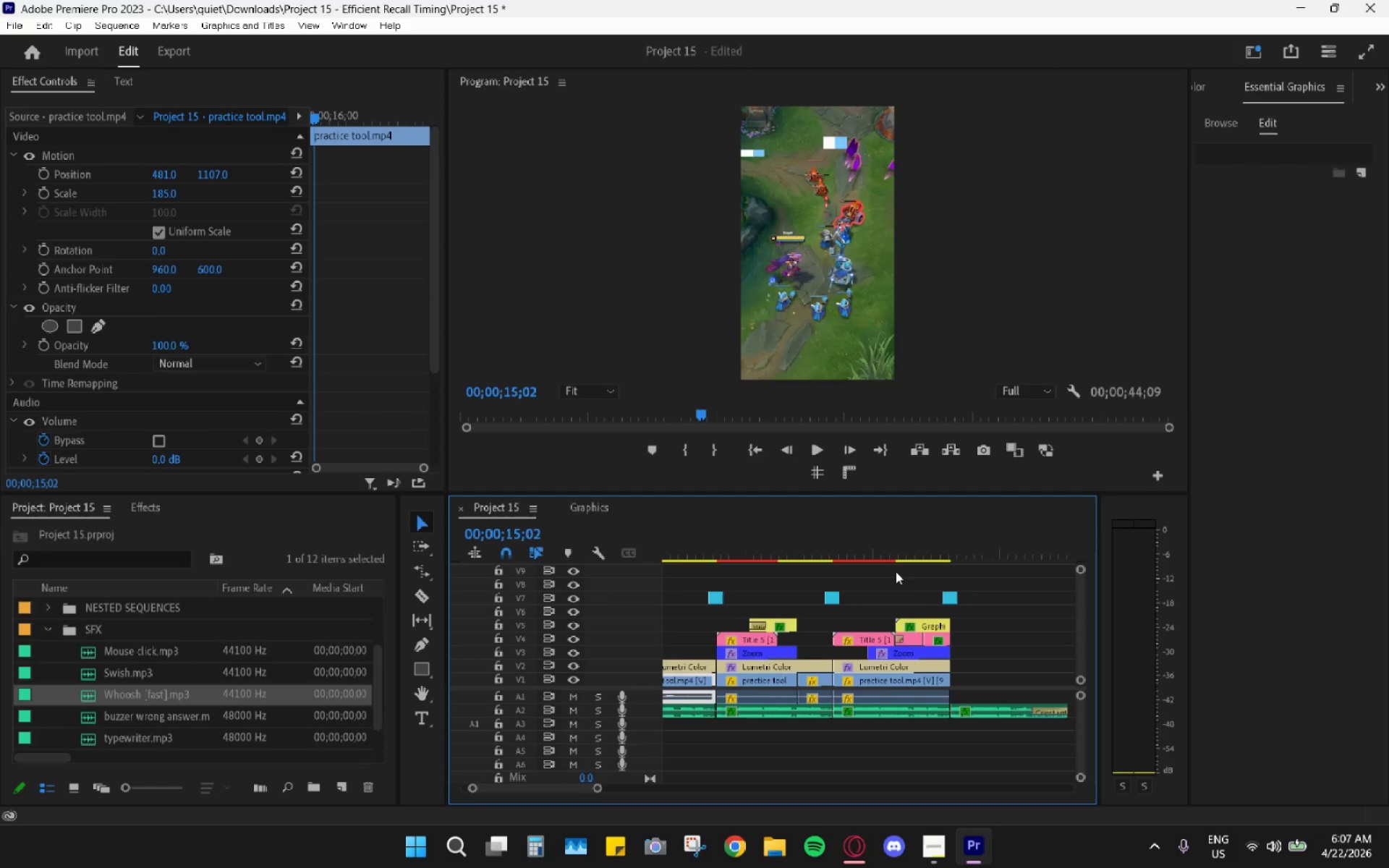 
scroll: coordinate [894, 574], scroll_direction: up, amount: 5.0
 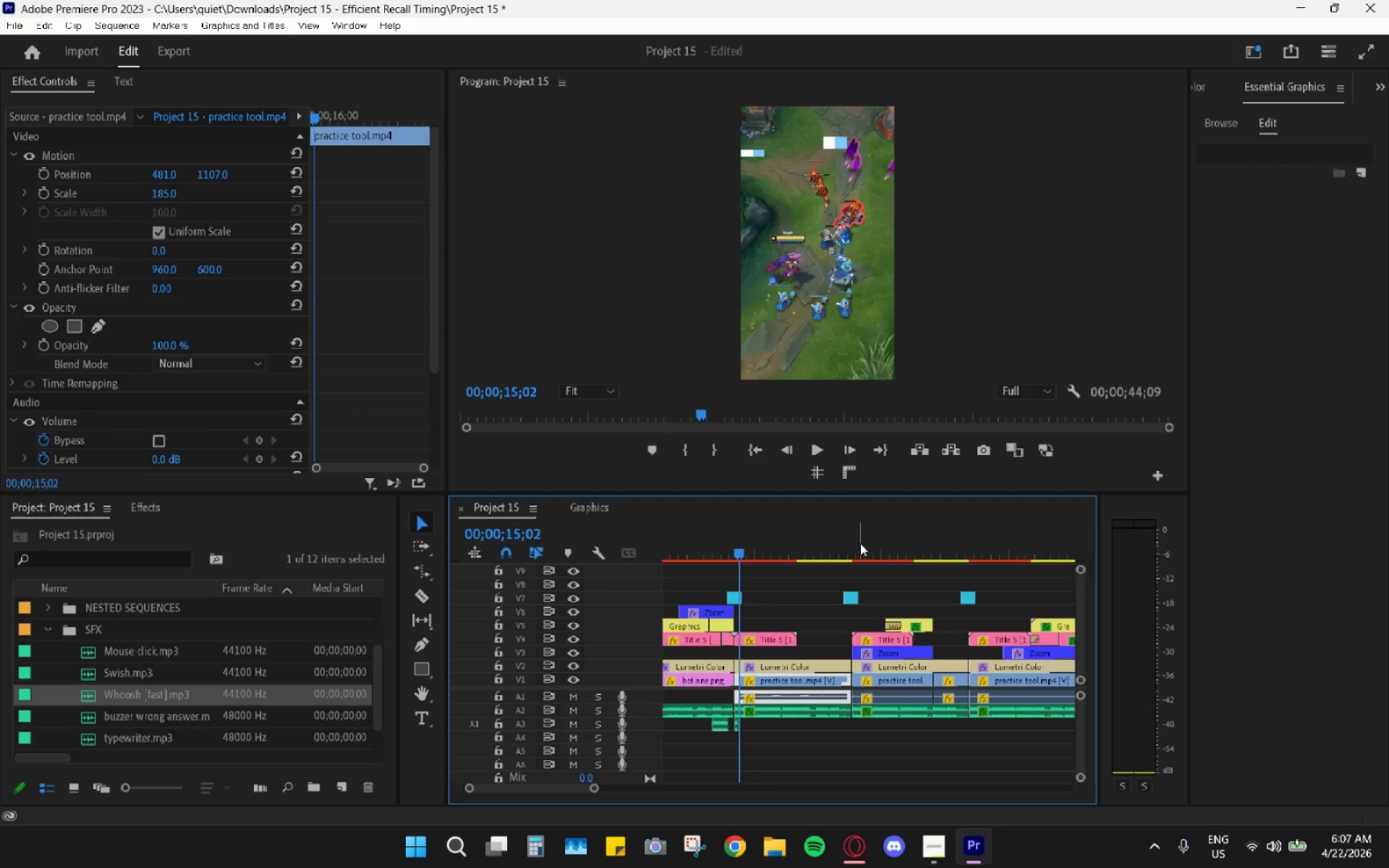 
left_click_drag(start_coordinate=[859, 543], to_coordinate=[853, 541])
 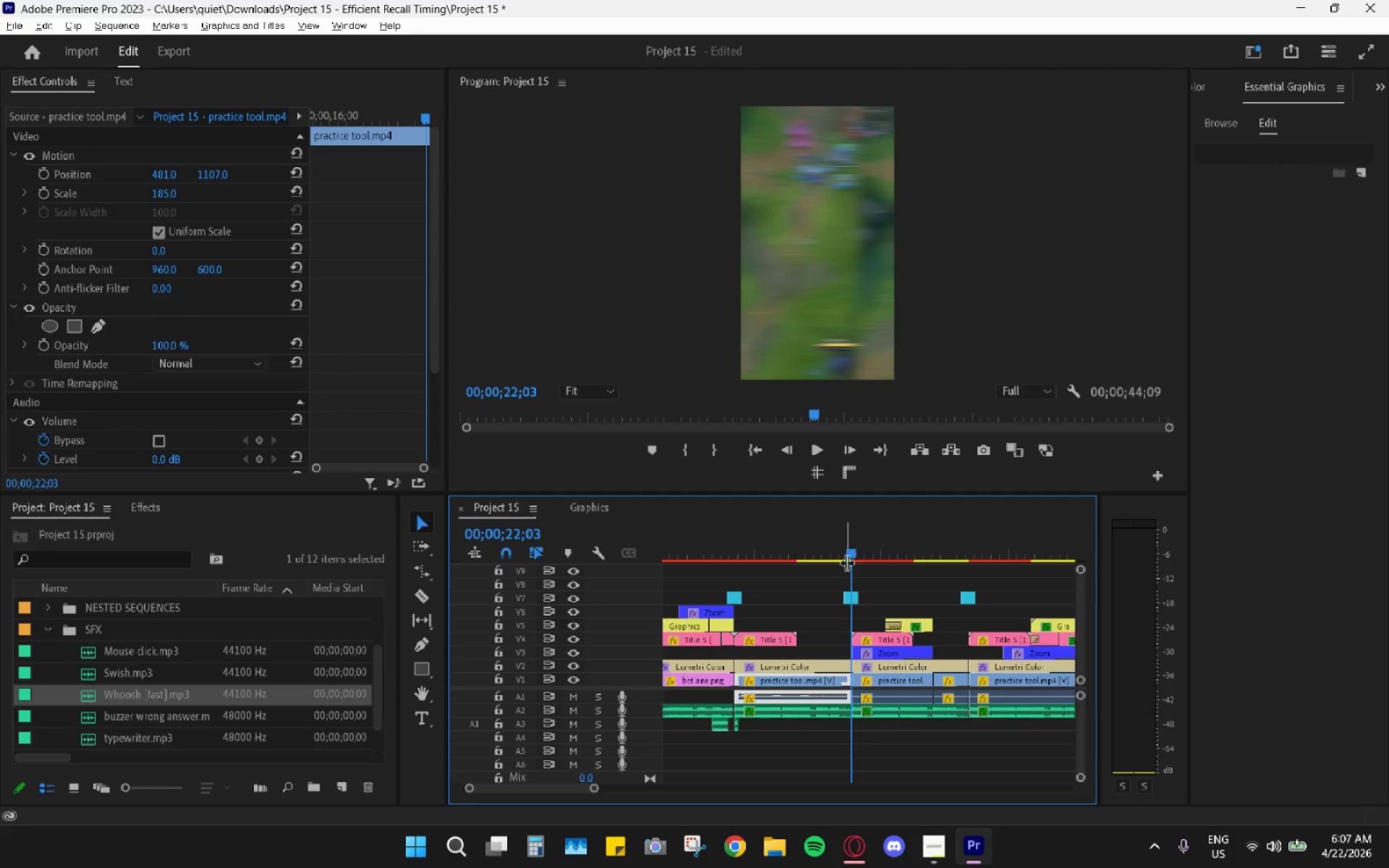 
hold_key(key=AltLeft, duration=0.86)
scroll: coordinate [852, 576], scroll_direction: up, amount: 18.0
 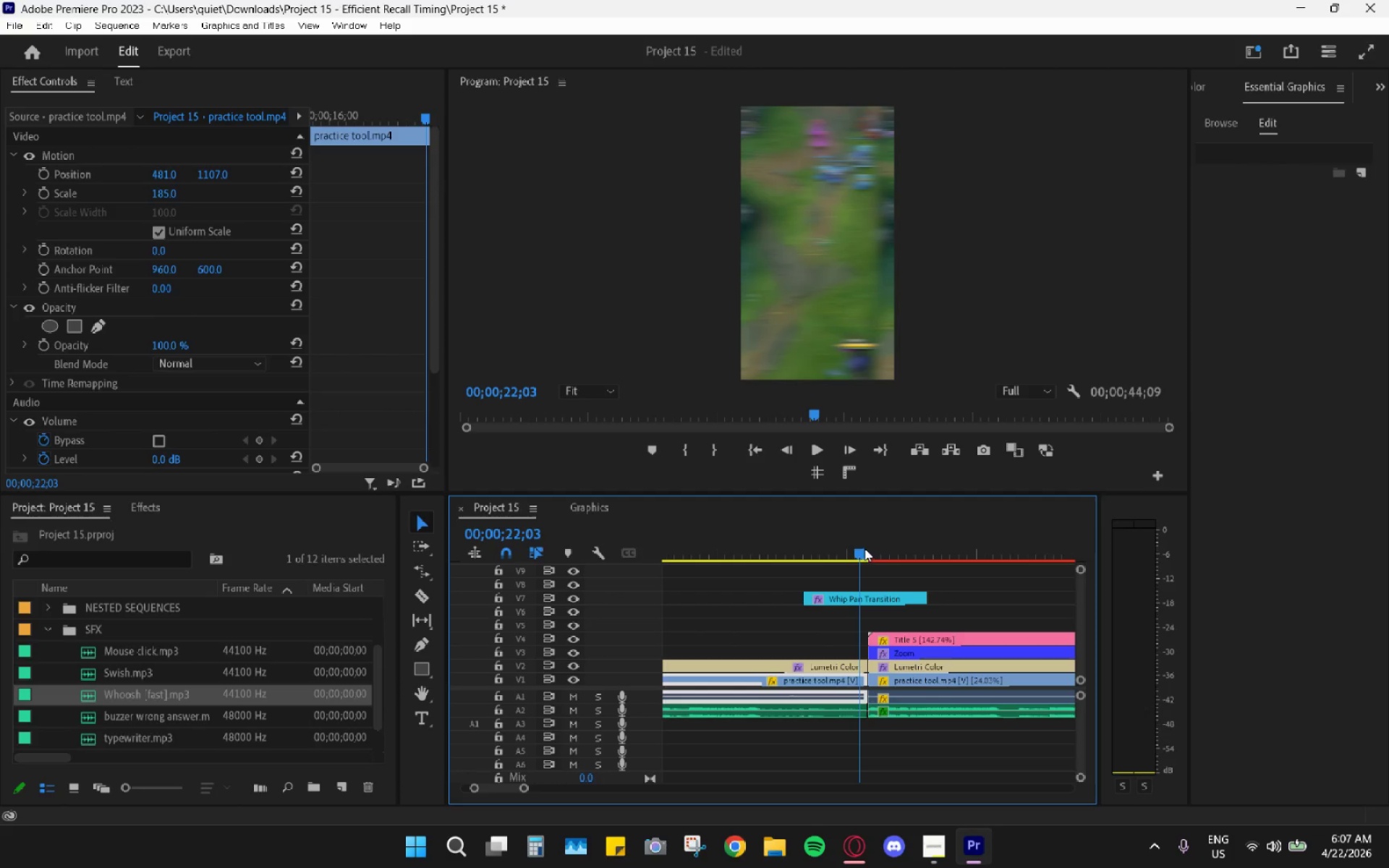 
left_click_drag(start_coordinate=[865, 548], to_coordinate=[869, 550])
 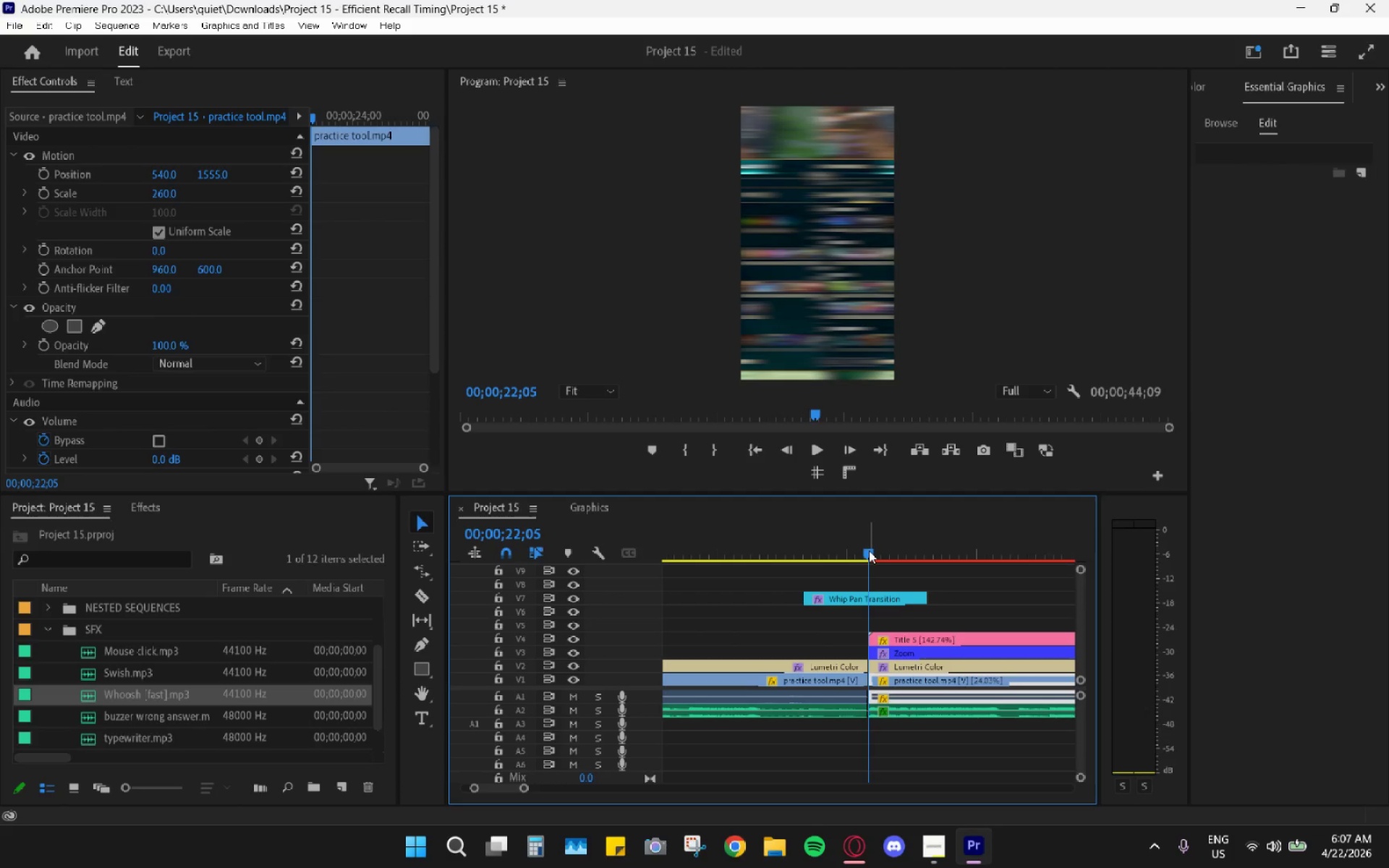 
key(Control+ControlLeft)
 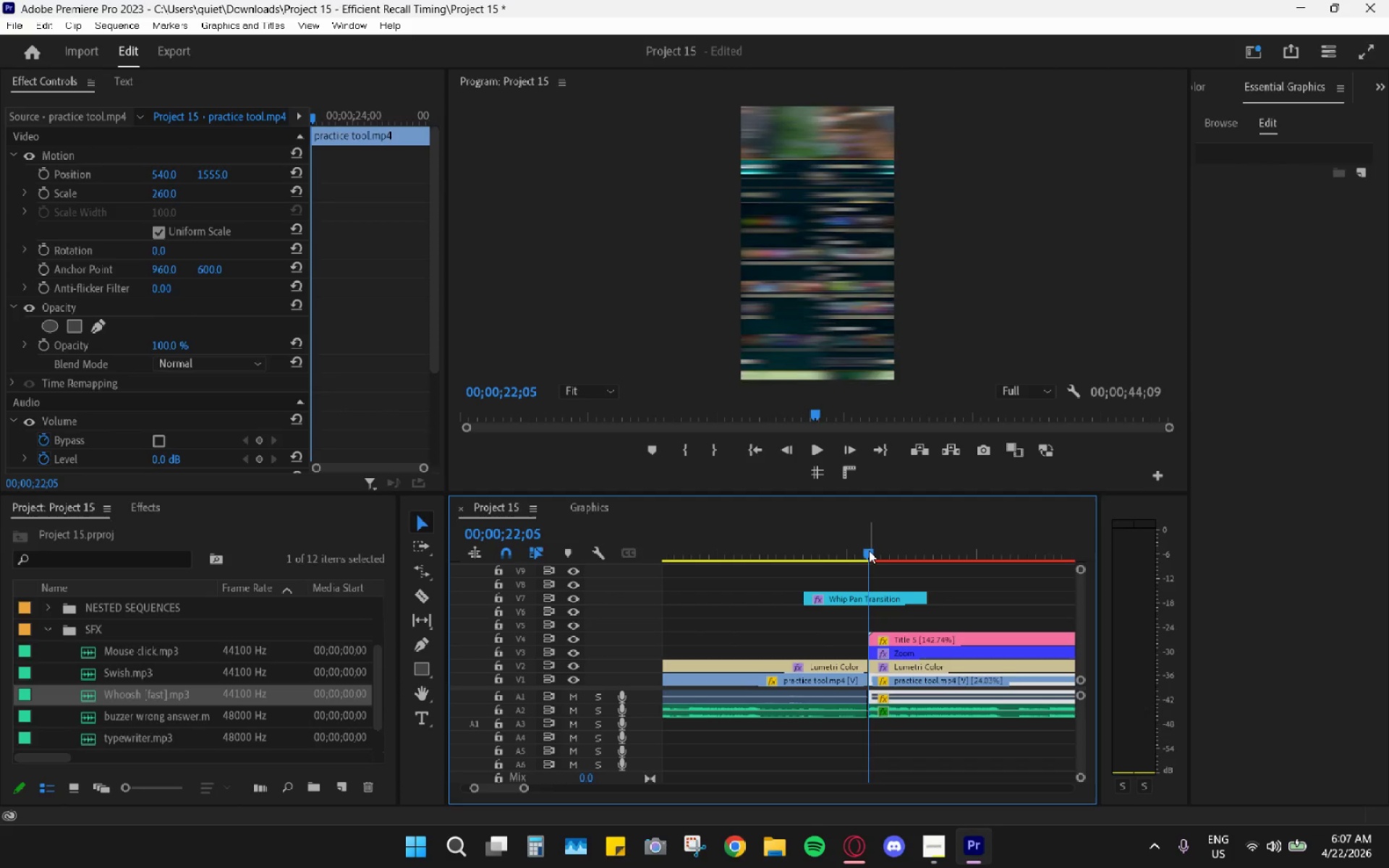 
key(Control+V)
 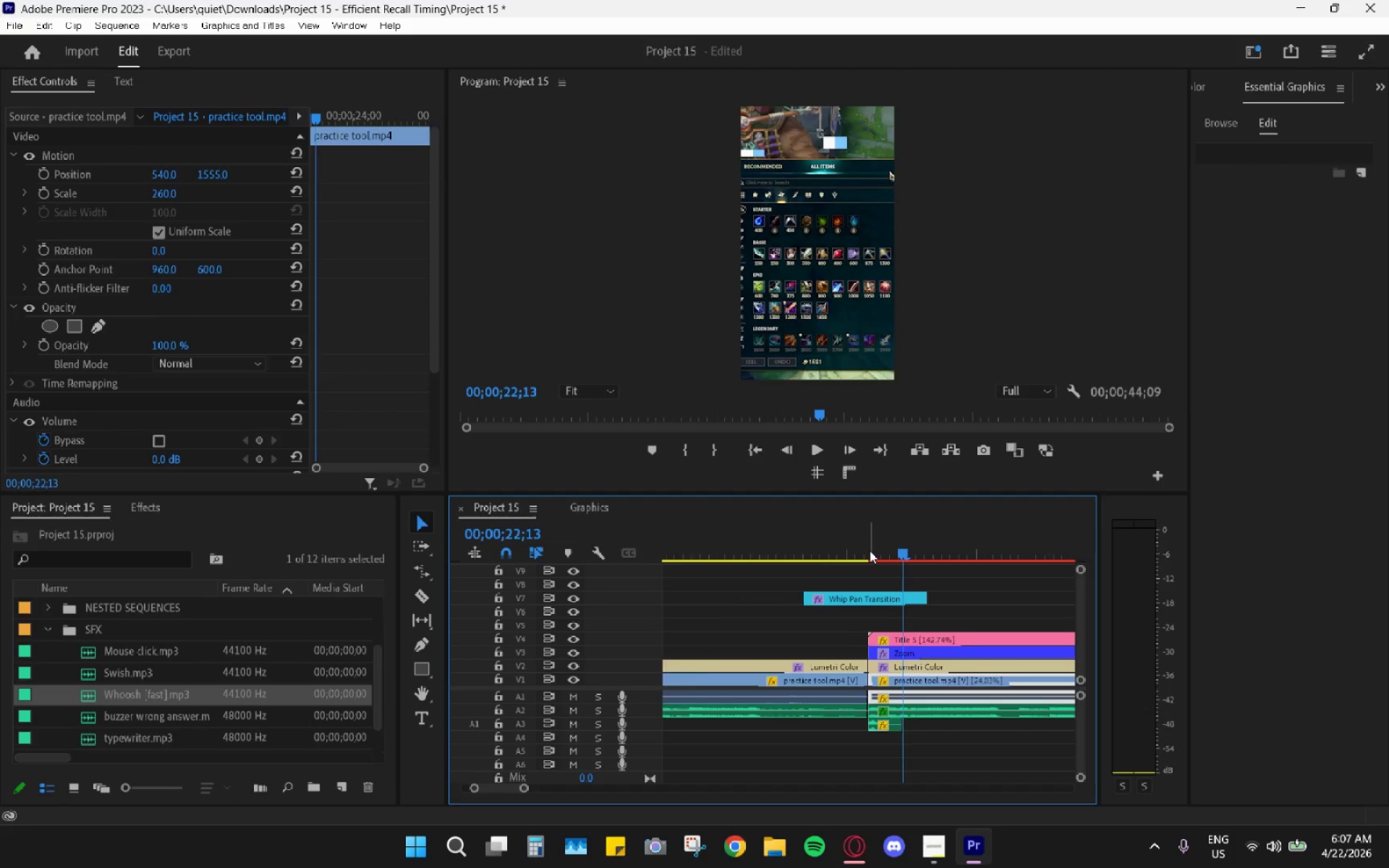 
scroll: coordinate [904, 560], scroll_direction: down, amount: 34.0
 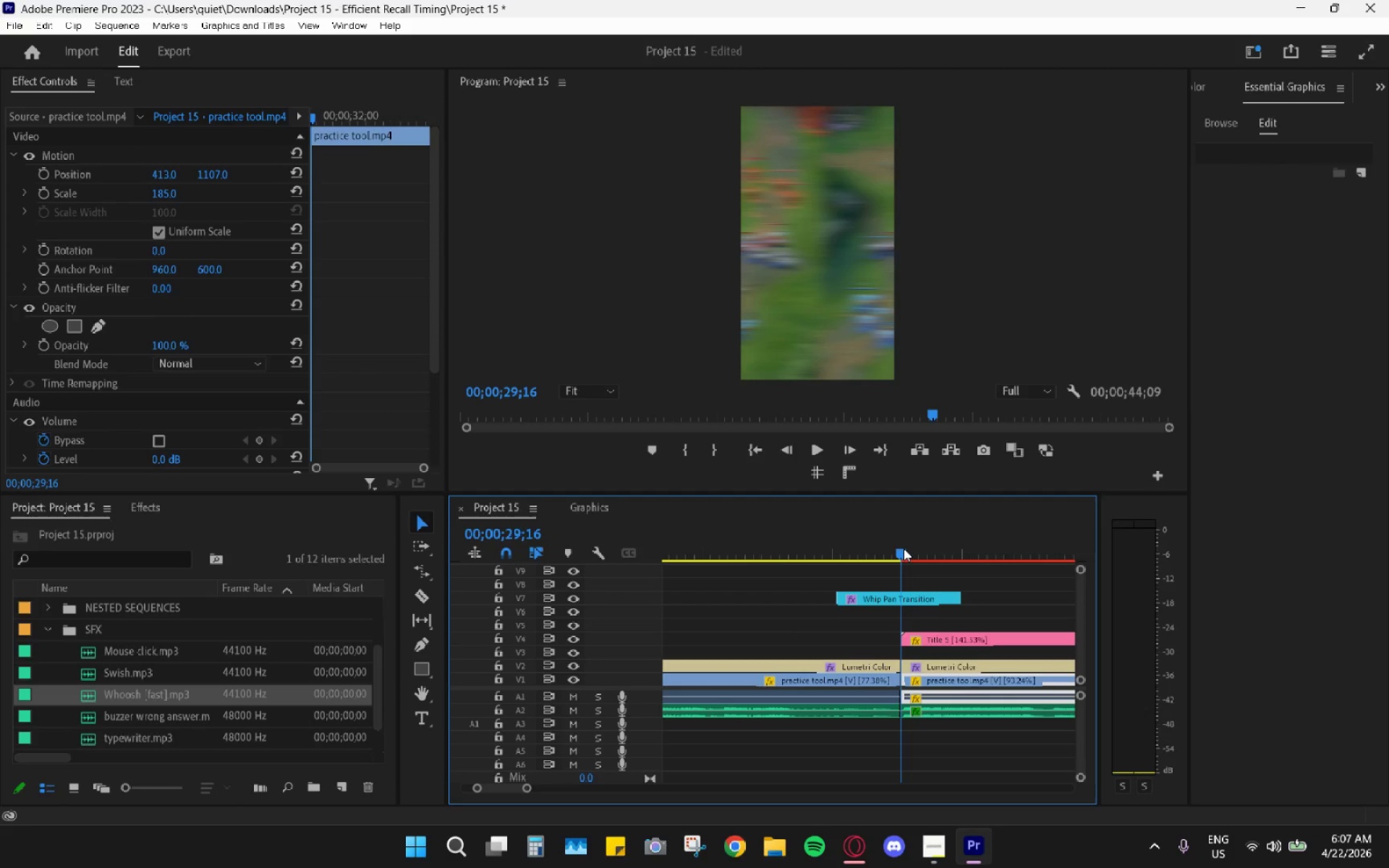 
key(Control+ControlLeft)
 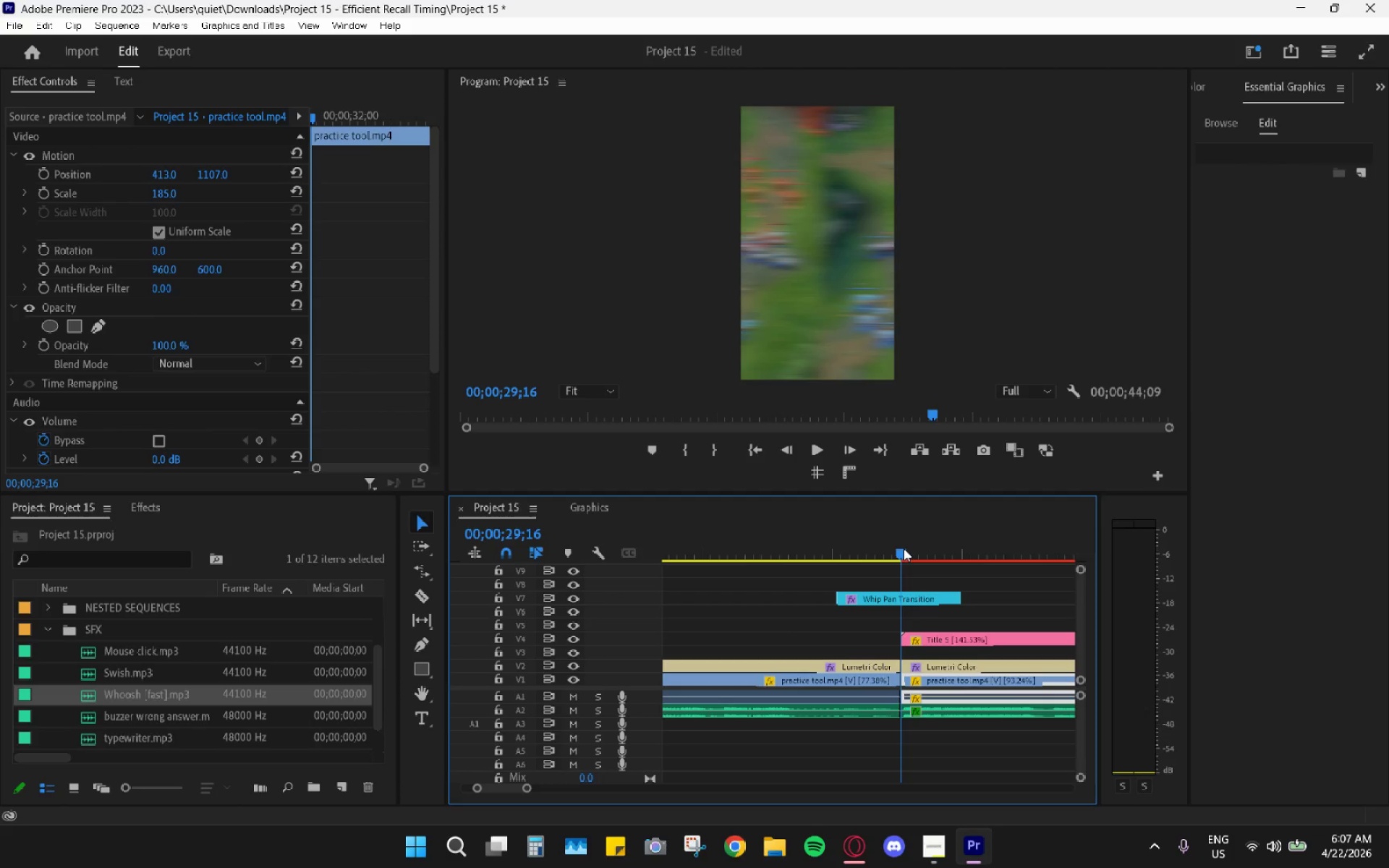 
key(Control+V)
 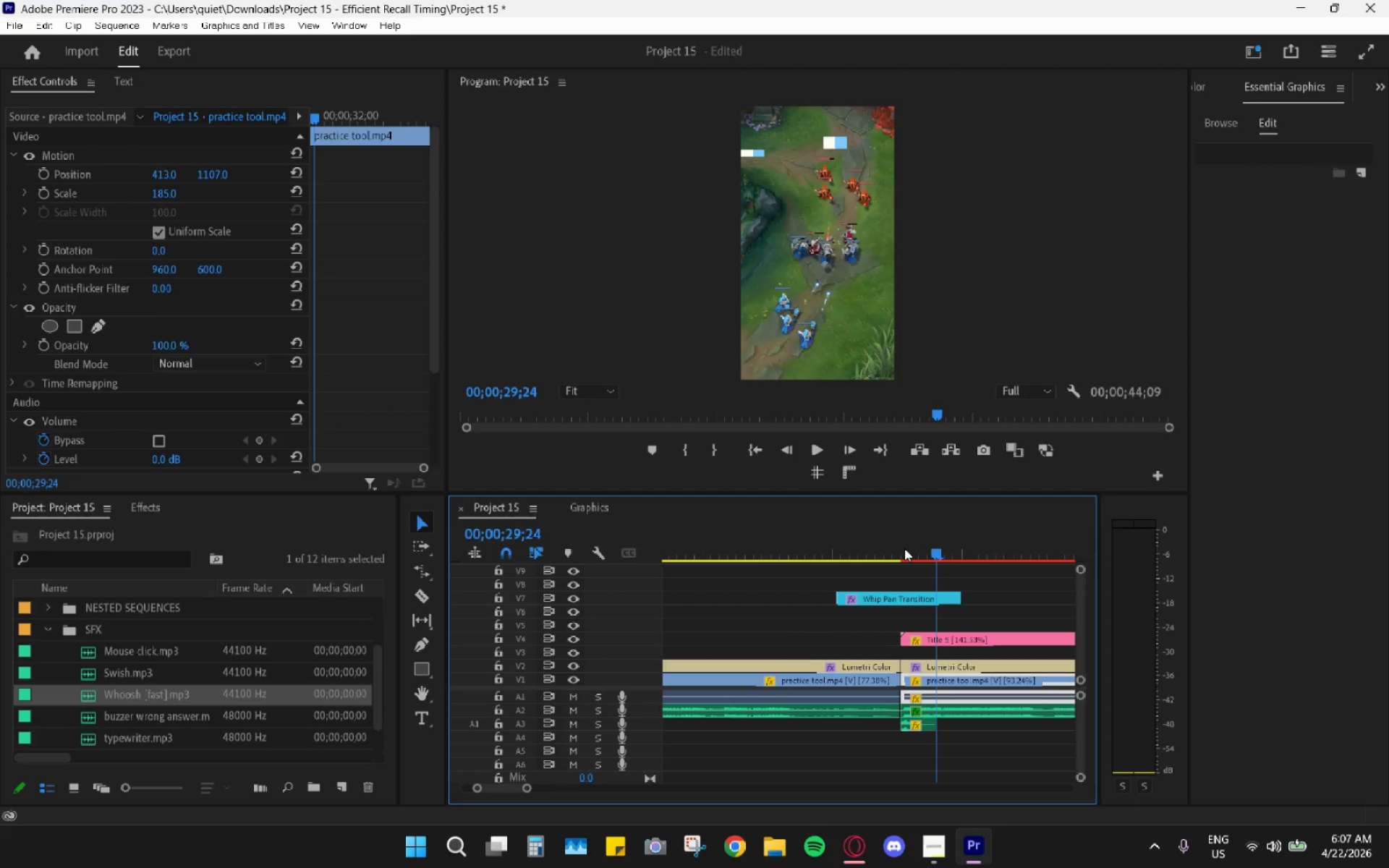 
scroll: coordinate [916, 553], scroll_direction: down, amount: 33.0
 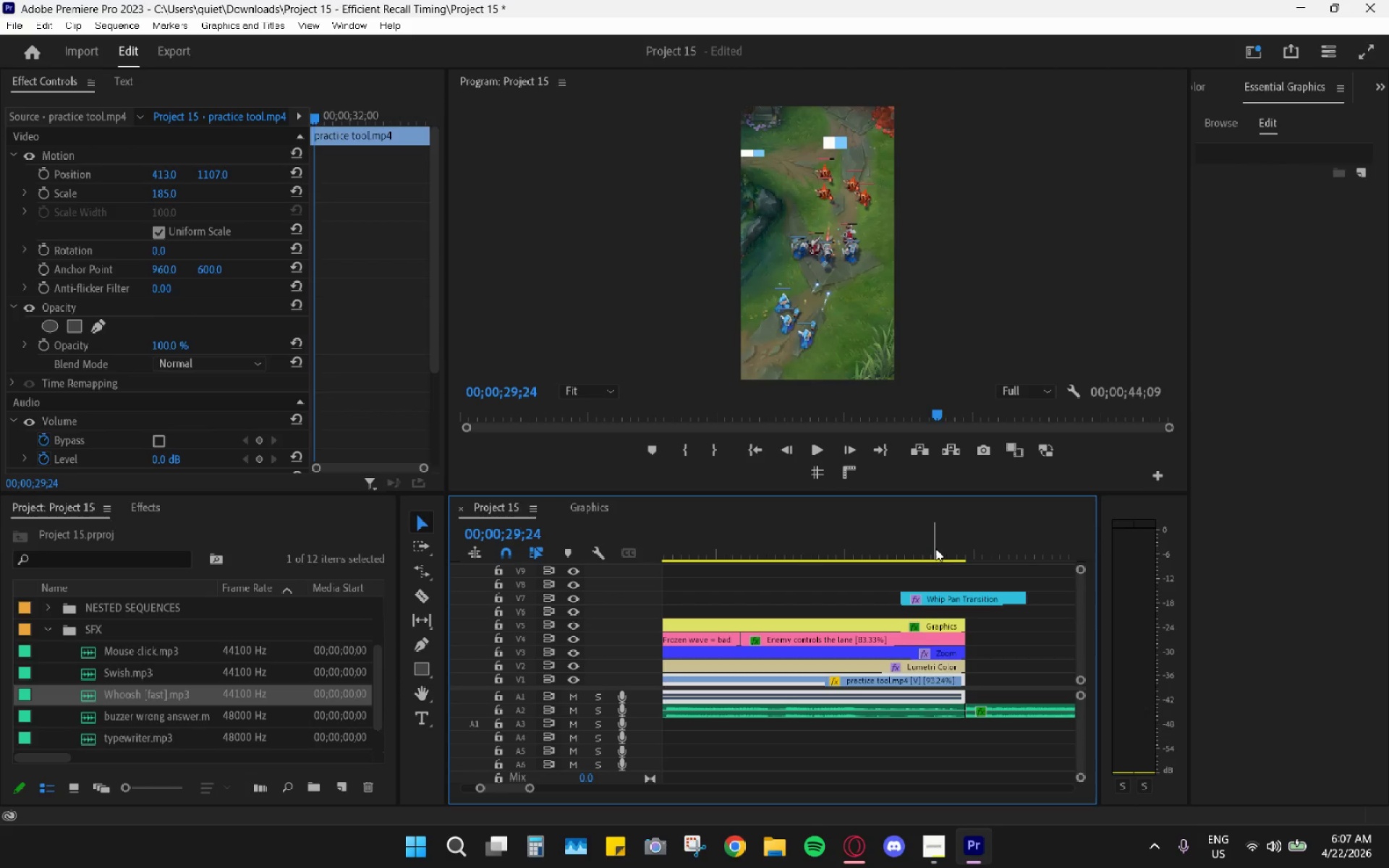 
left_click_drag(start_coordinate=[942, 552], to_coordinate=[969, 557])
 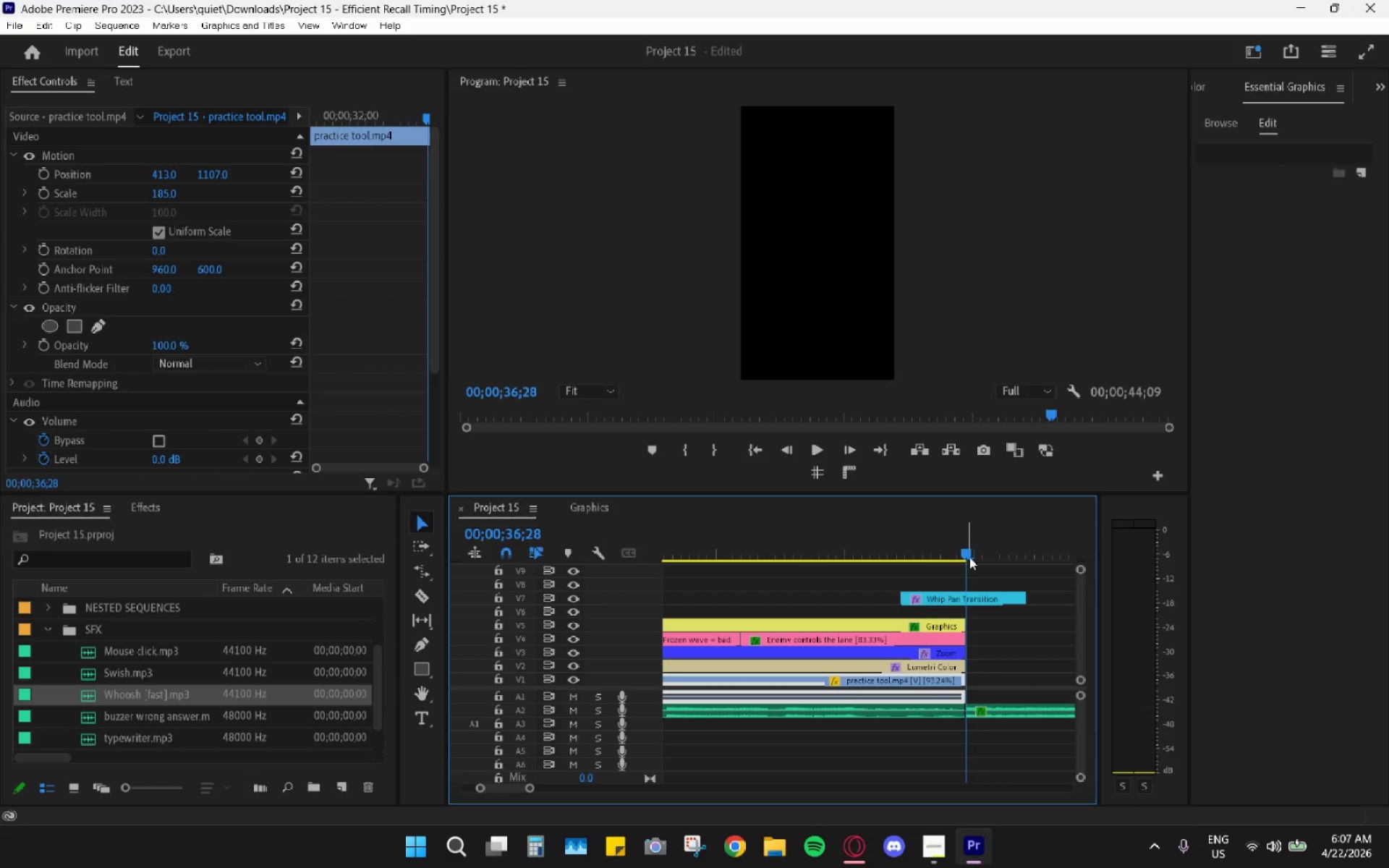 
key(Control+ControlLeft)
 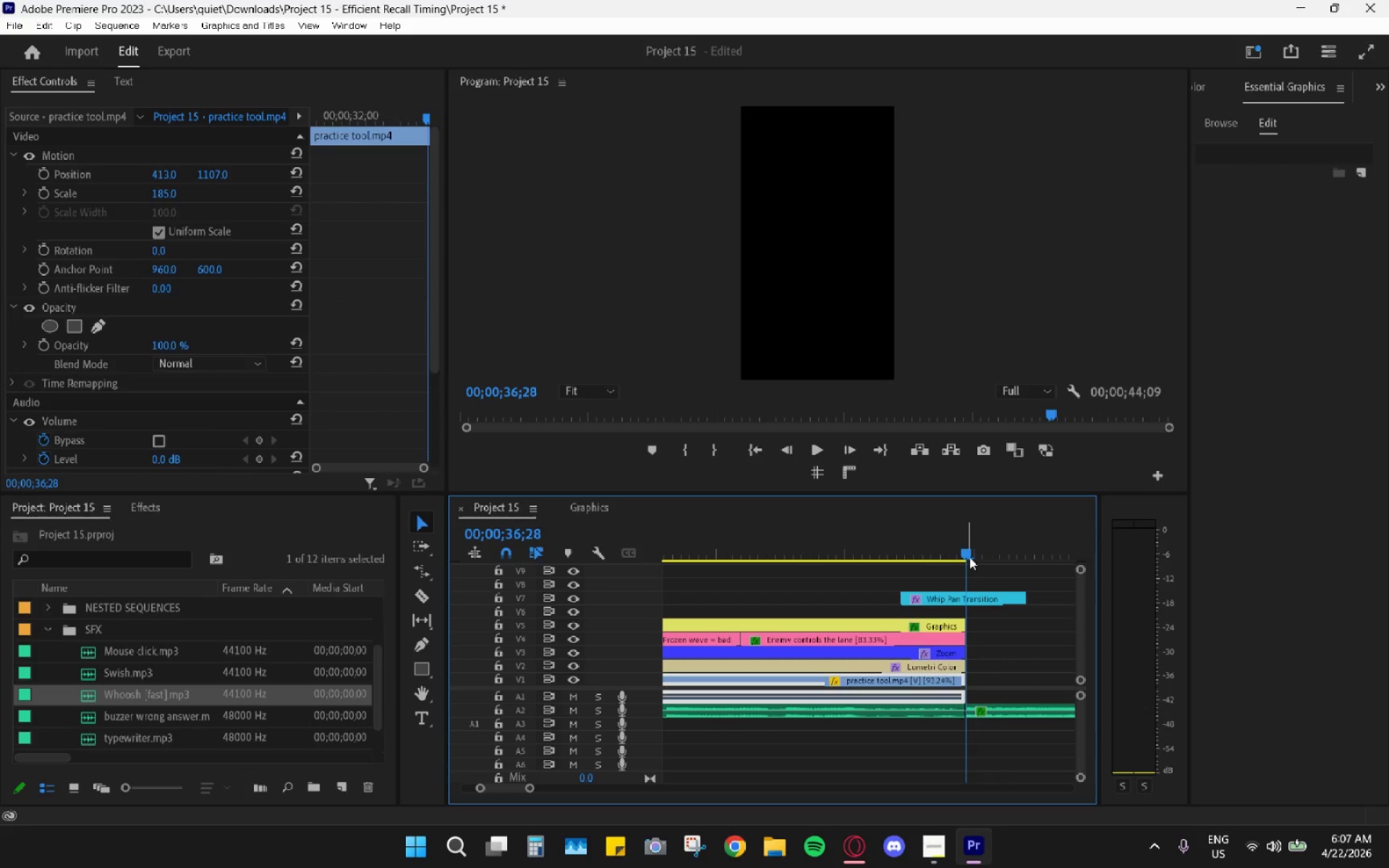 
key(Control+V)
 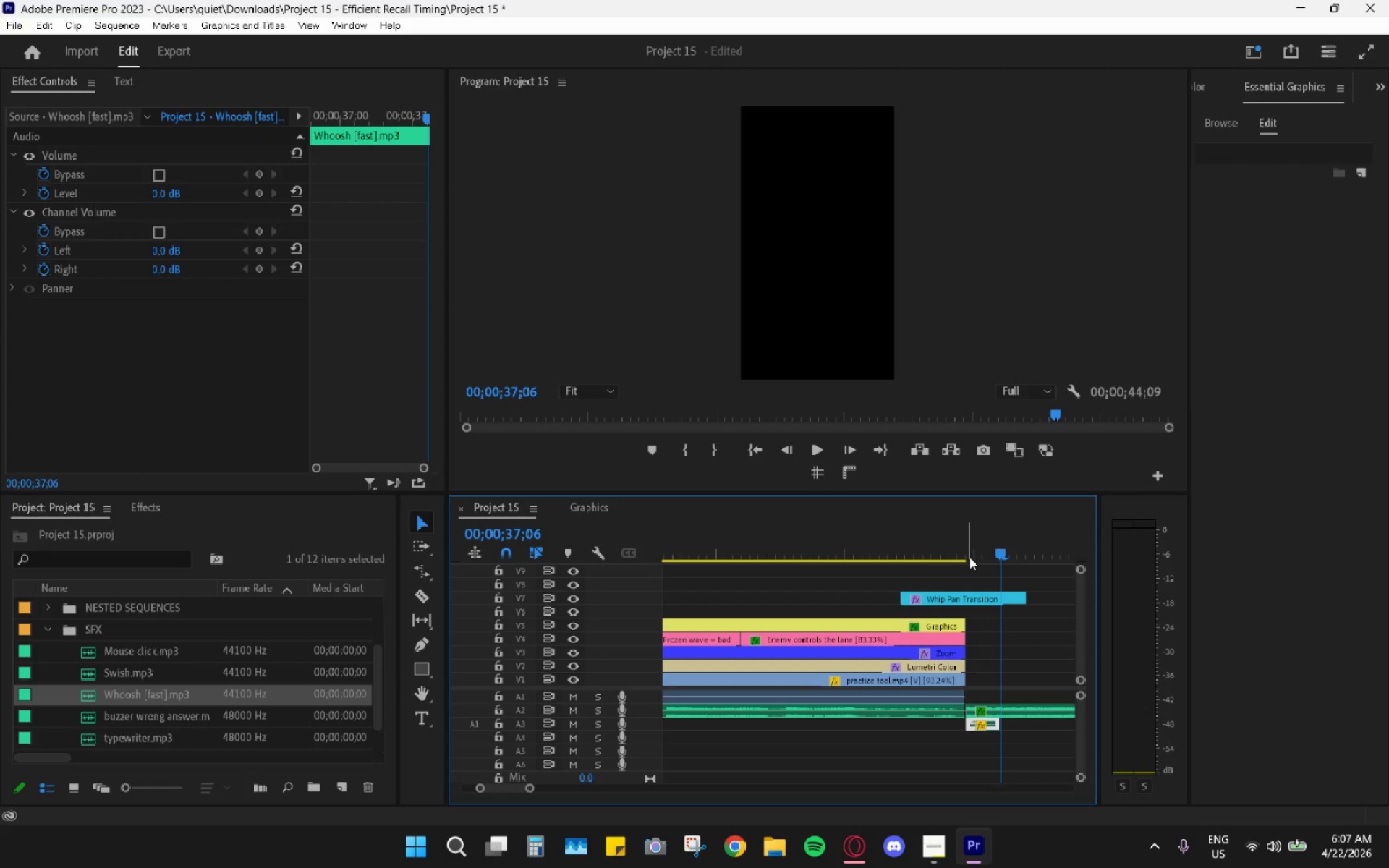 
hold_key(key=AltLeft, duration=0.88)
hold_key(key=AltLeft, duration=0.41)
scroll: coordinate [971, 558], scroll_direction: down, amount: 30.0
 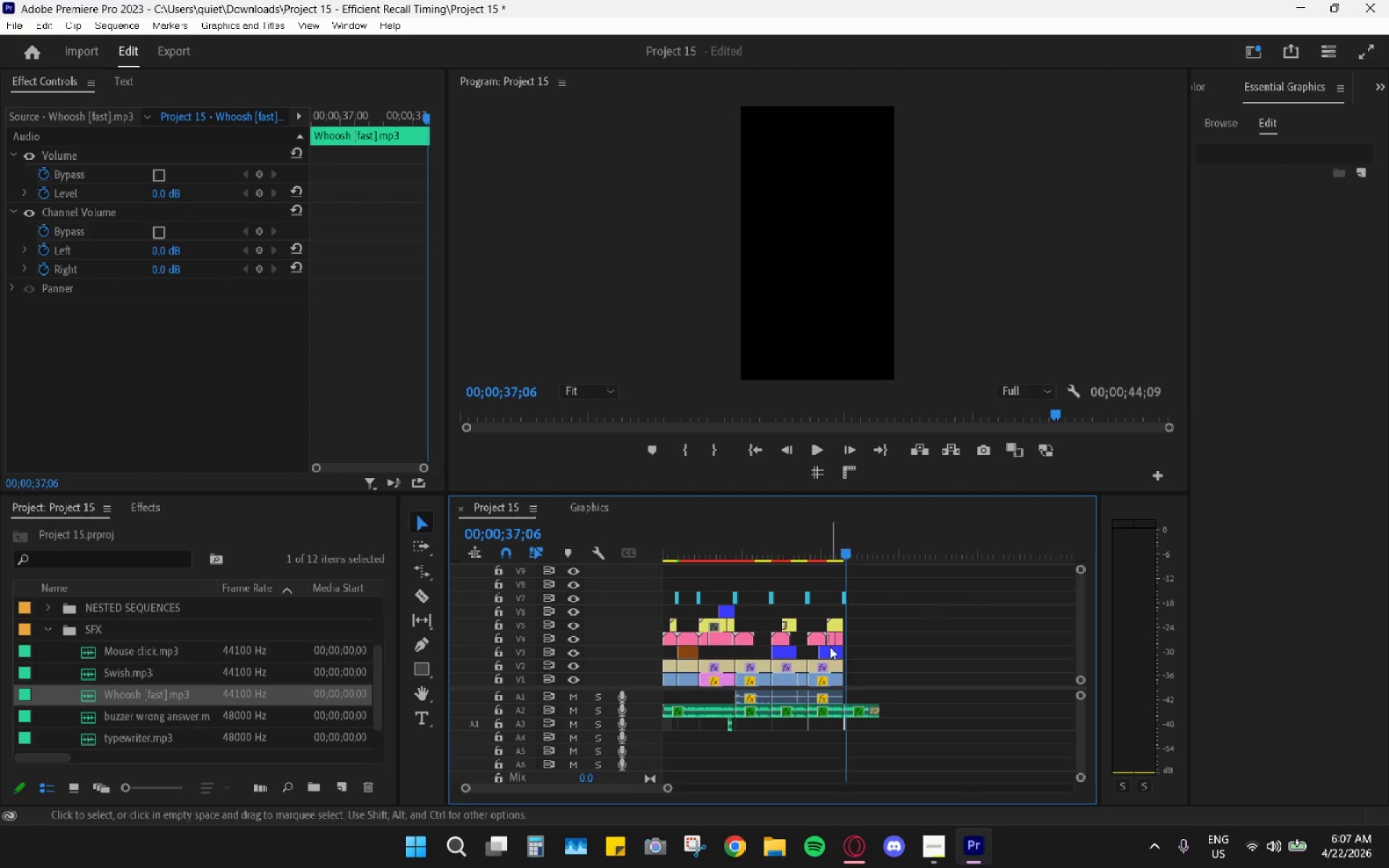 
left_click_drag(start_coordinate=[692, 549], to_coordinate=[563, 536])
 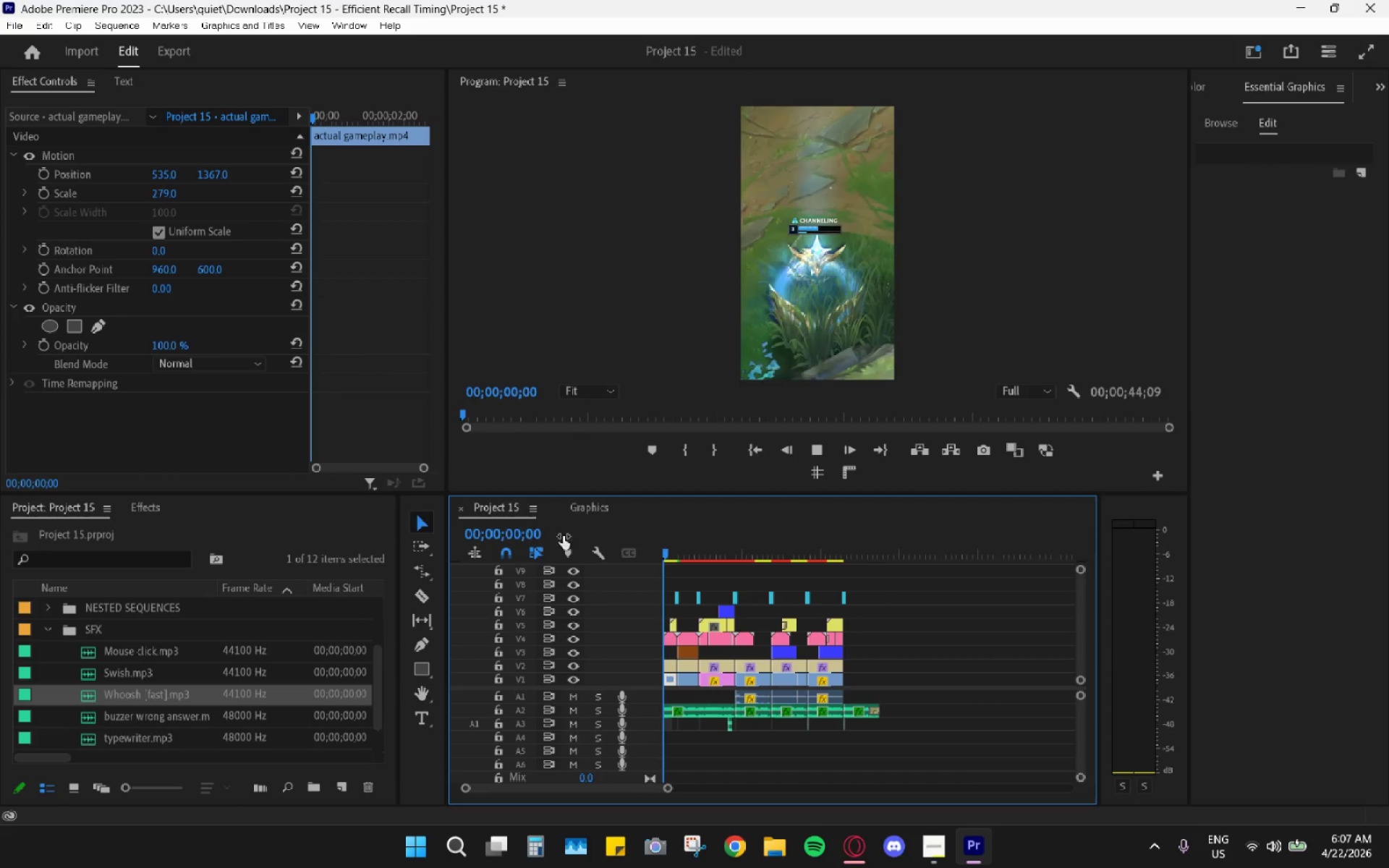 
key(Space)
 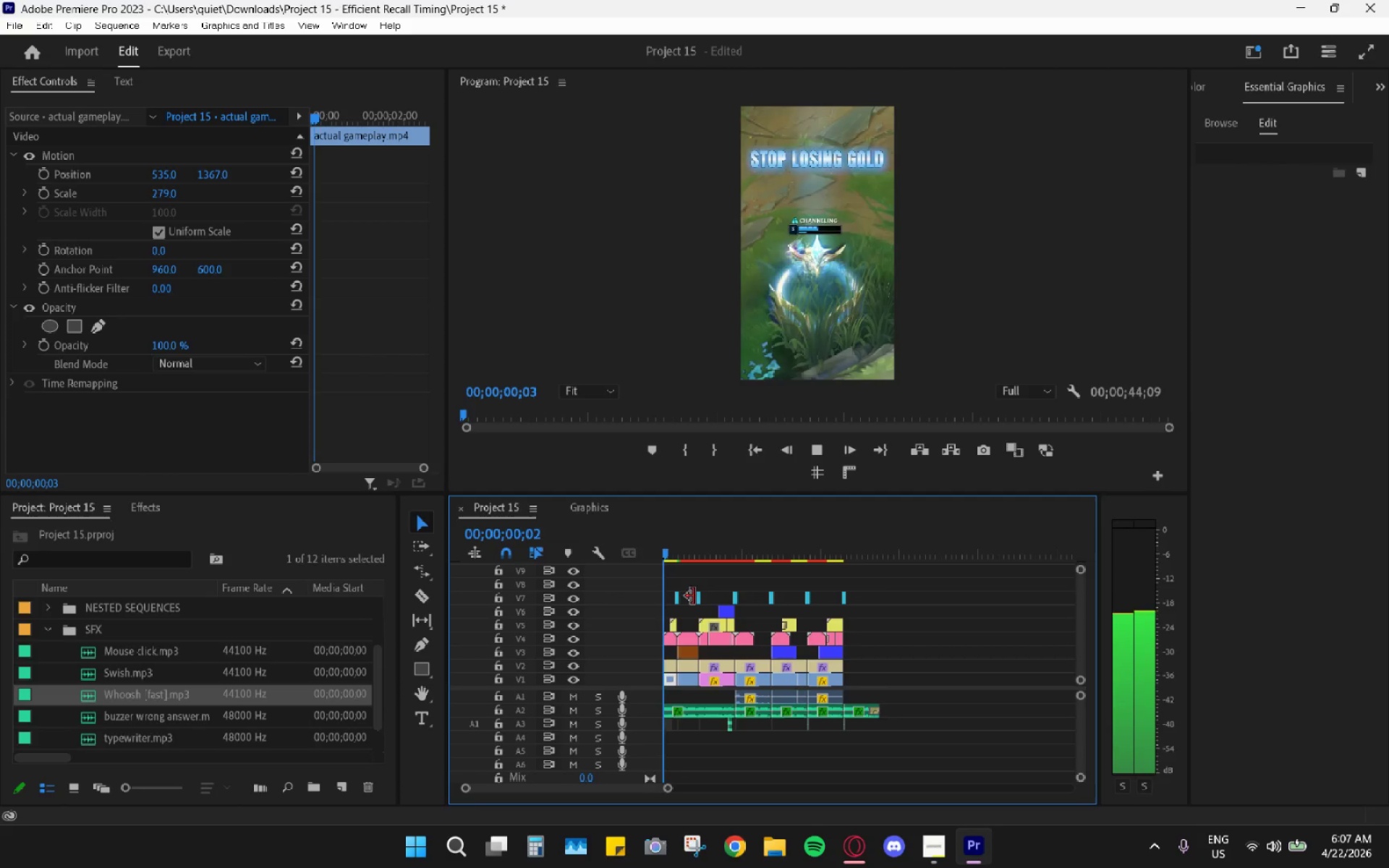 
hold_key(key=AltLeft, duration=0.83)
scroll: coordinate [705, 611], scroll_direction: up, amount: 11.0
 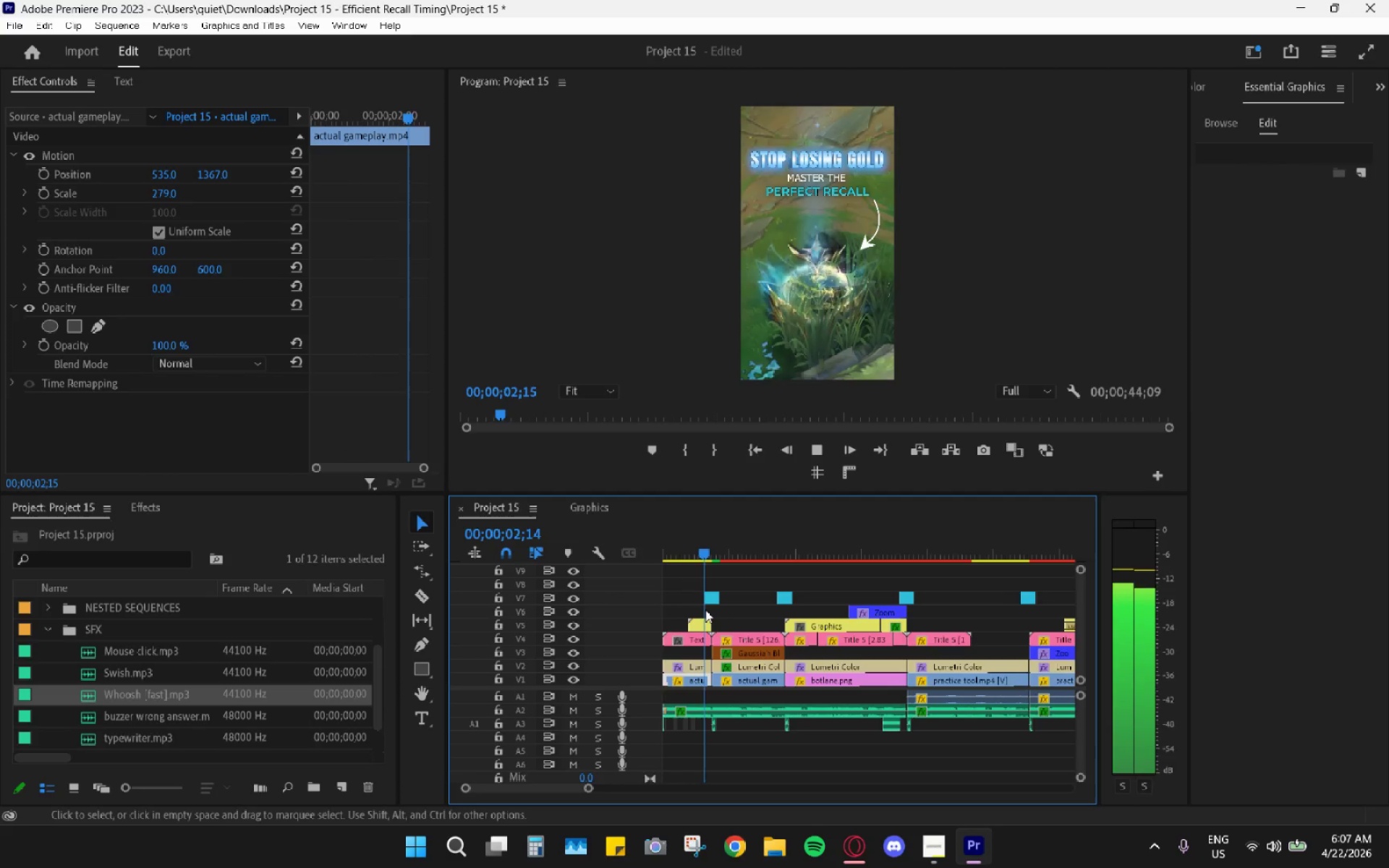 
key(Space)
 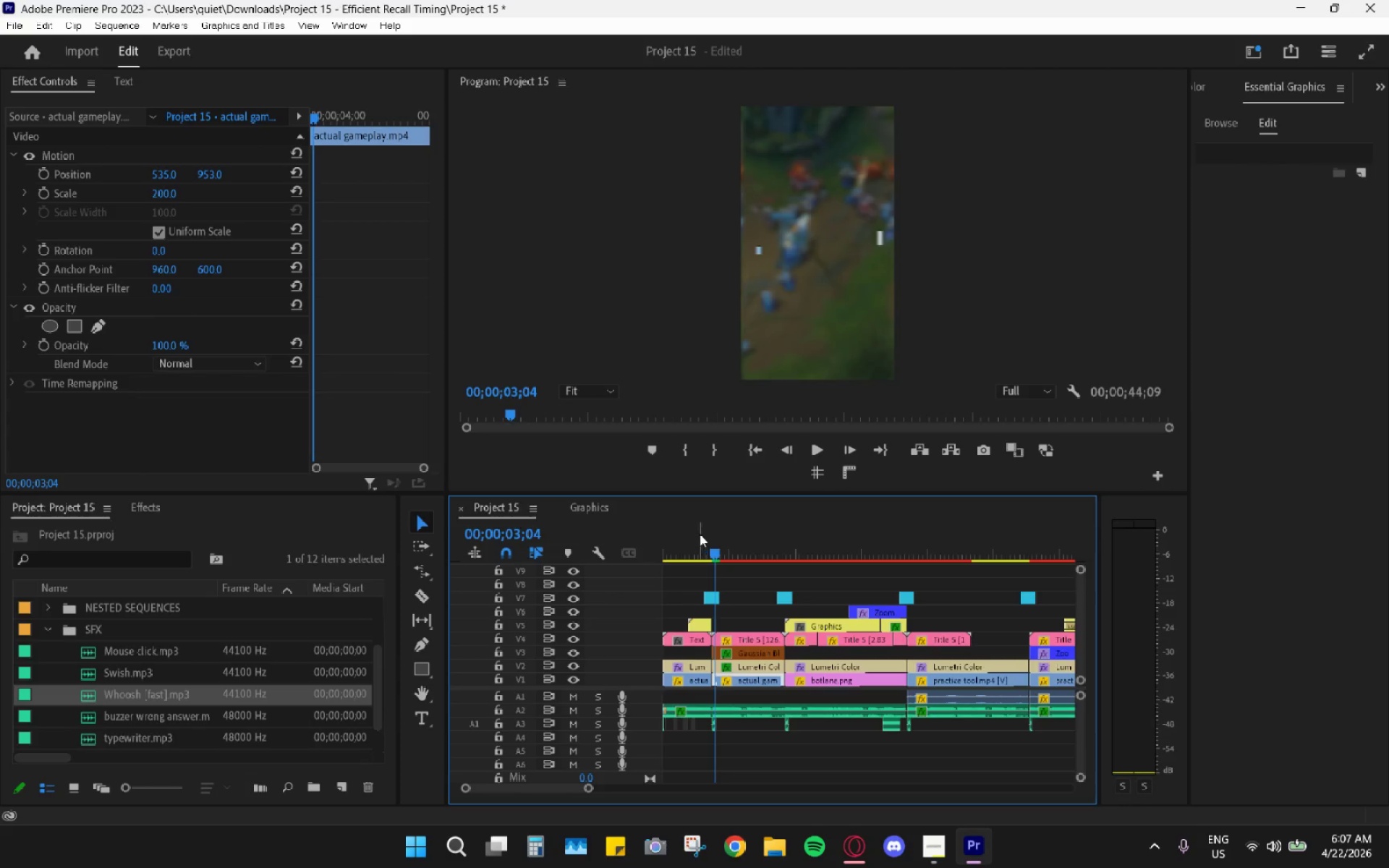 
left_click_drag(start_coordinate=[700, 534], to_coordinate=[529, 540])
 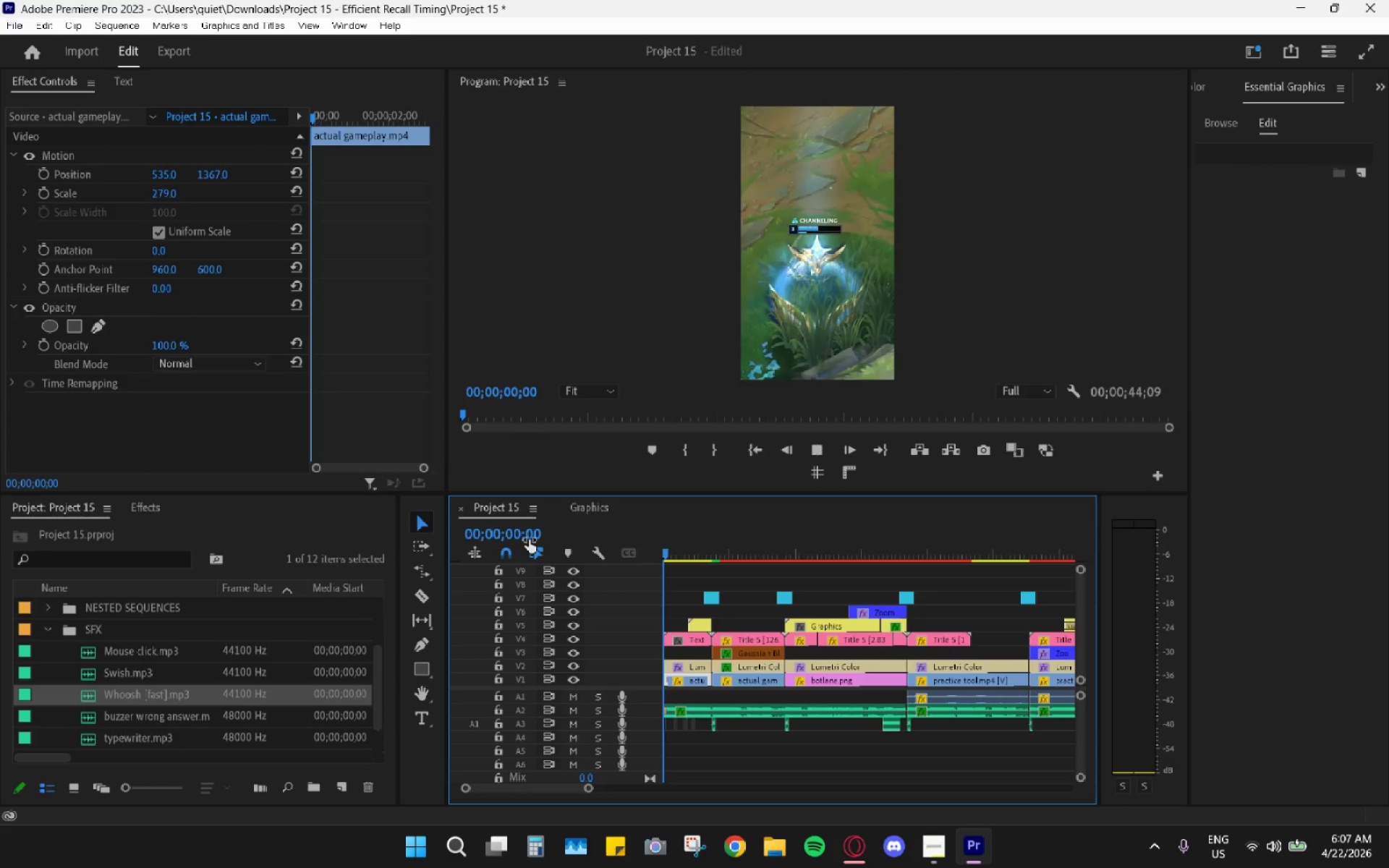 
key(Space)
 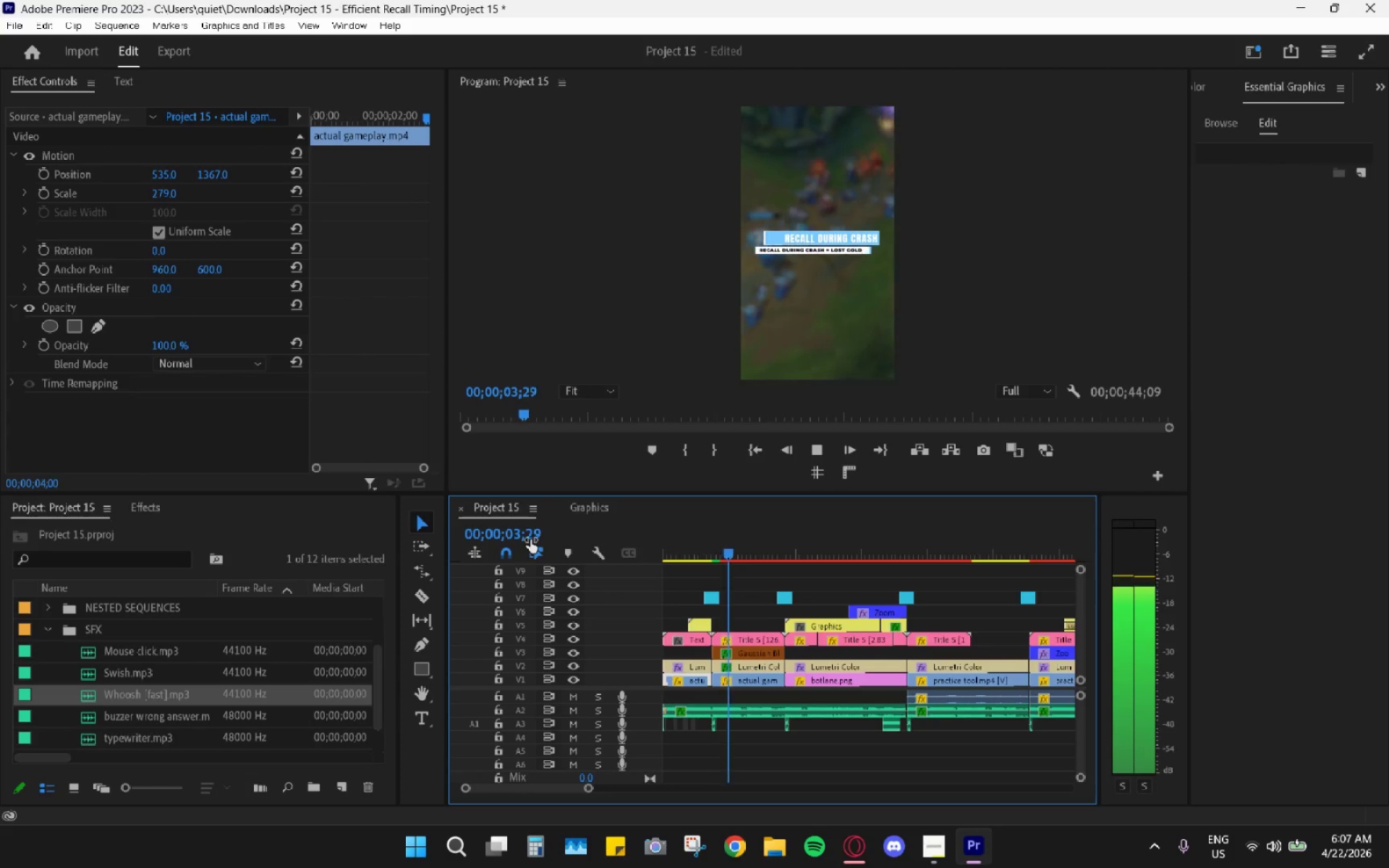 
wait(5.41)
 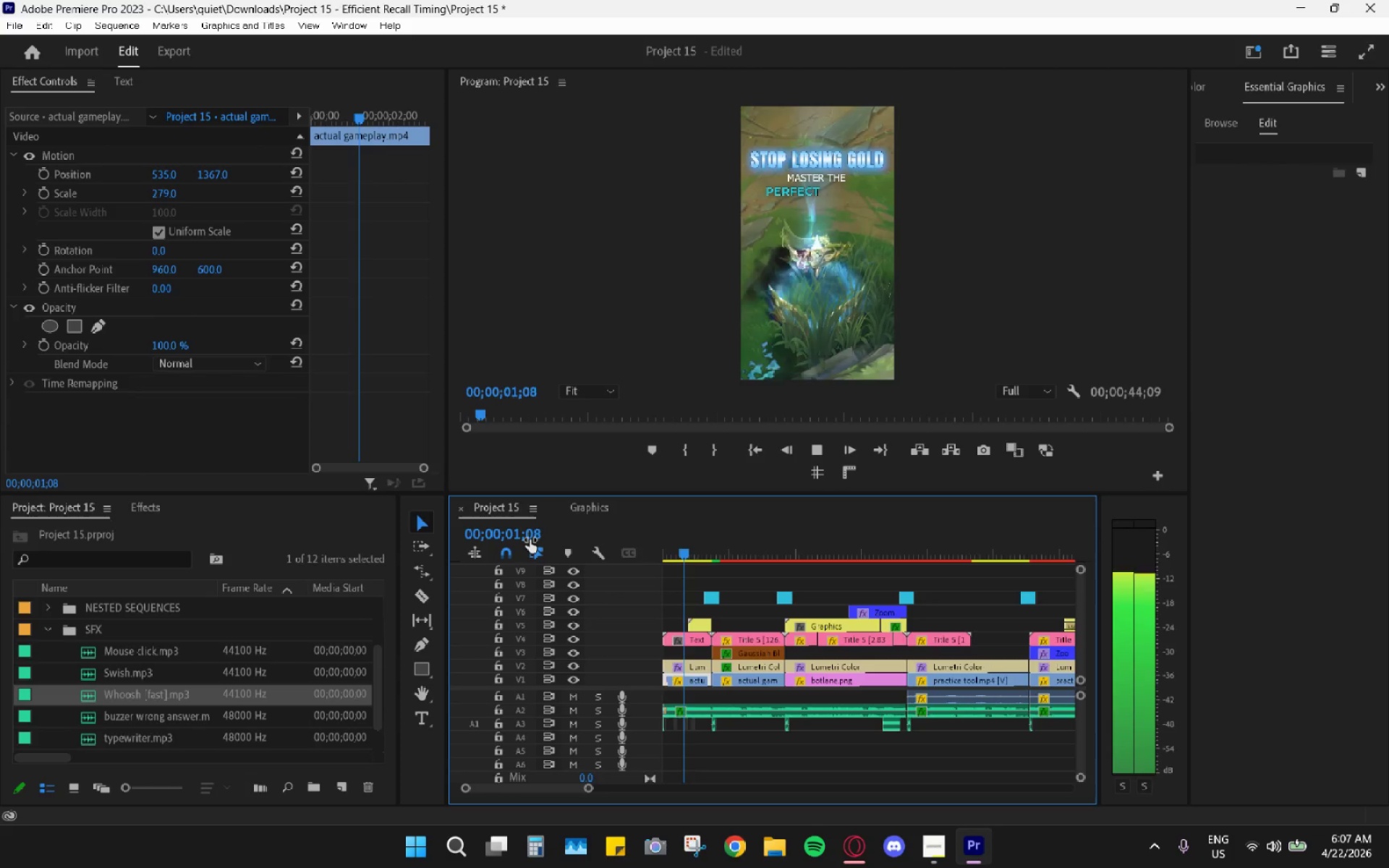 
key(Space)
 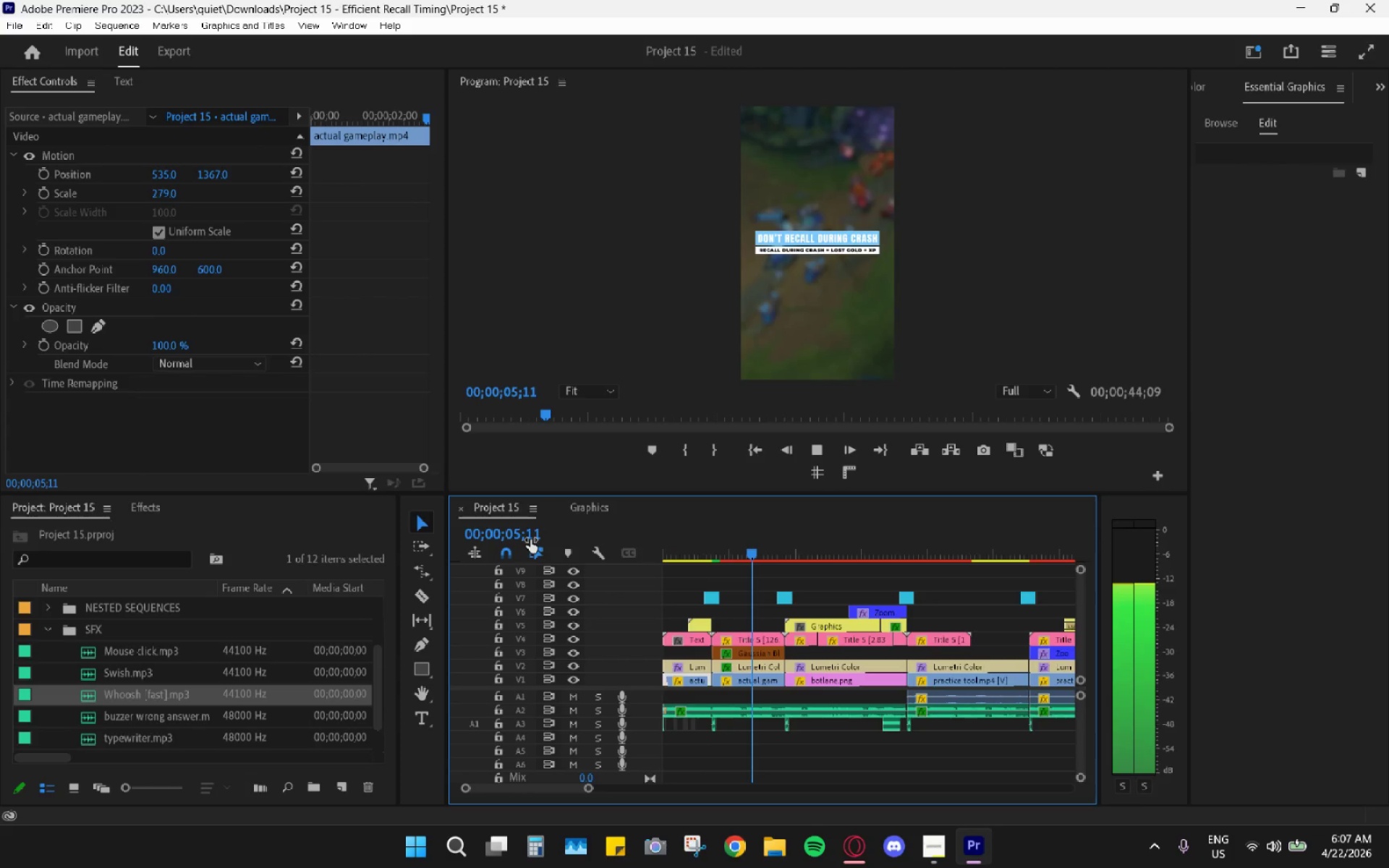 
key(Space)
 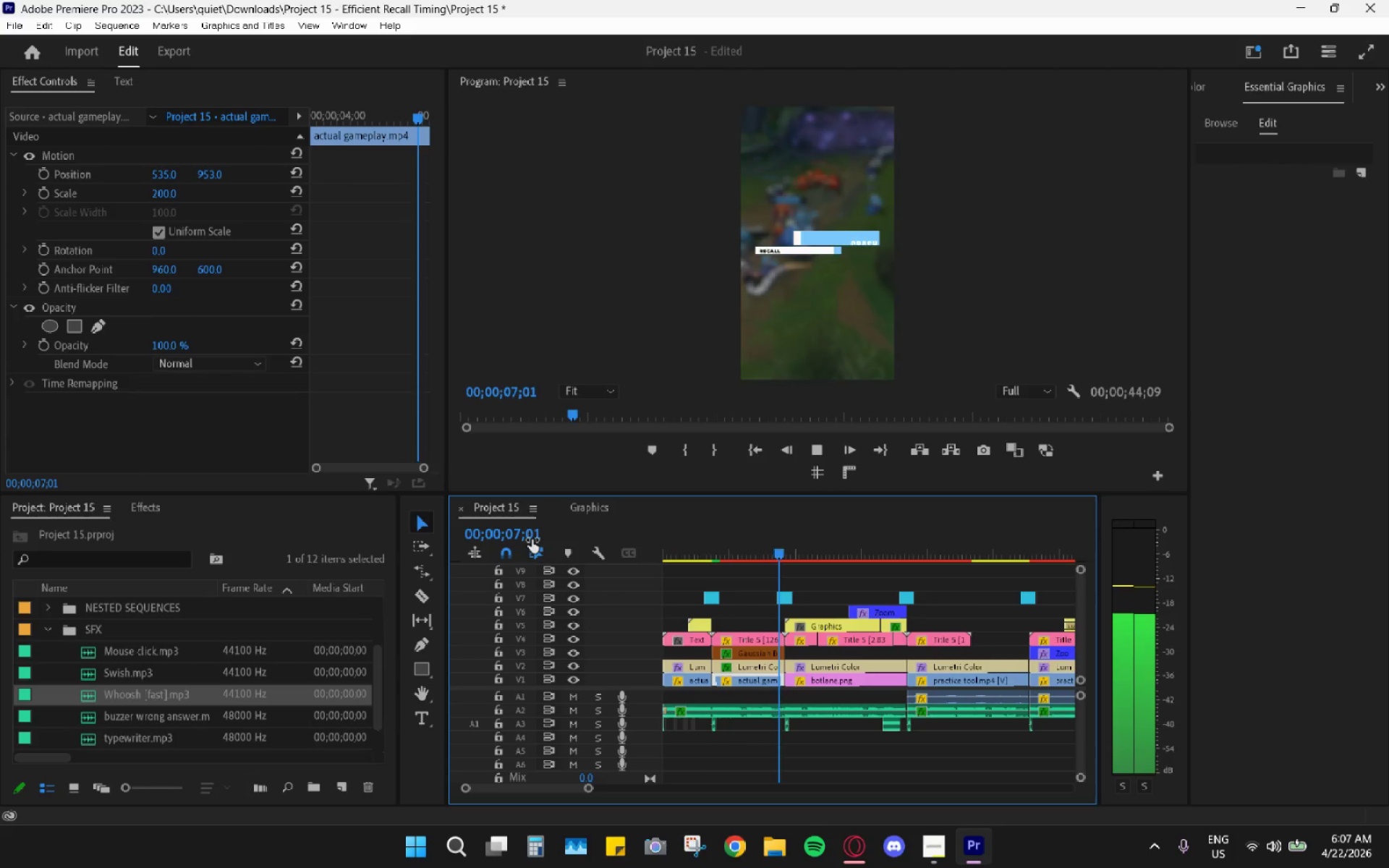 
key(Space)
 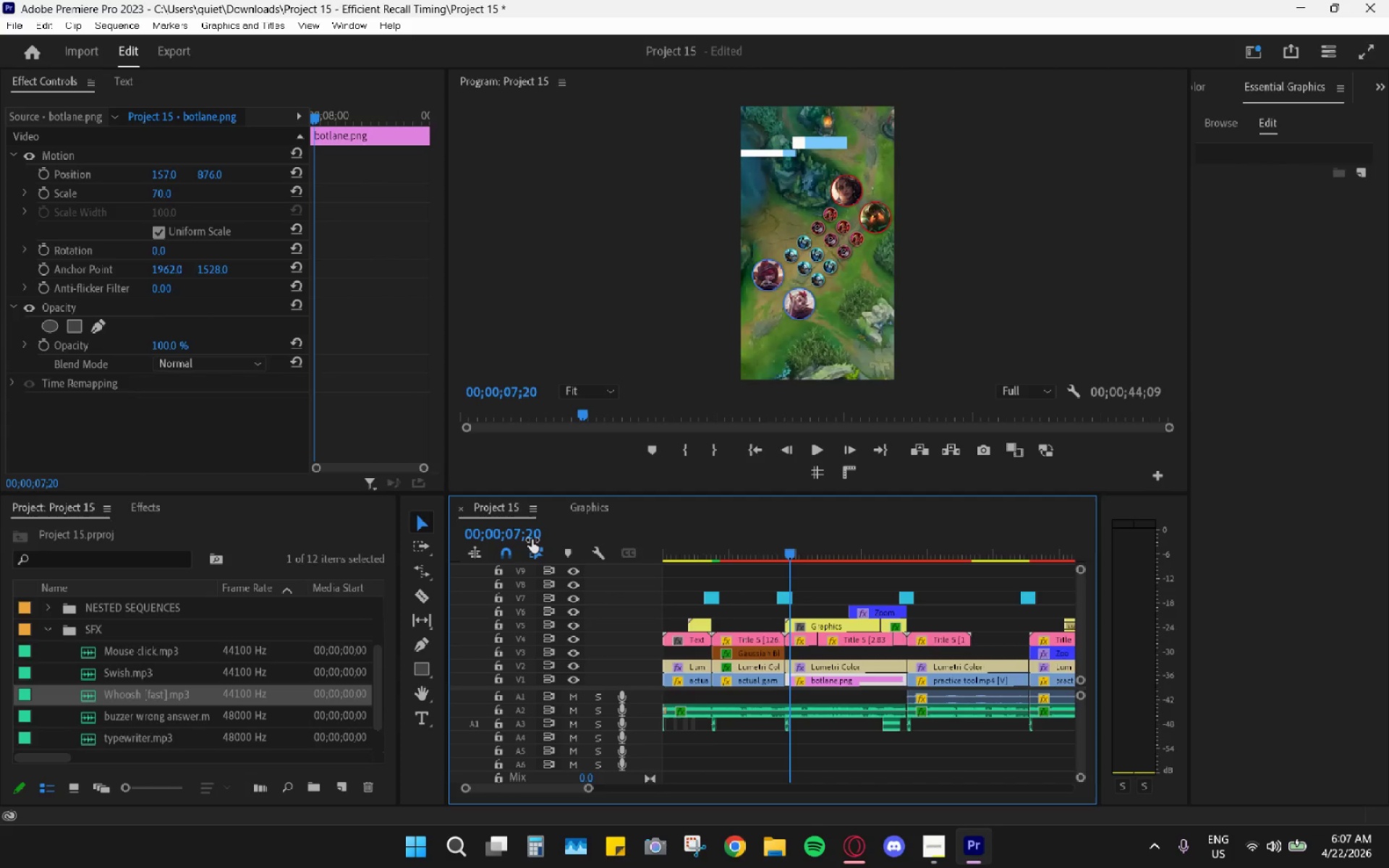 
key(Space)
 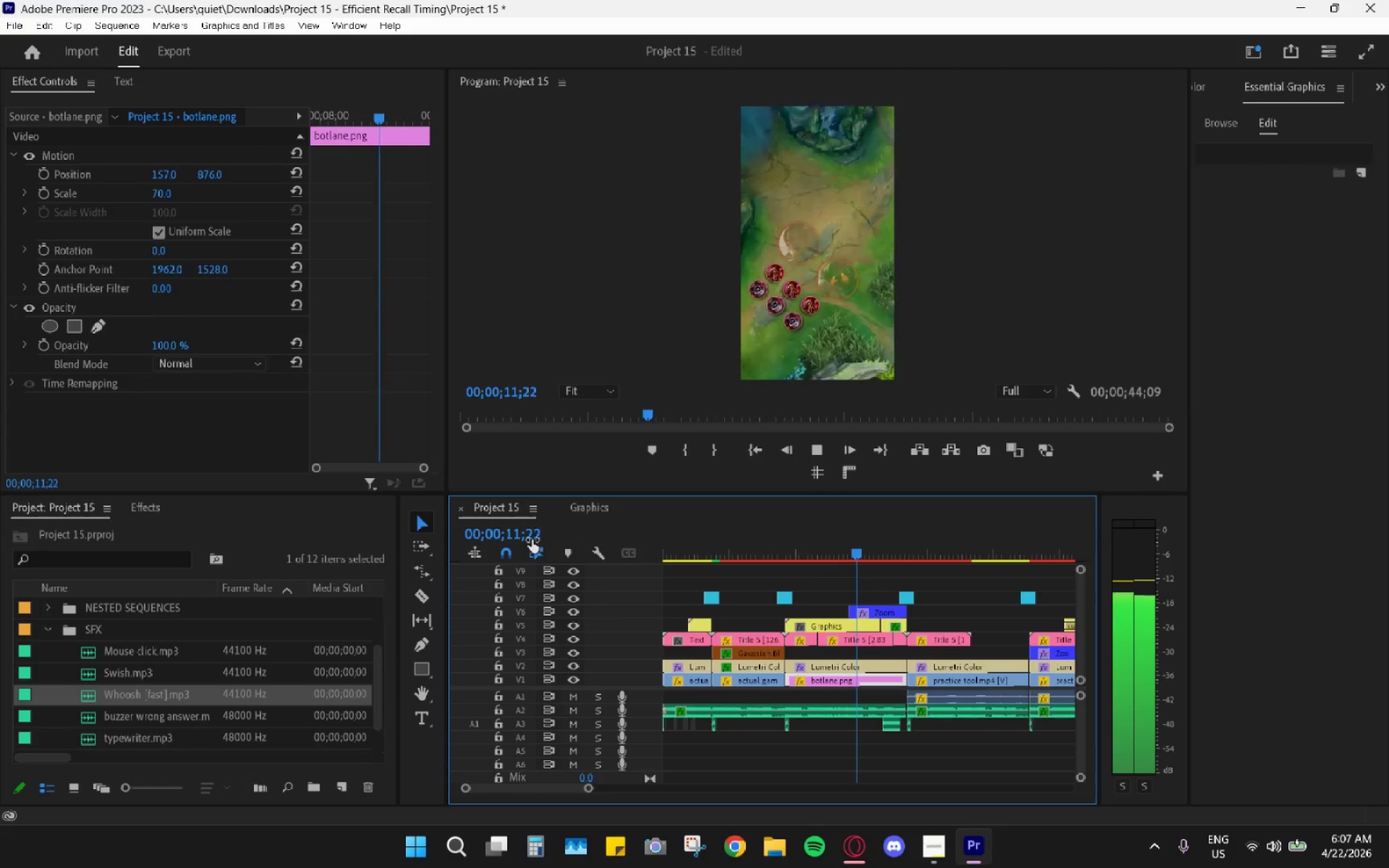 
wait(5.55)
 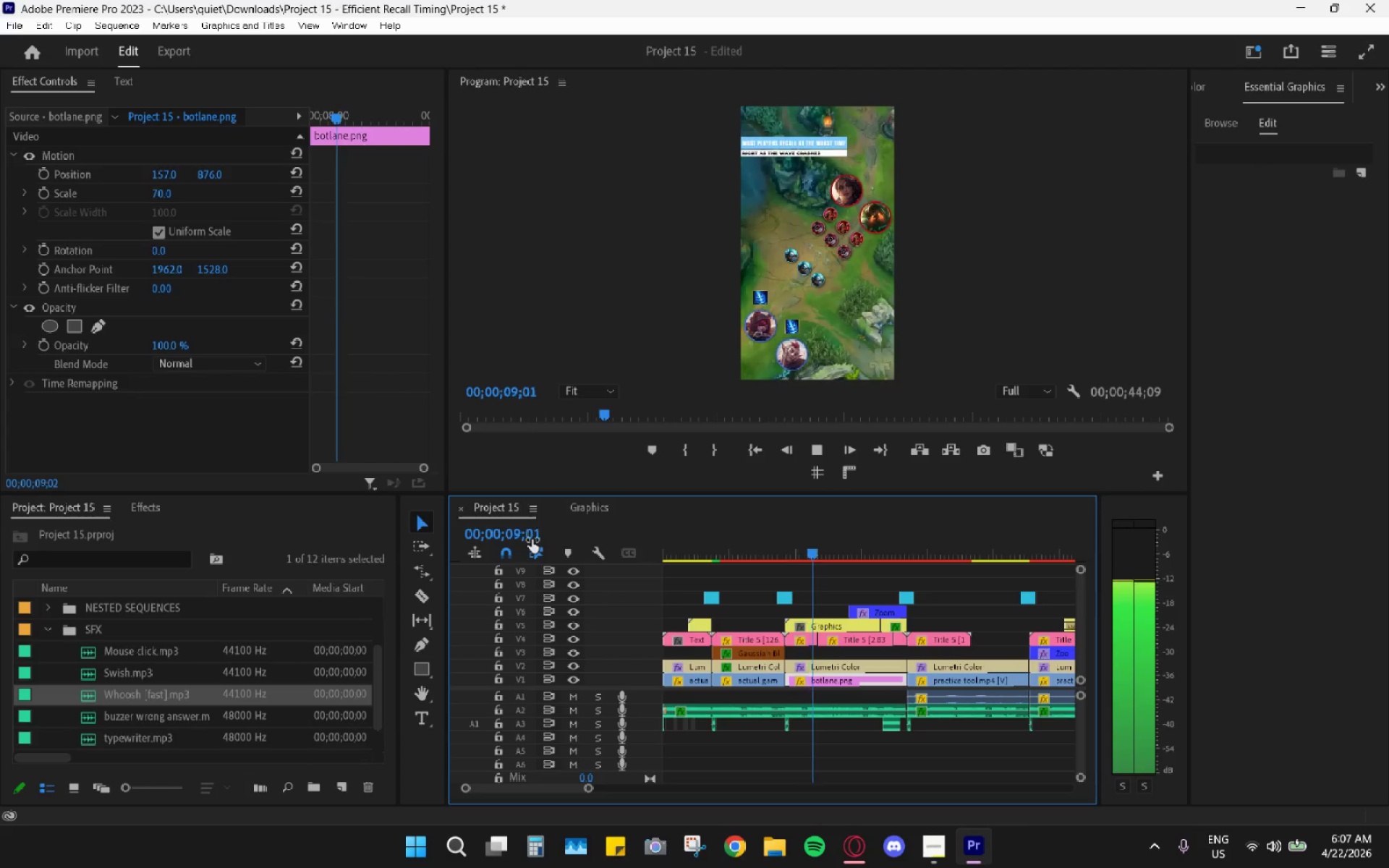 
key(Space)
 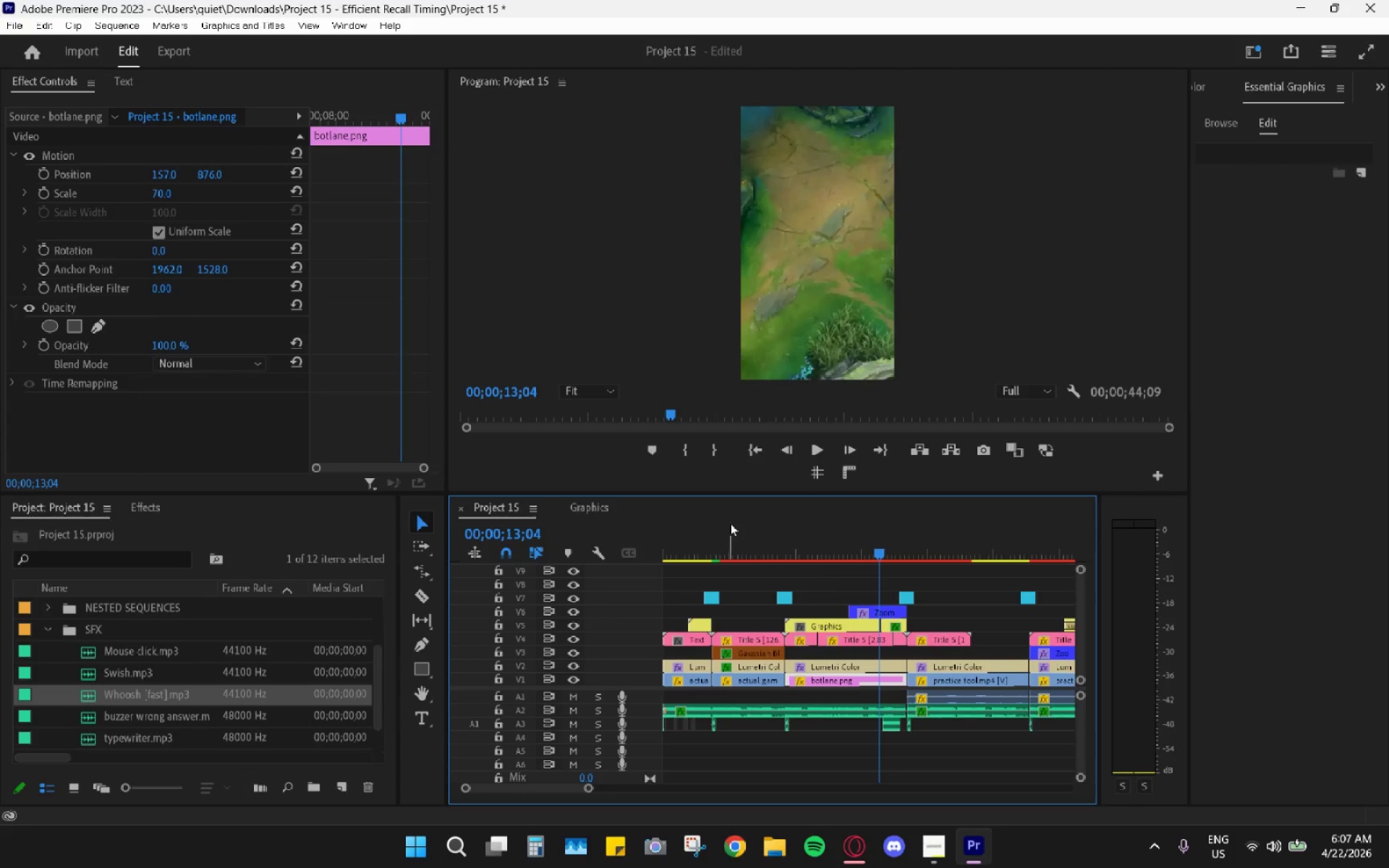 
left_click_drag(start_coordinate=[776, 530], to_coordinate=[975, 575])
 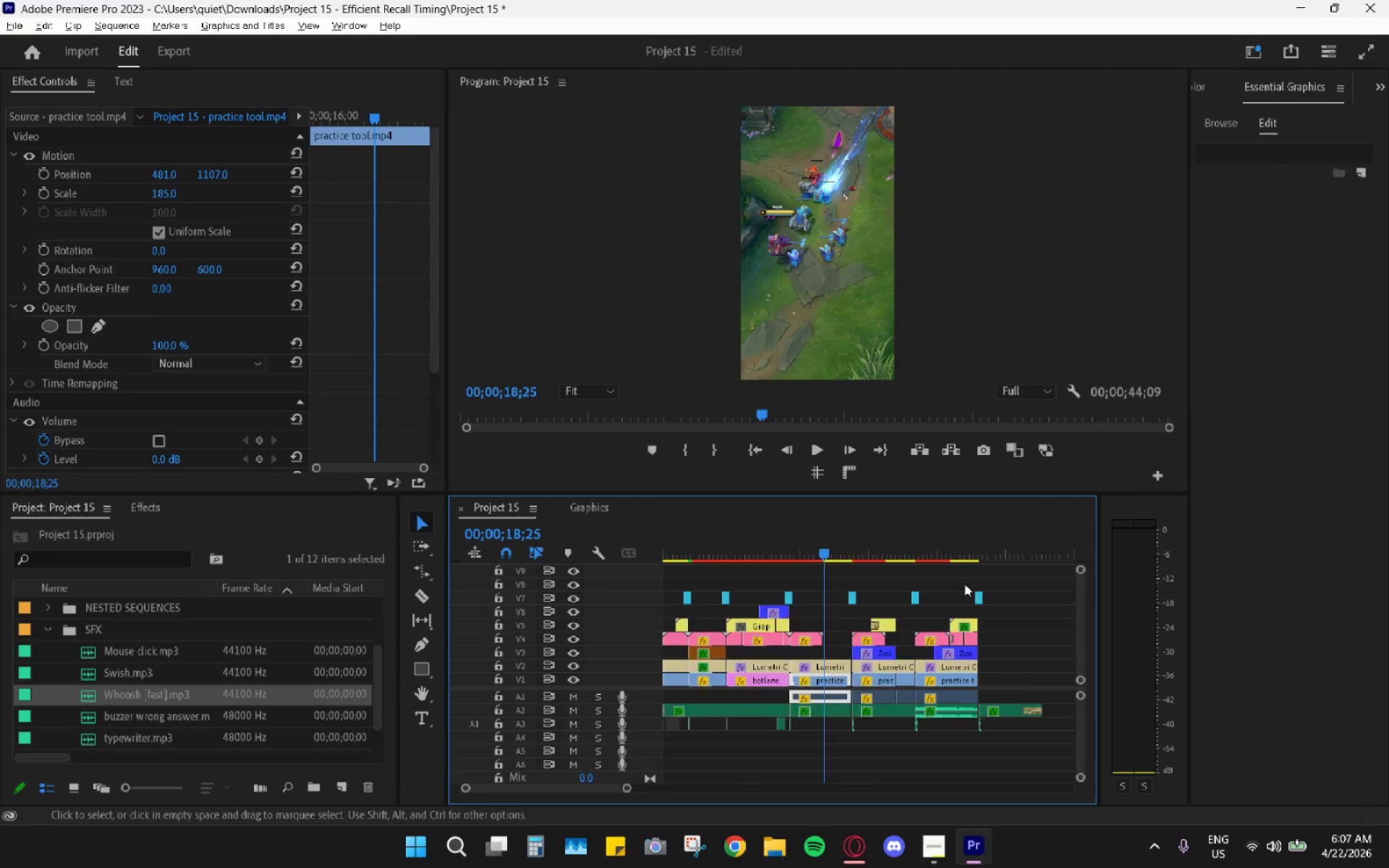 
scroll: coordinate [764, 528], scroll_direction: up, amount: 1.0
 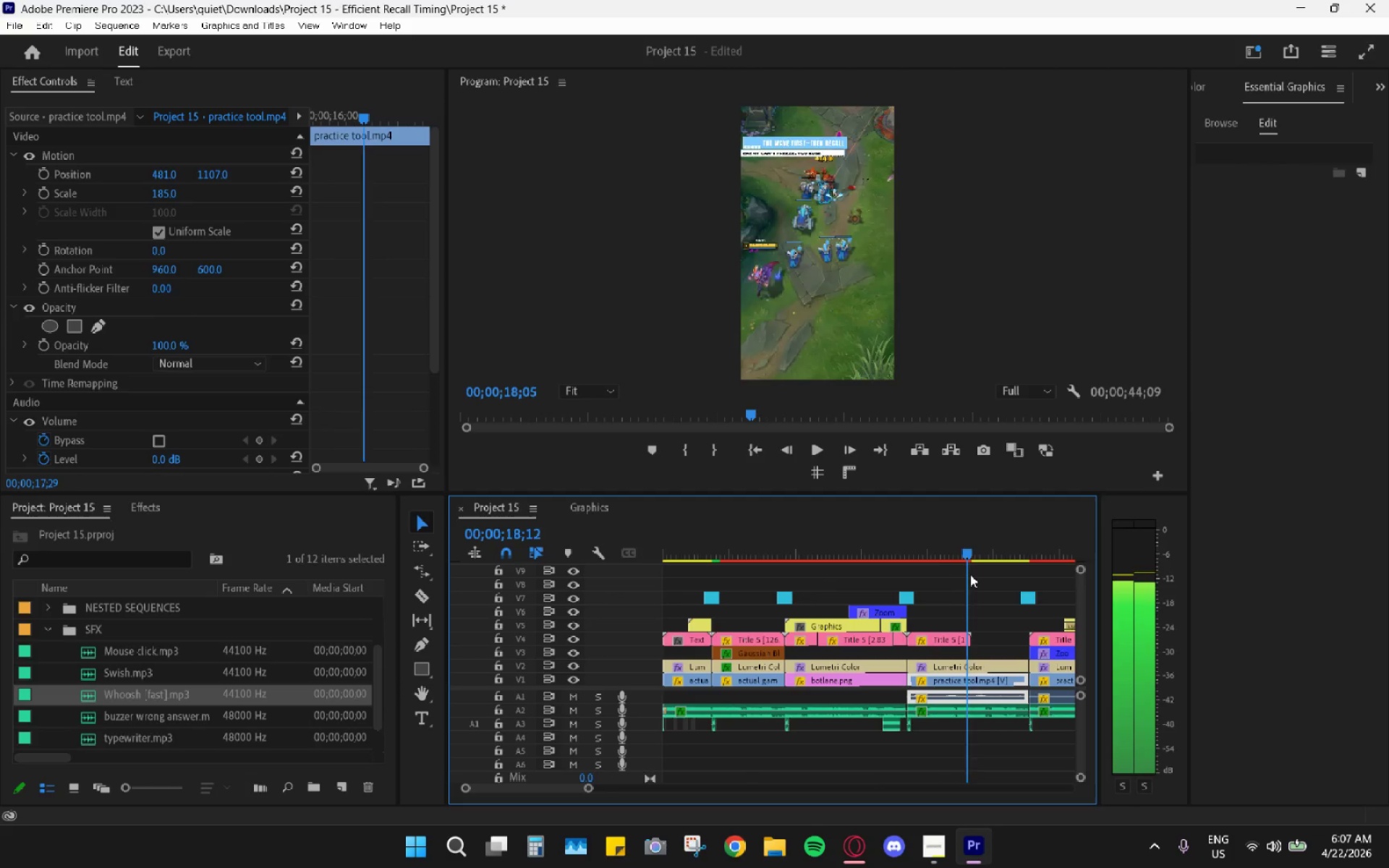 
hold_key(key=AltLeft, duration=0.91)
scroll: coordinate [964, 584], scroll_direction: down, amount: 10.0
 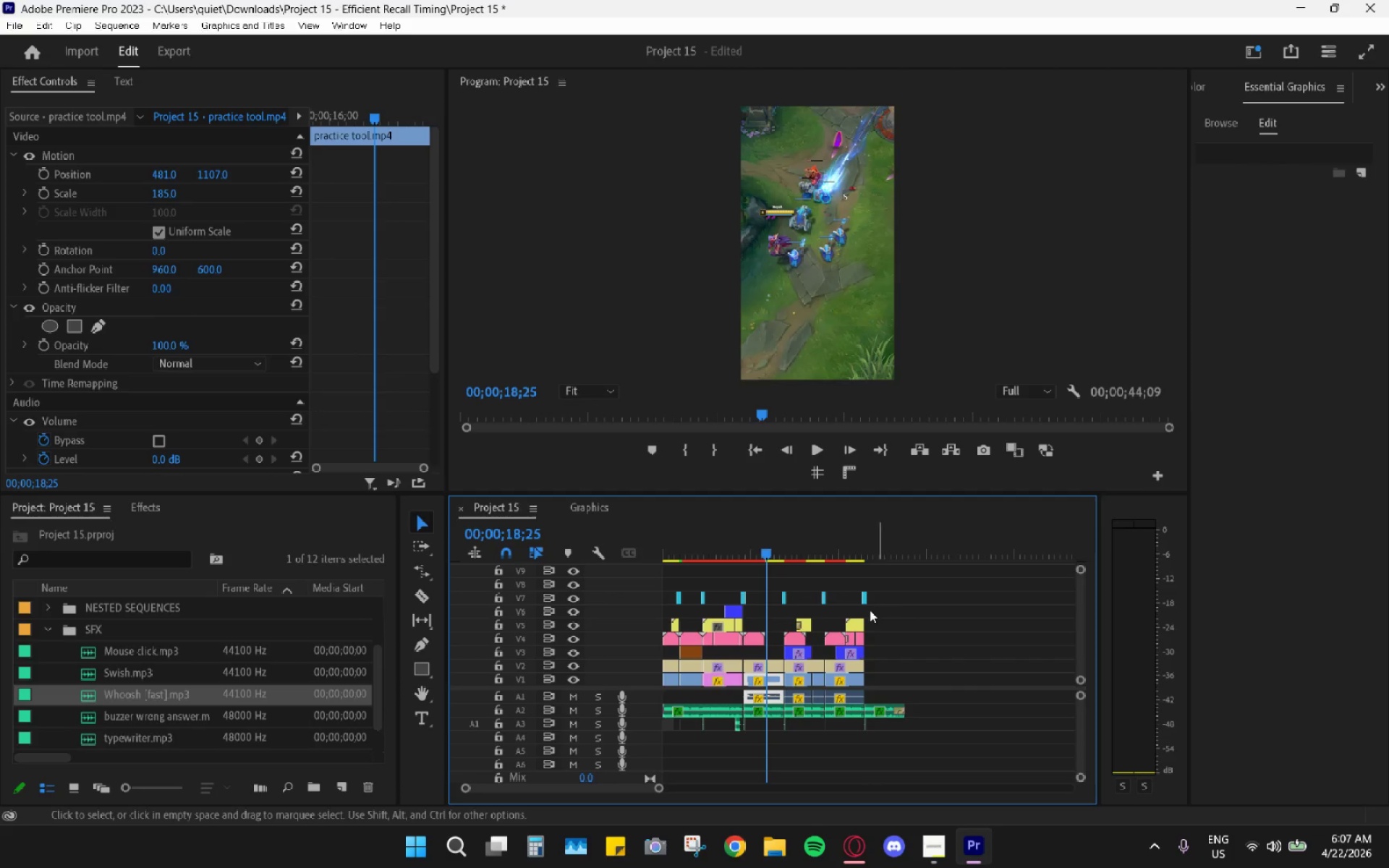 
hold_key(key=AltLeft, duration=0.53)
scroll: coordinate [773, 598], scroll_direction: up, amount: 12.0
 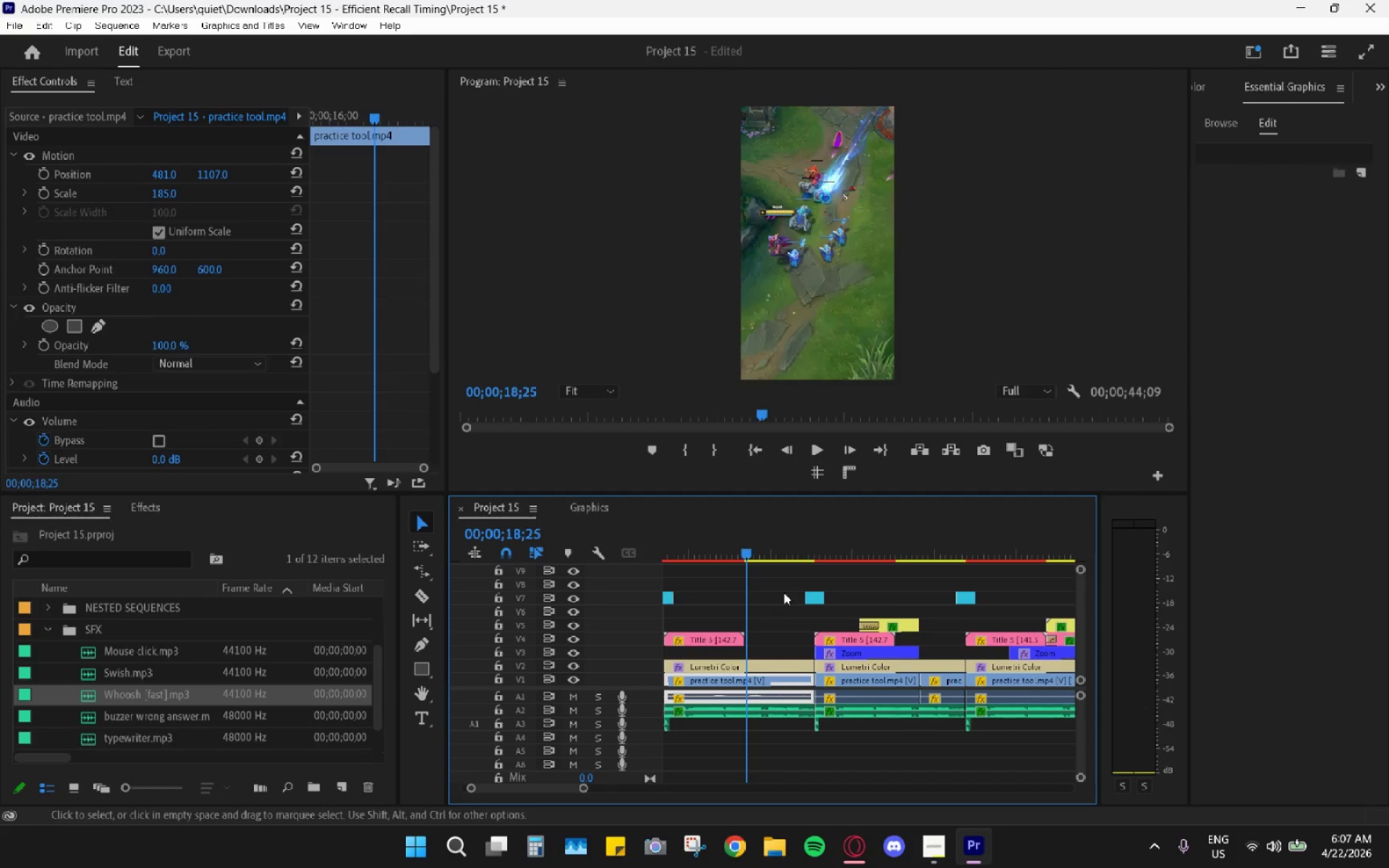 
scroll: coordinate [794, 581], scroll_direction: down, amount: 4.0
 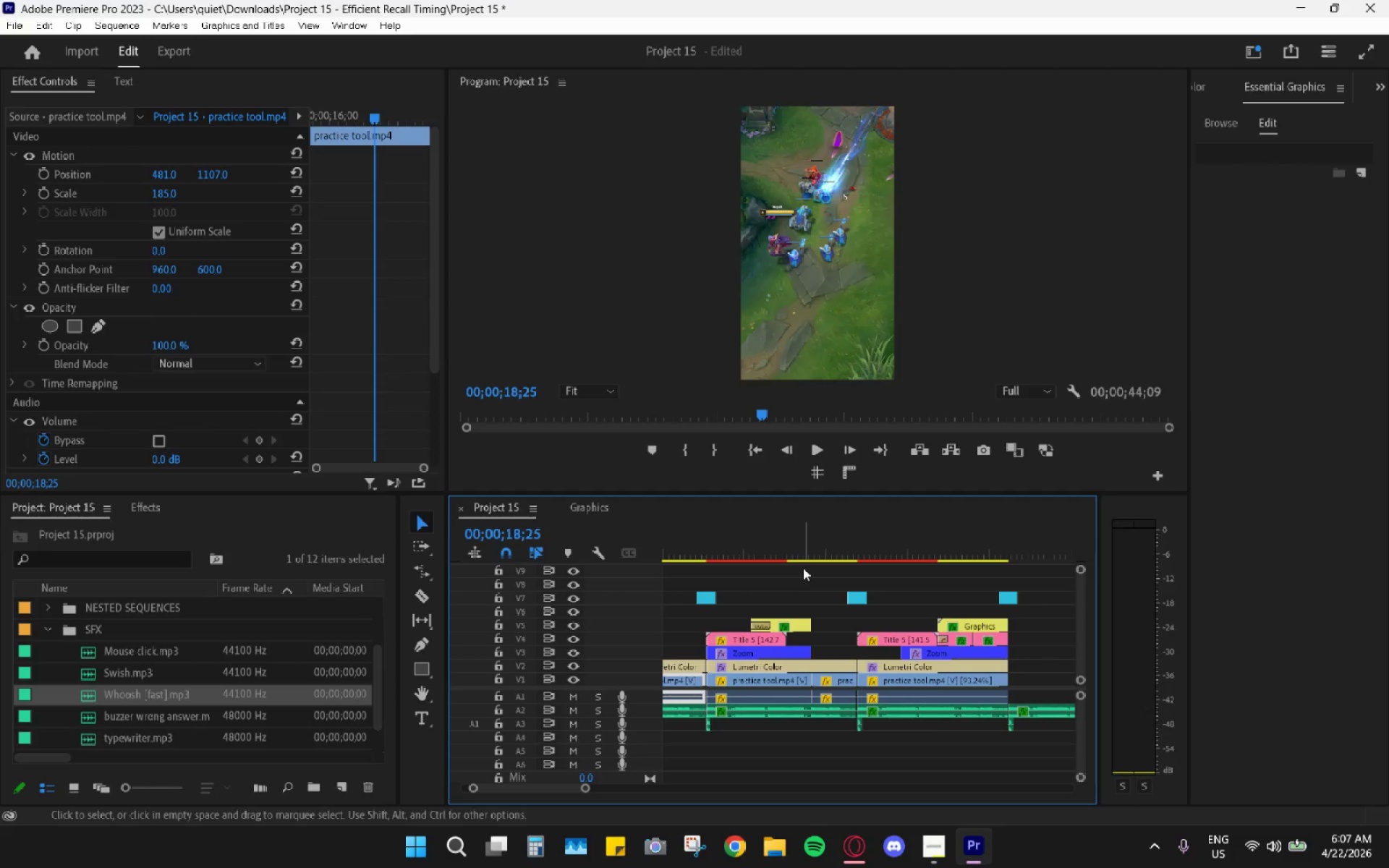 
left_click_drag(start_coordinate=[852, 547], to_coordinate=[888, 557])
 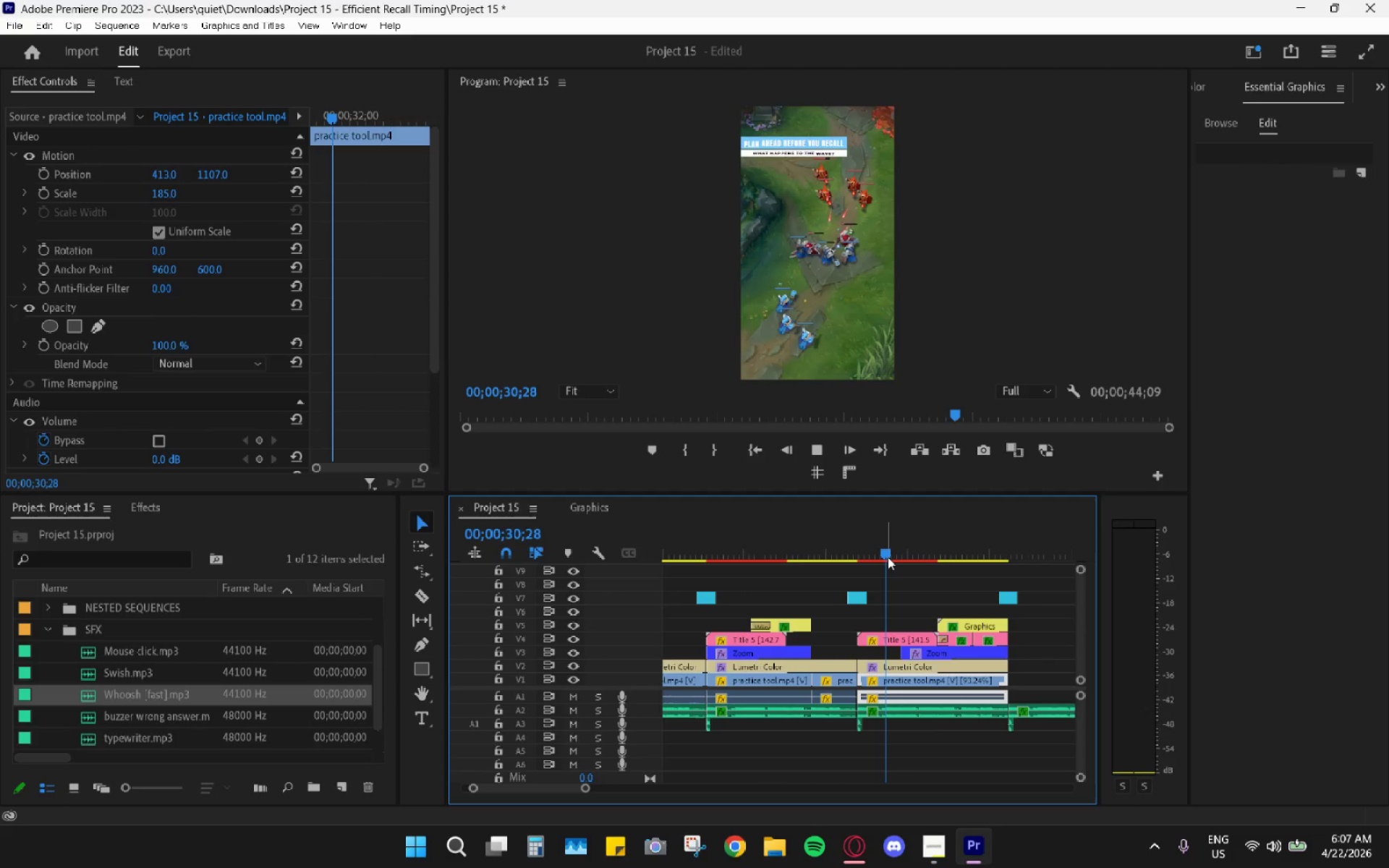 
key(Space)
 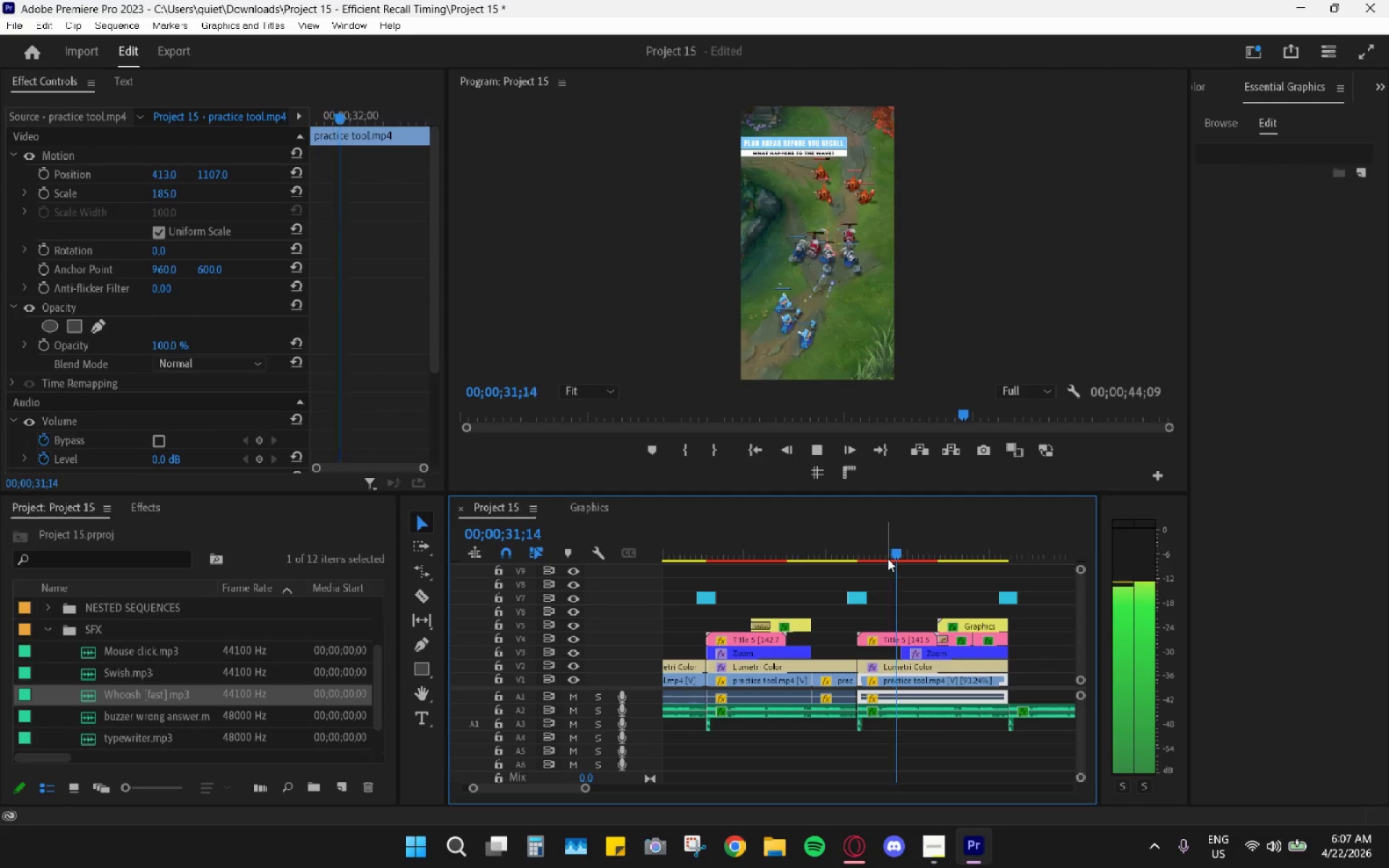 
key(Space)
 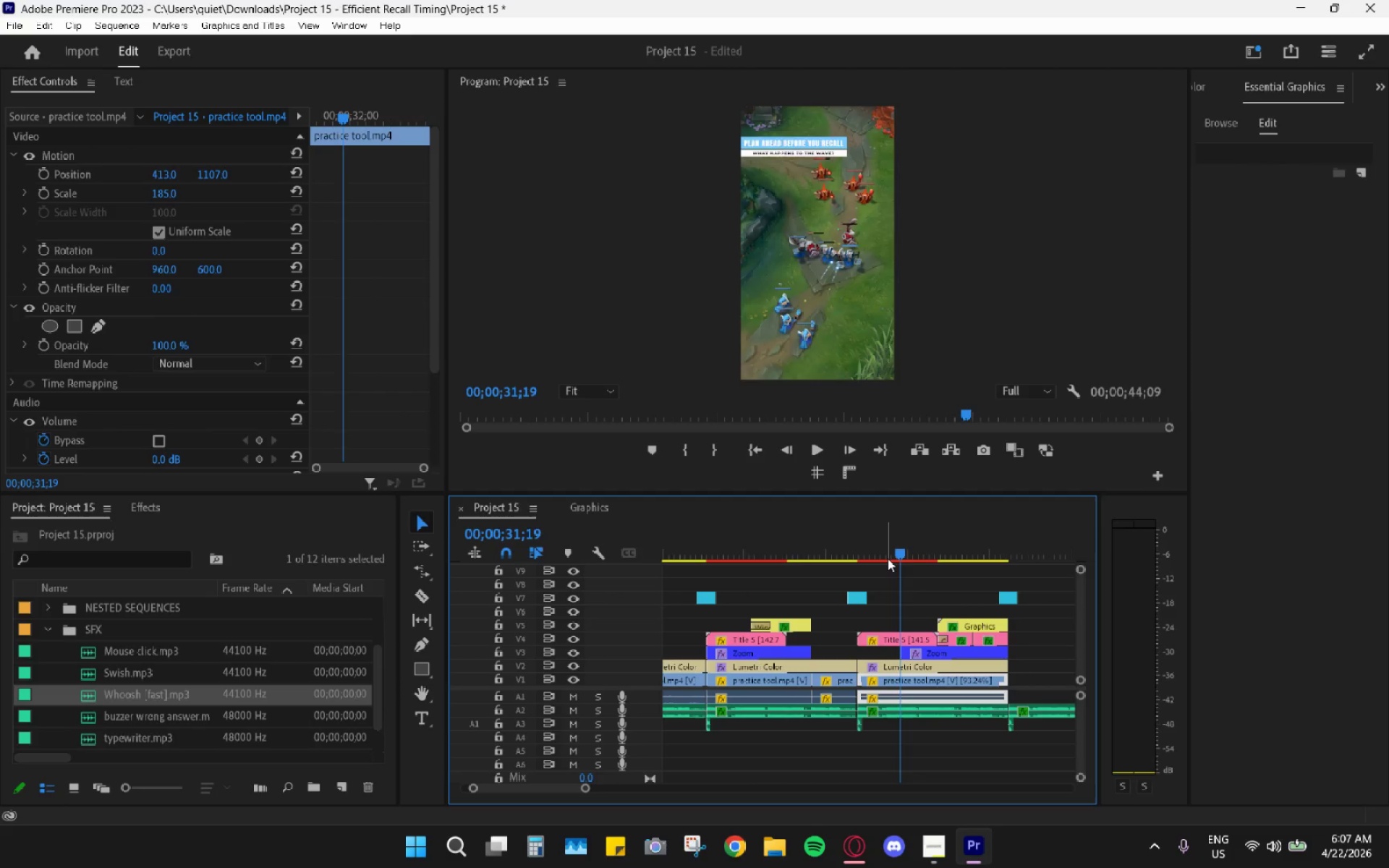 
key(Space)
 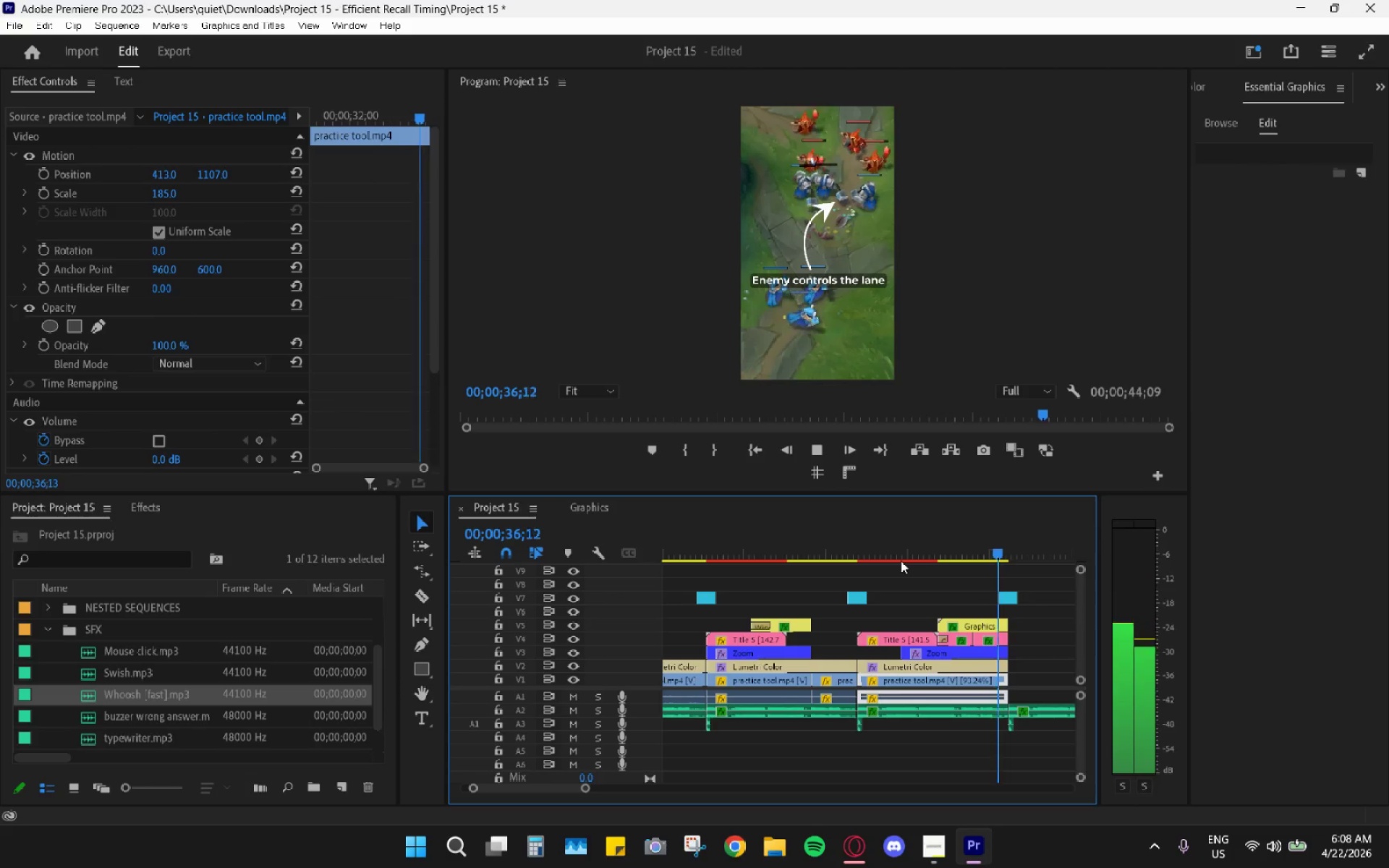 
wait(6.47)
 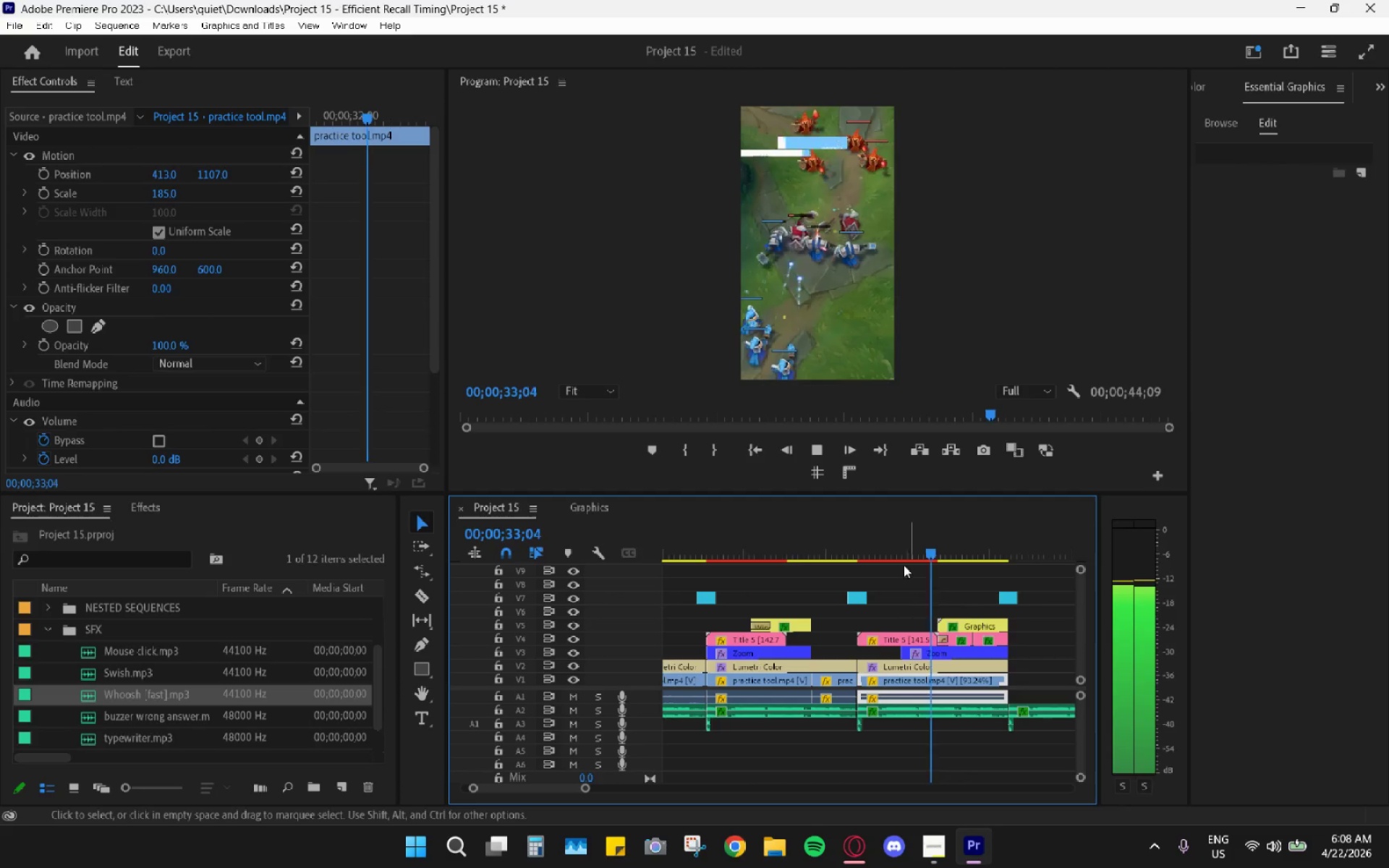 
key(Space)
 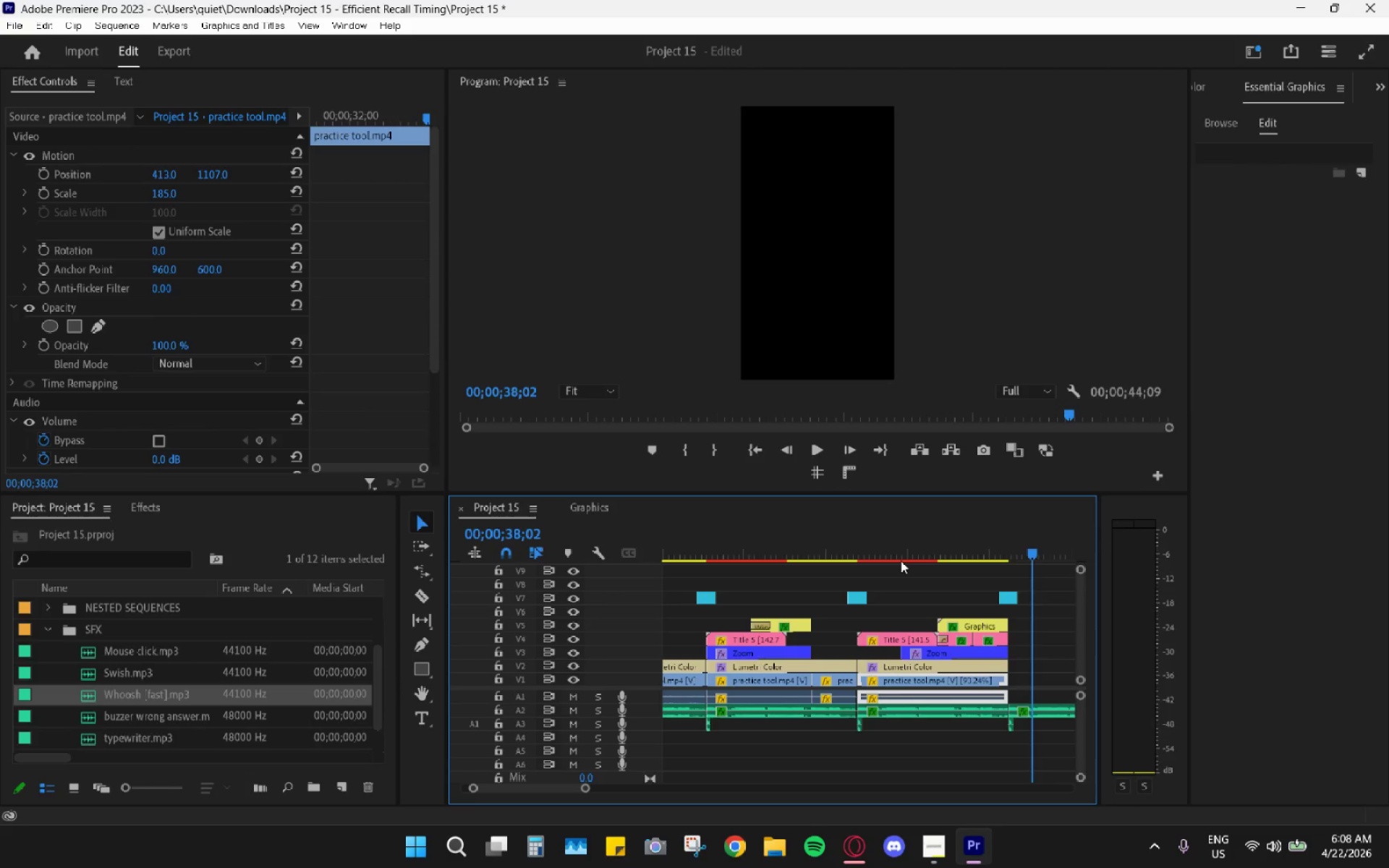 
left_click([851, 841])
 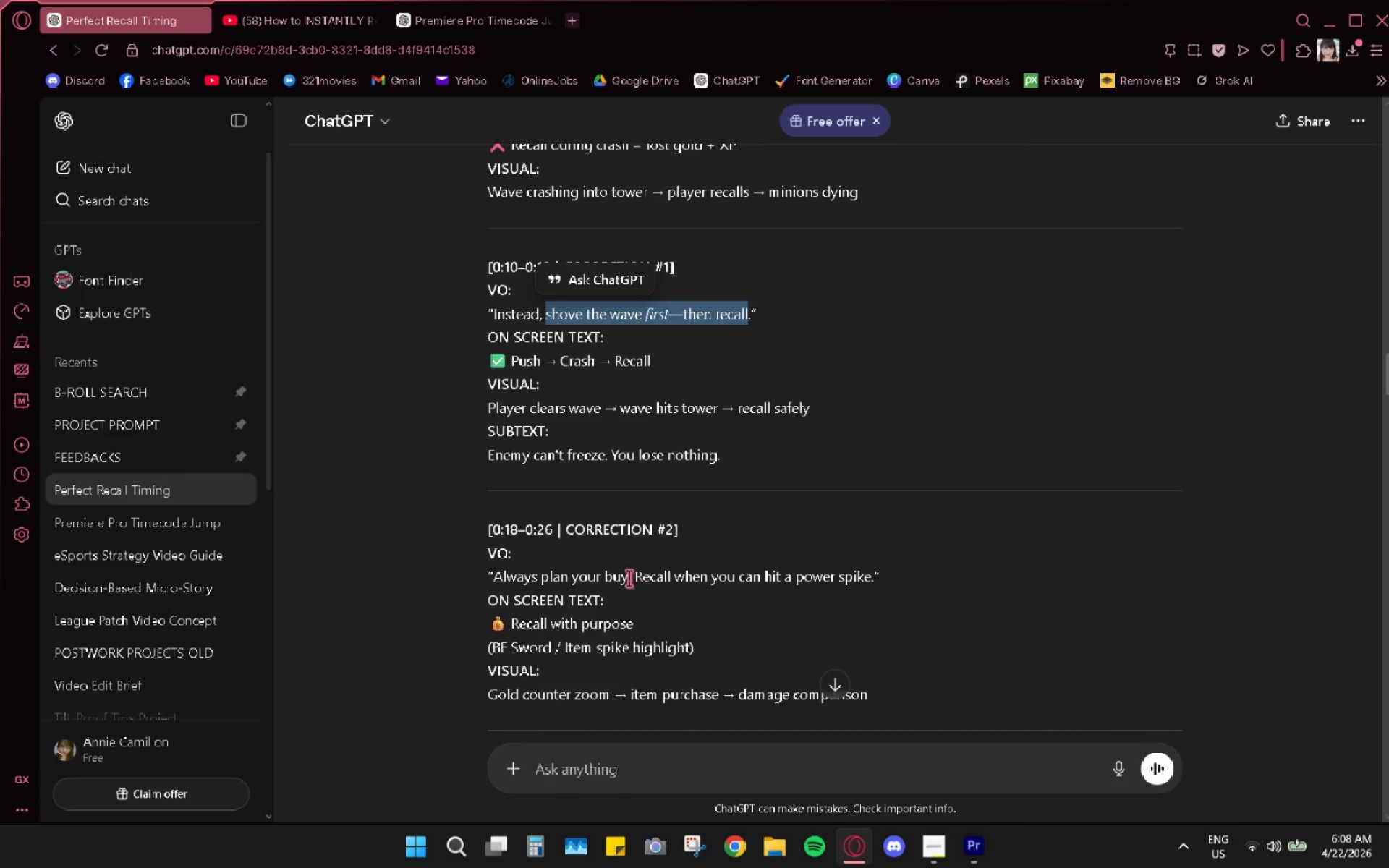 
left_click([566, 25])
 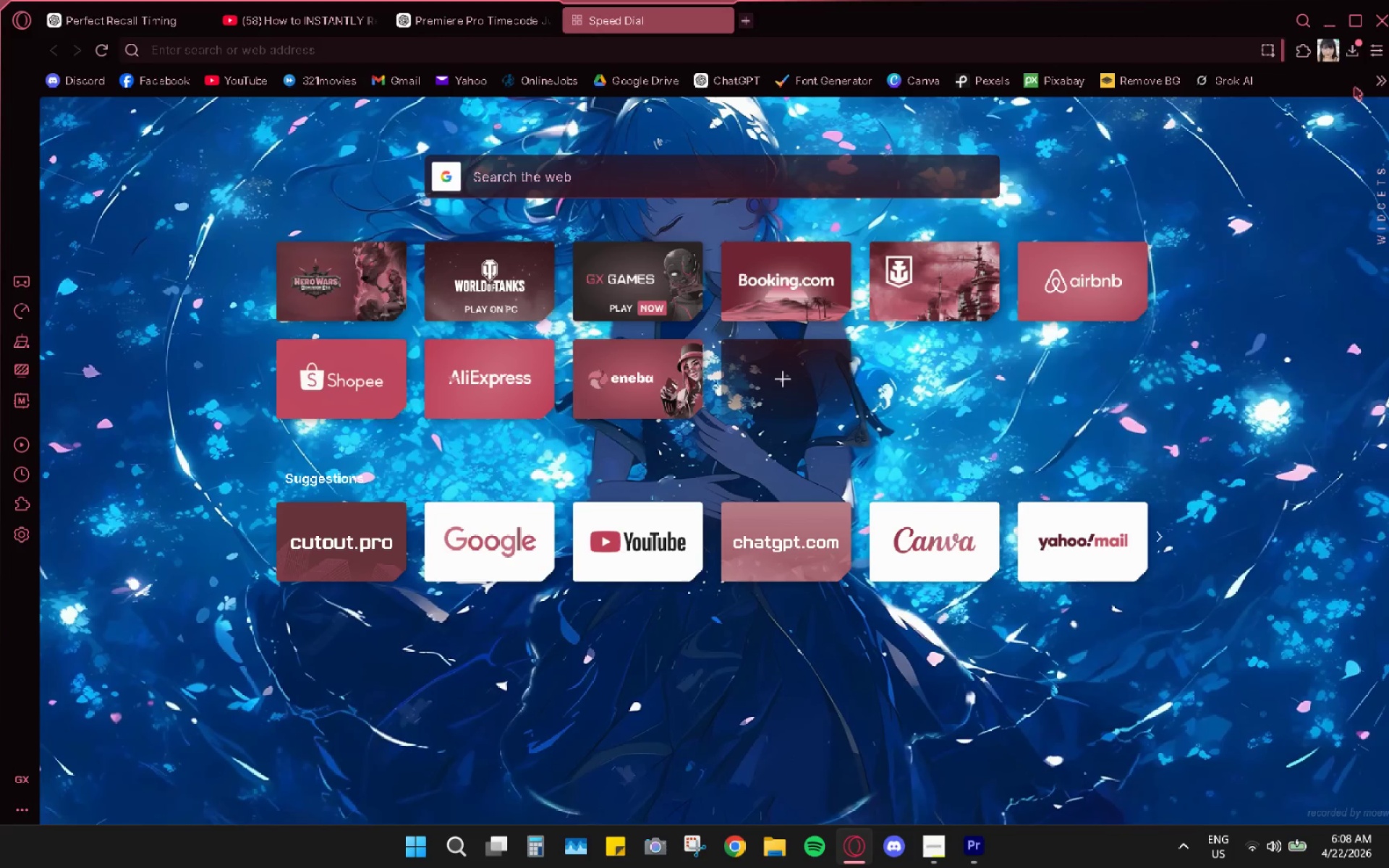 
left_click([1388, 89])
 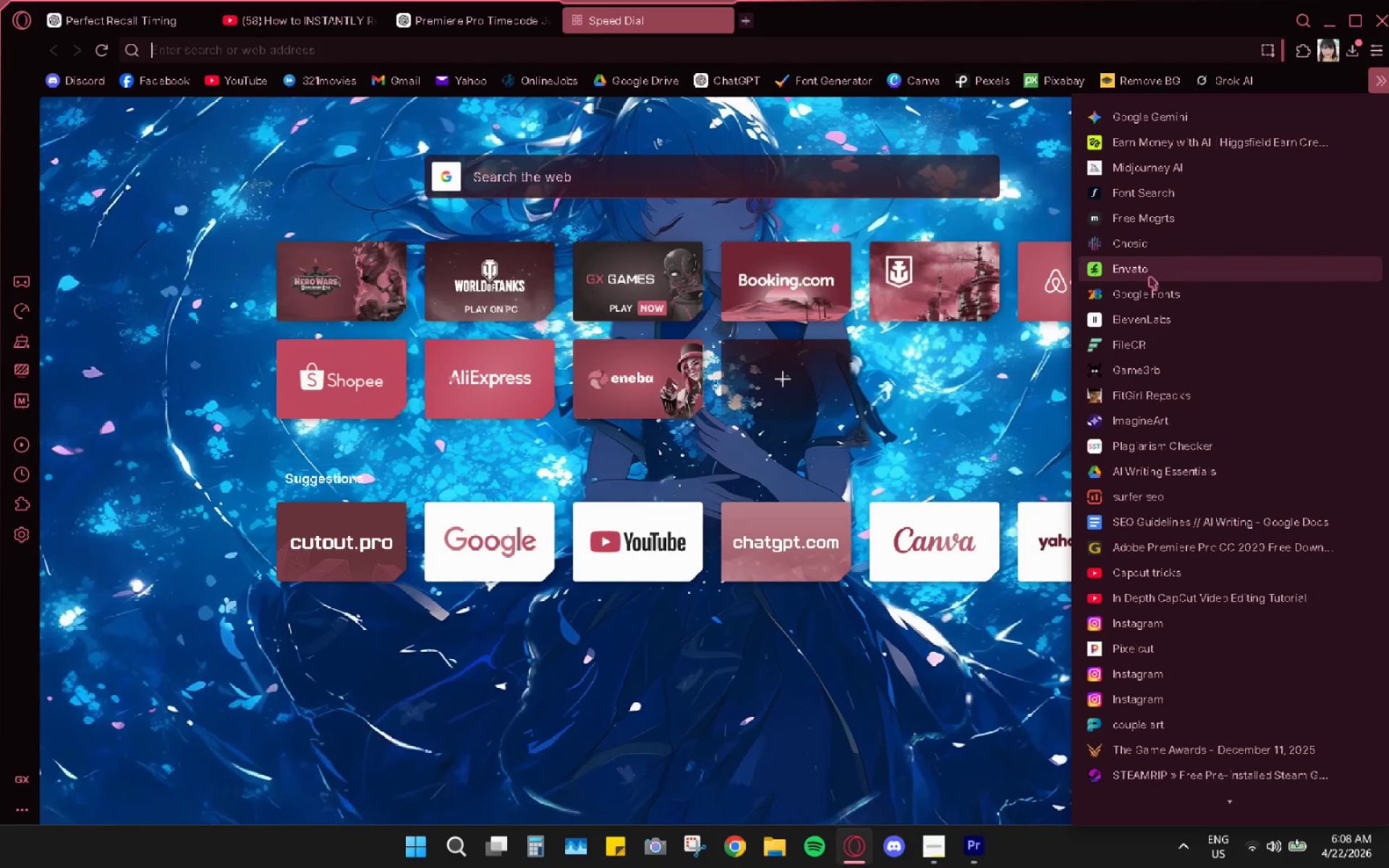 
left_click([1146, 314])
 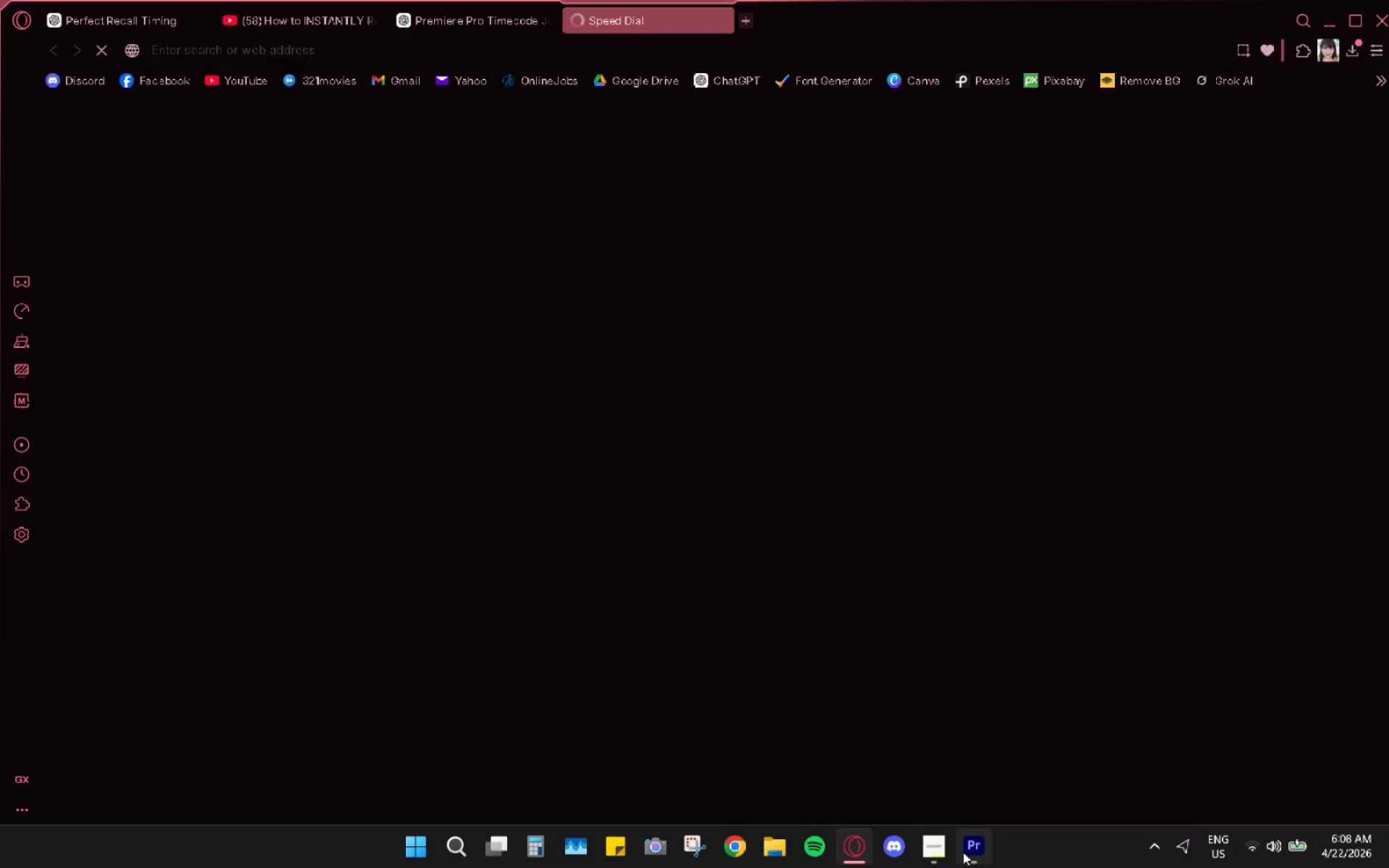 
left_click([963, 851])